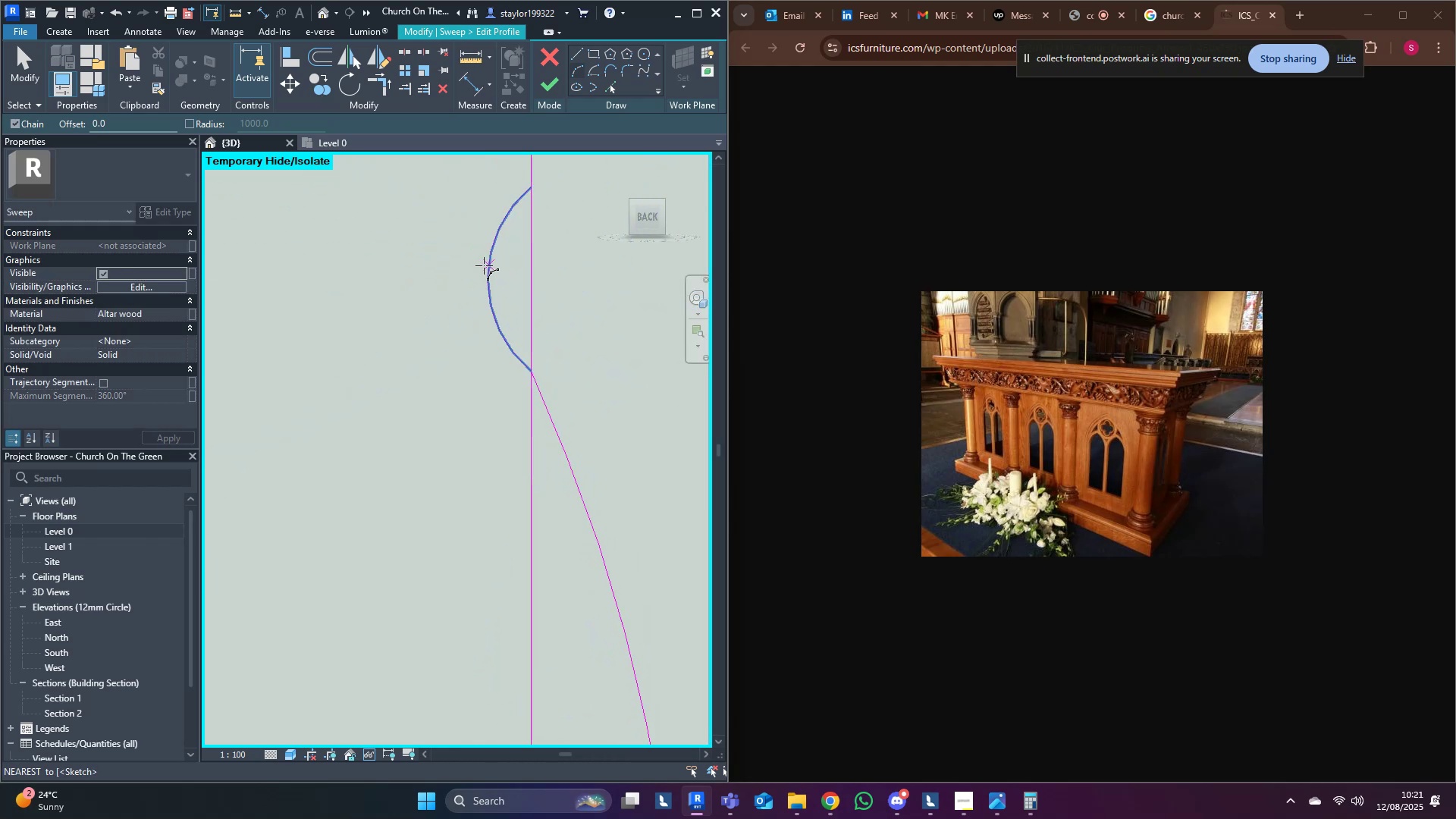 
scroll: coordinate [500, 379], scroll_direction: down, amount: 9.0
 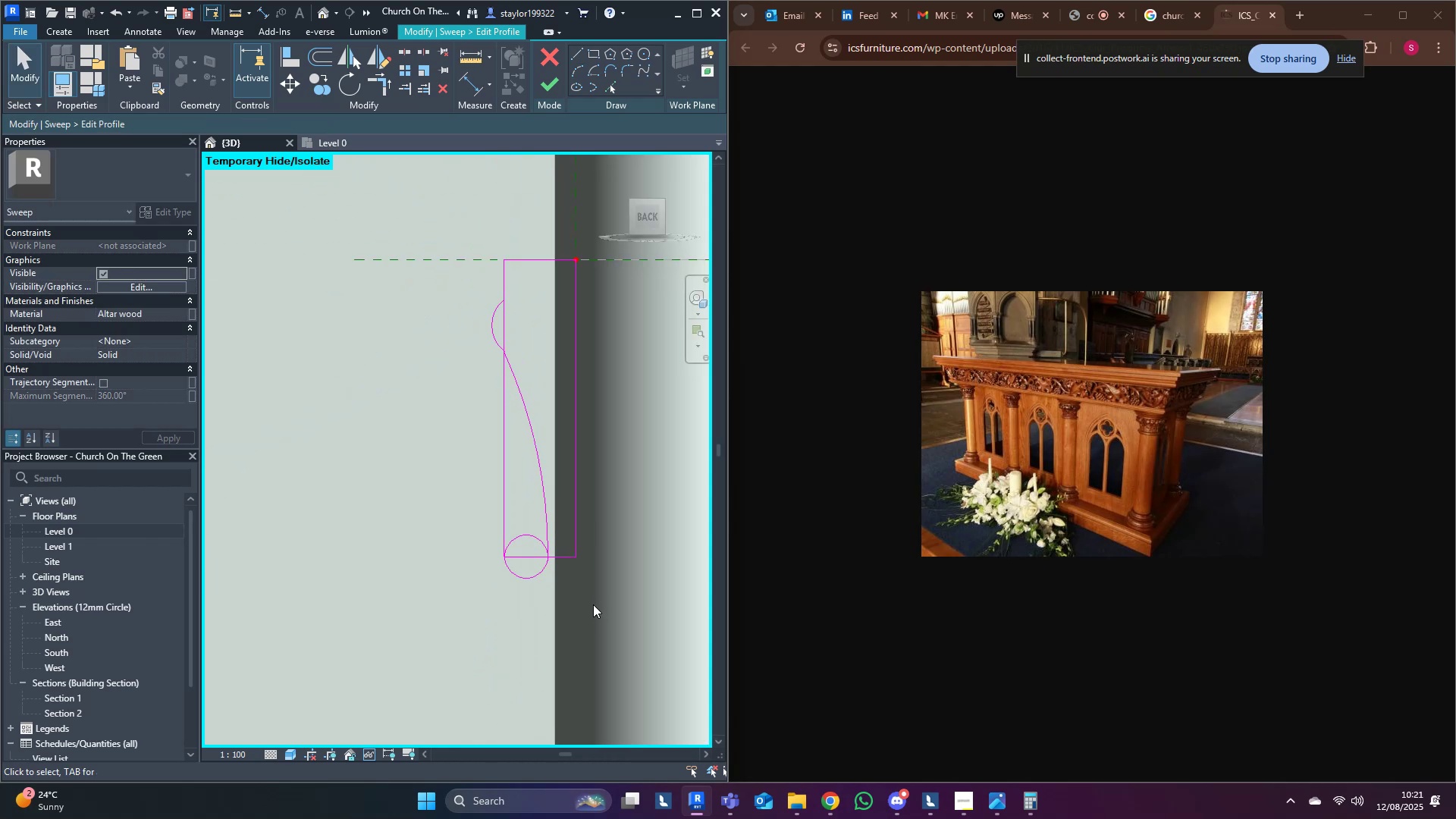 
type(md)
 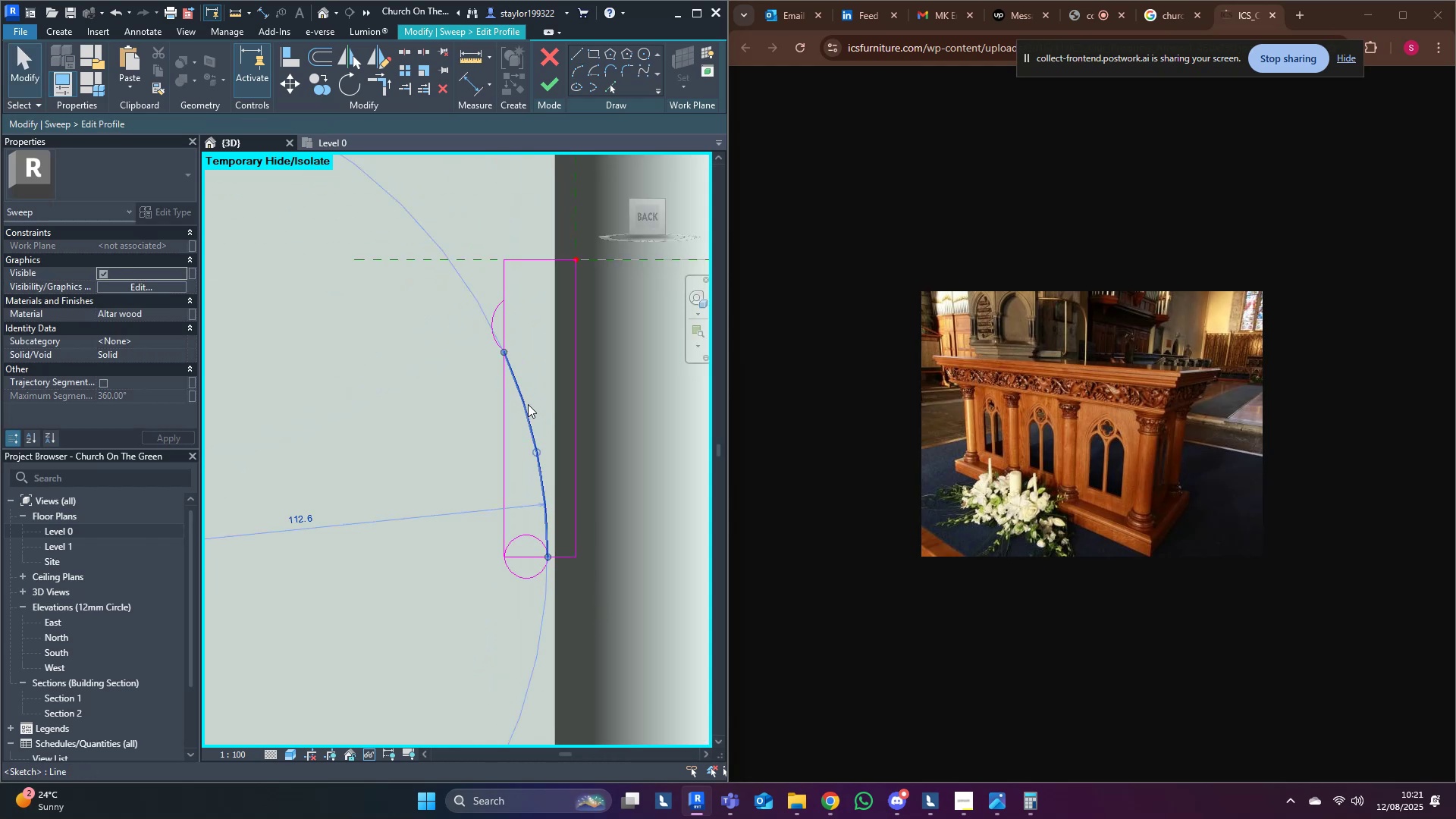 
left_click([528, 404])
 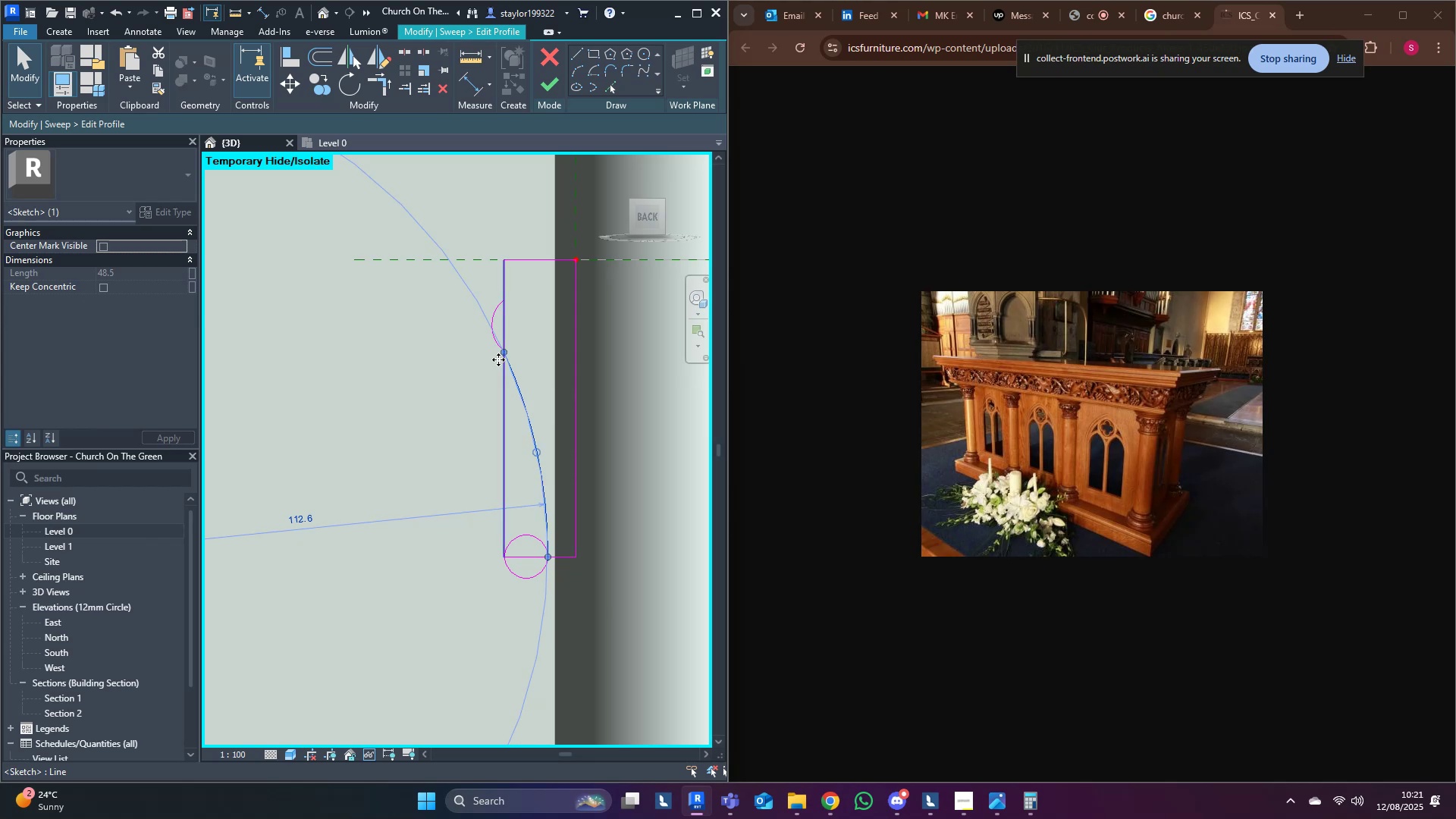 
hold_key(key=ControlLeft, duration=0.64)
 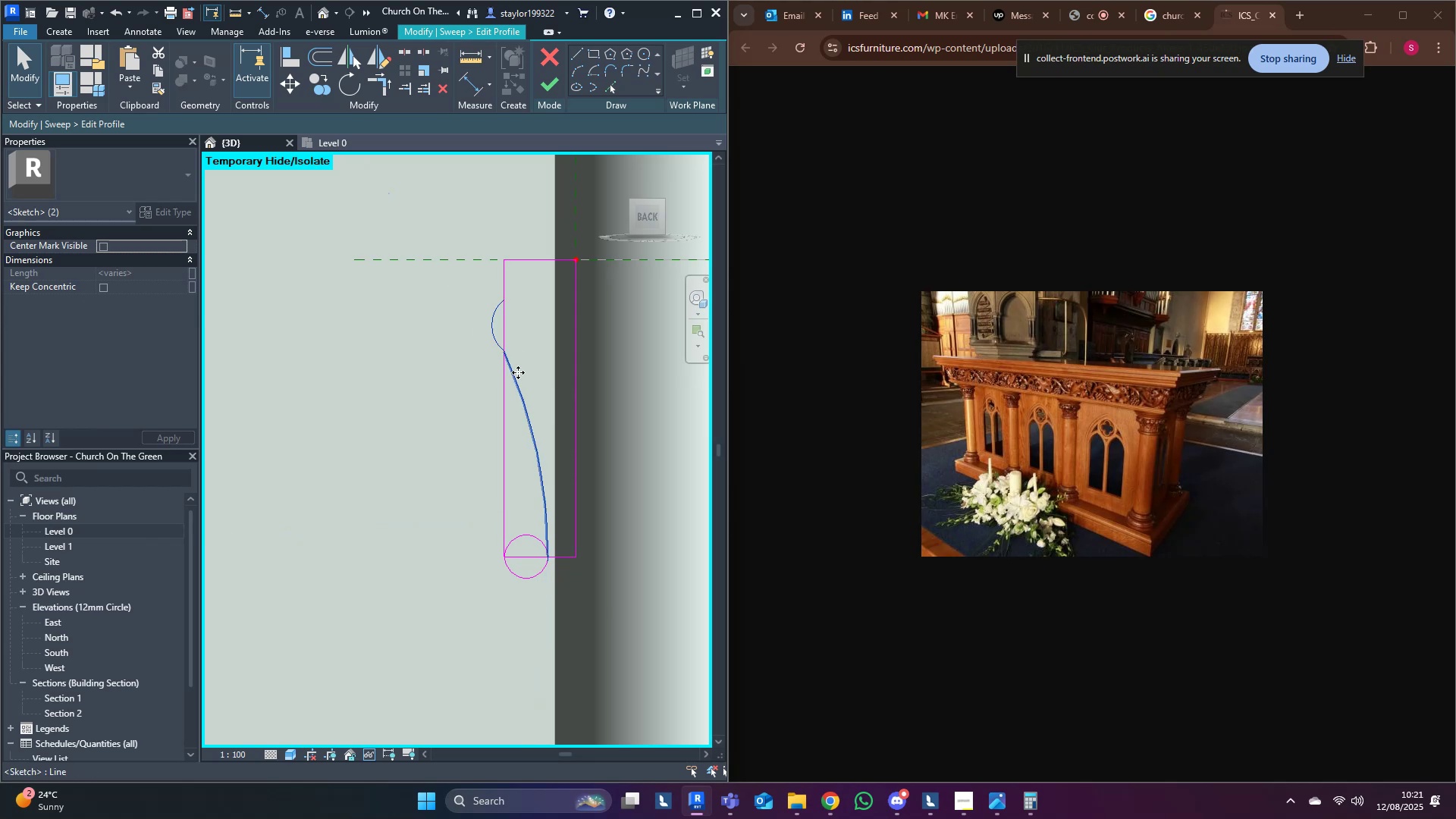 
type(mv)
 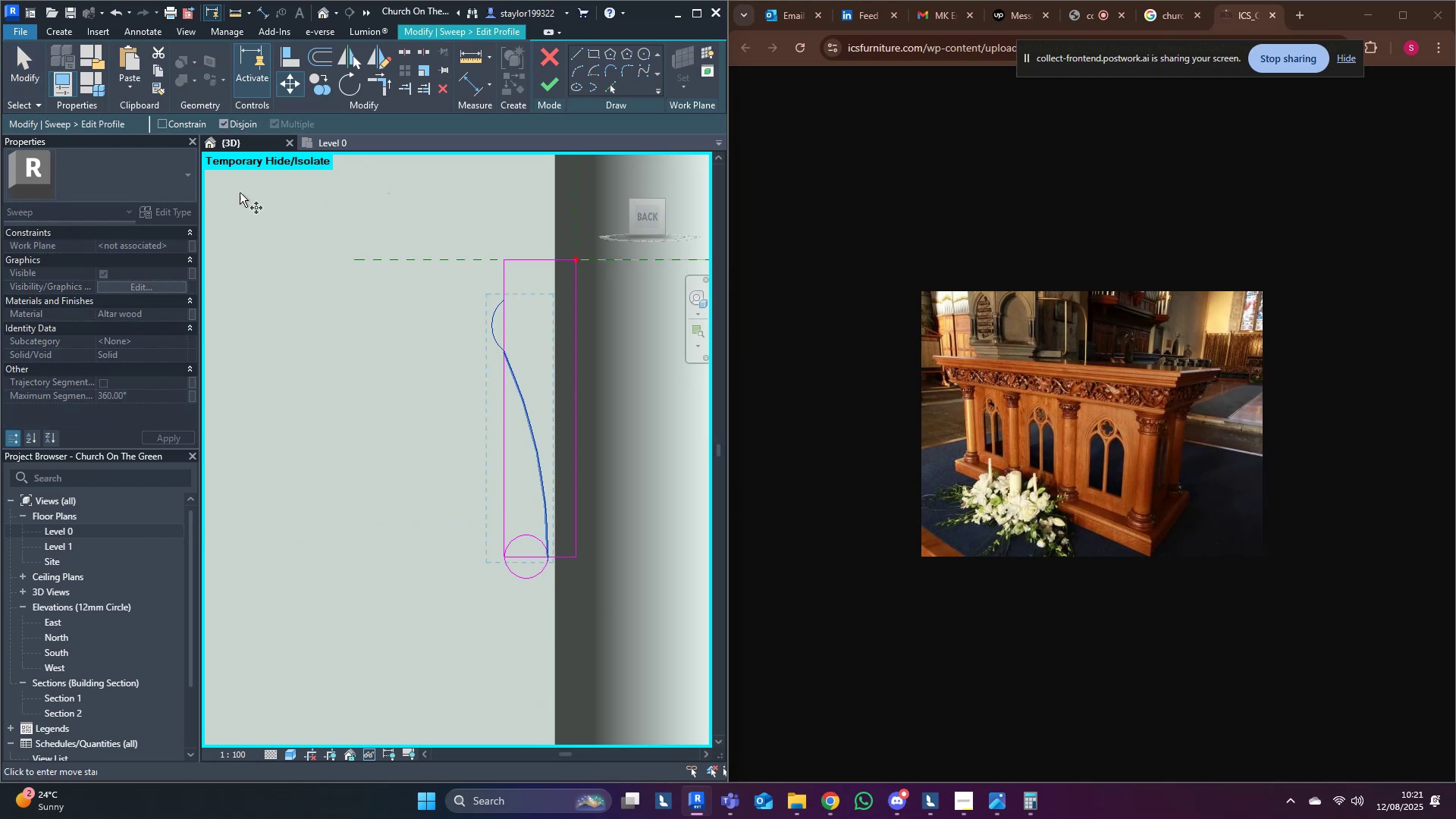 
scroll: coordinate [560, 513], scroll_direction: up, amount: 5.0
 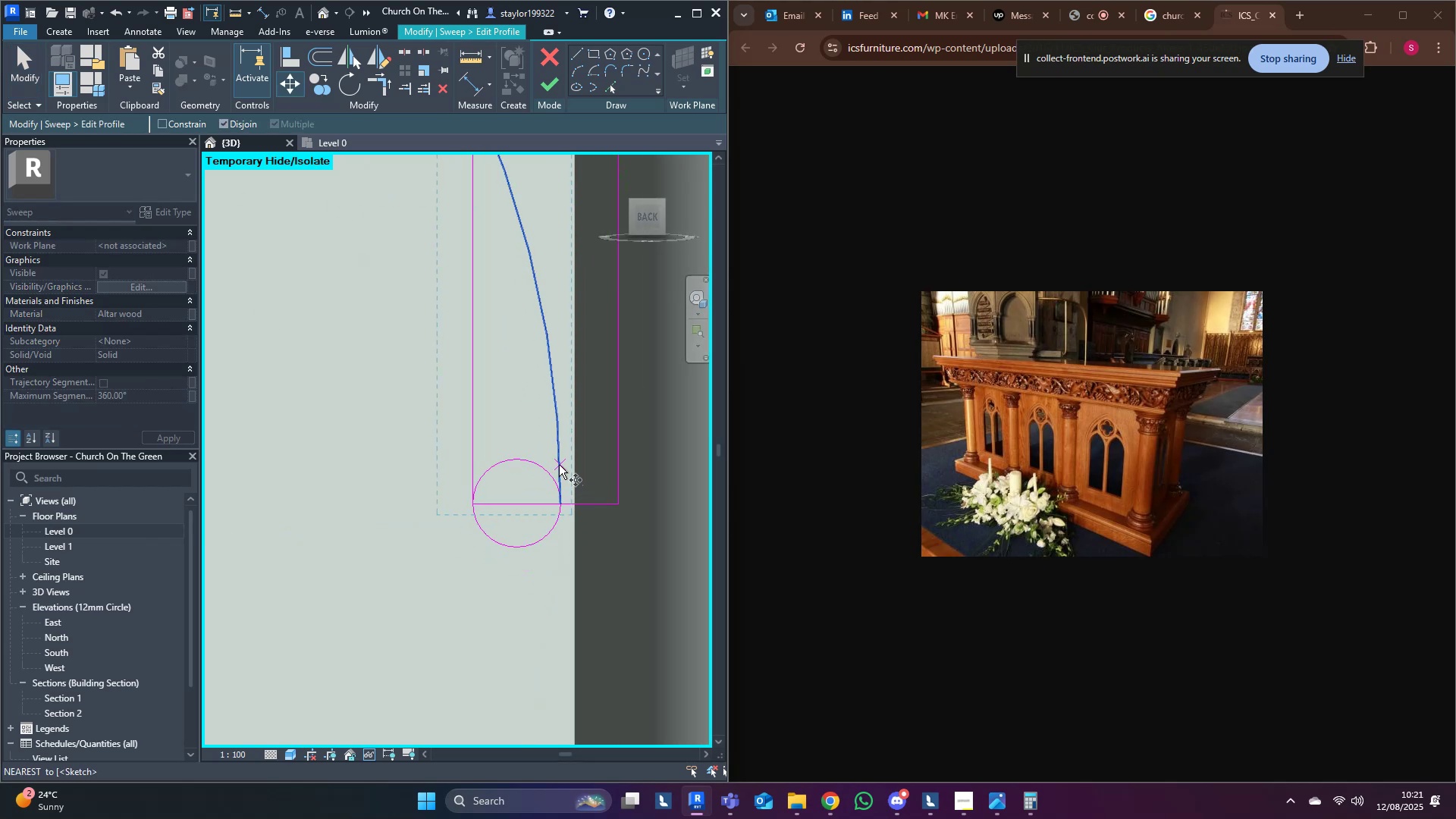 
left_click([558, 463])
 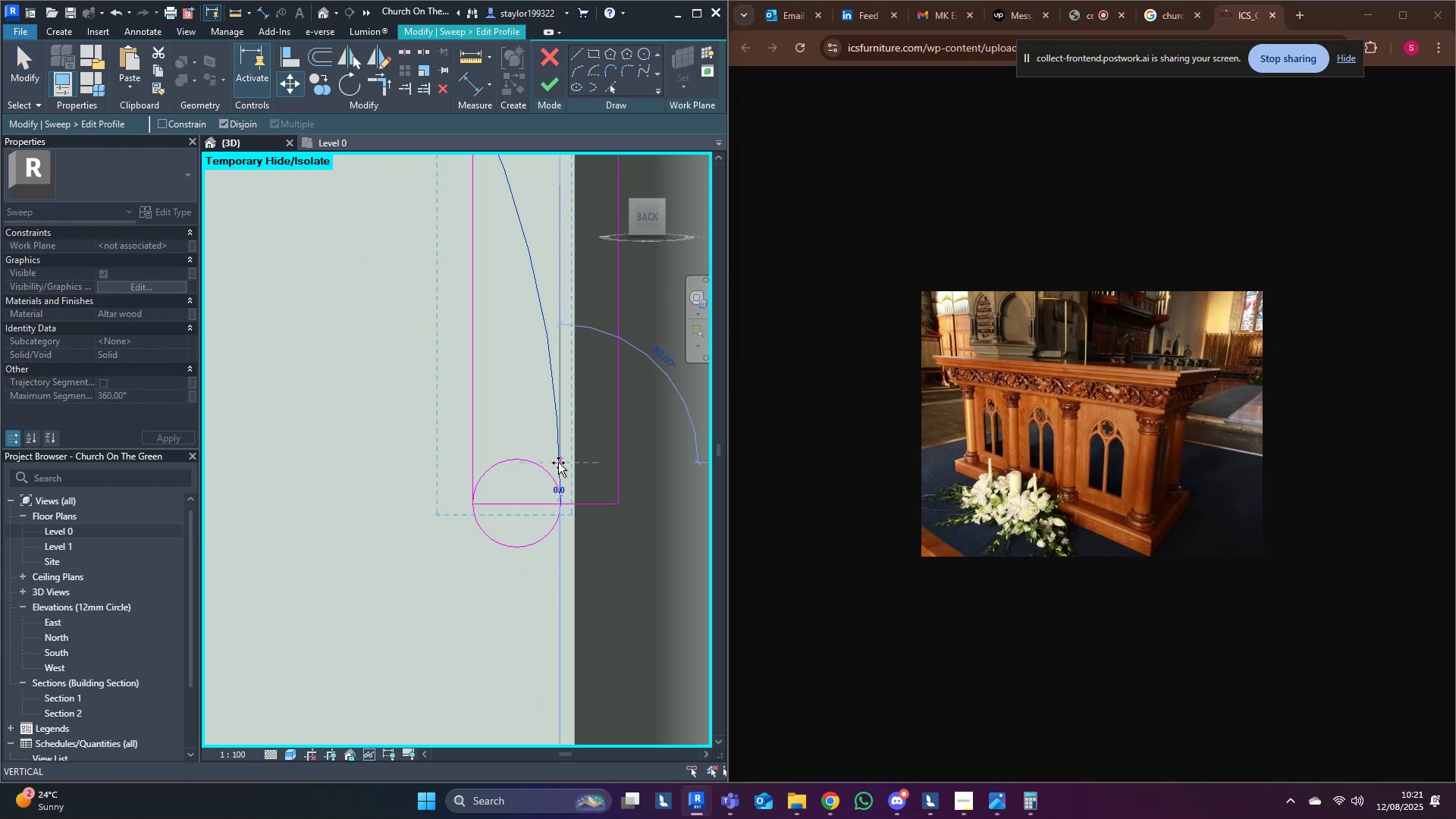 
hold_key(key=ShiftLeft, duration=0.78)
 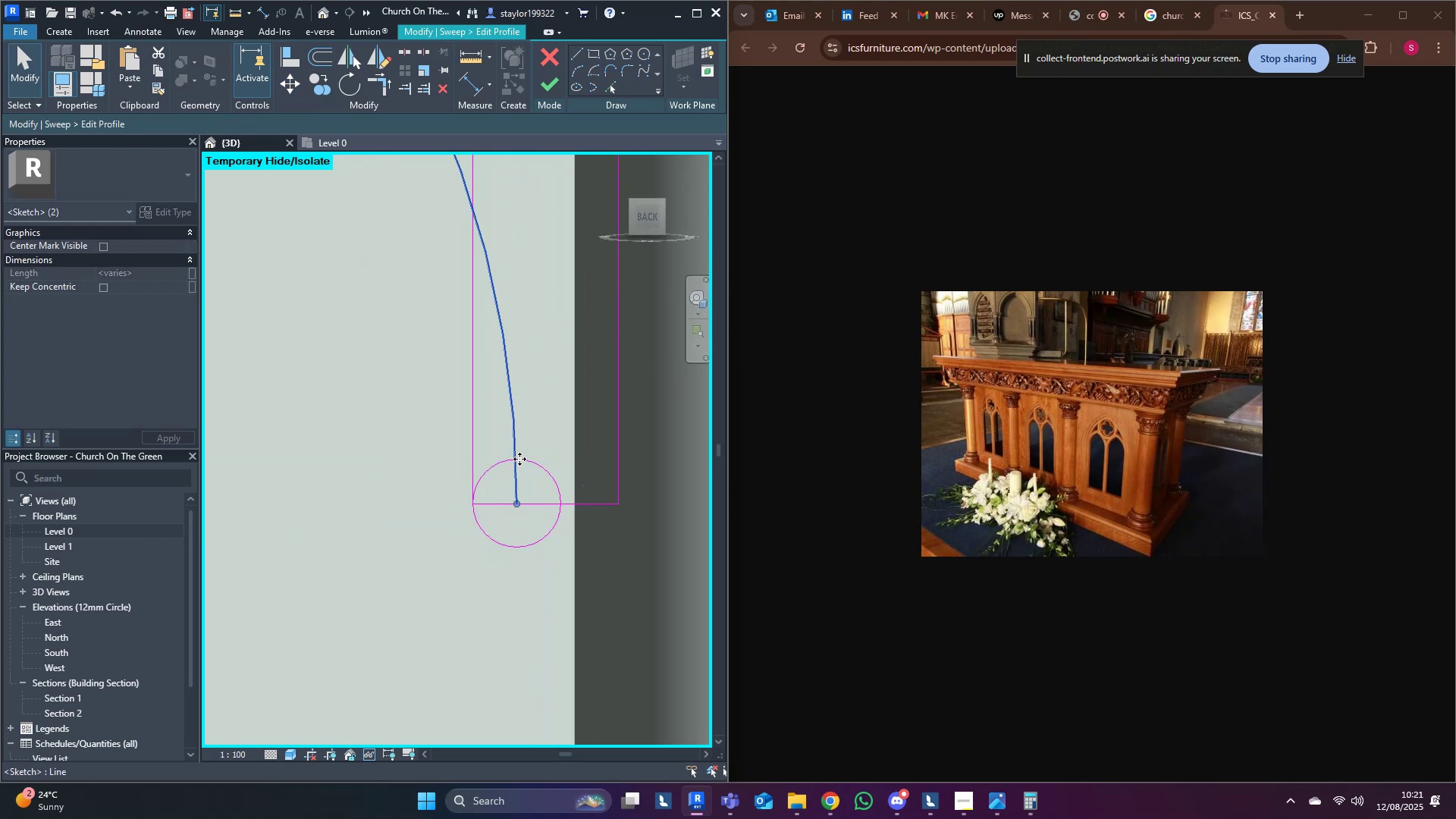 
double_click([573, 413])
 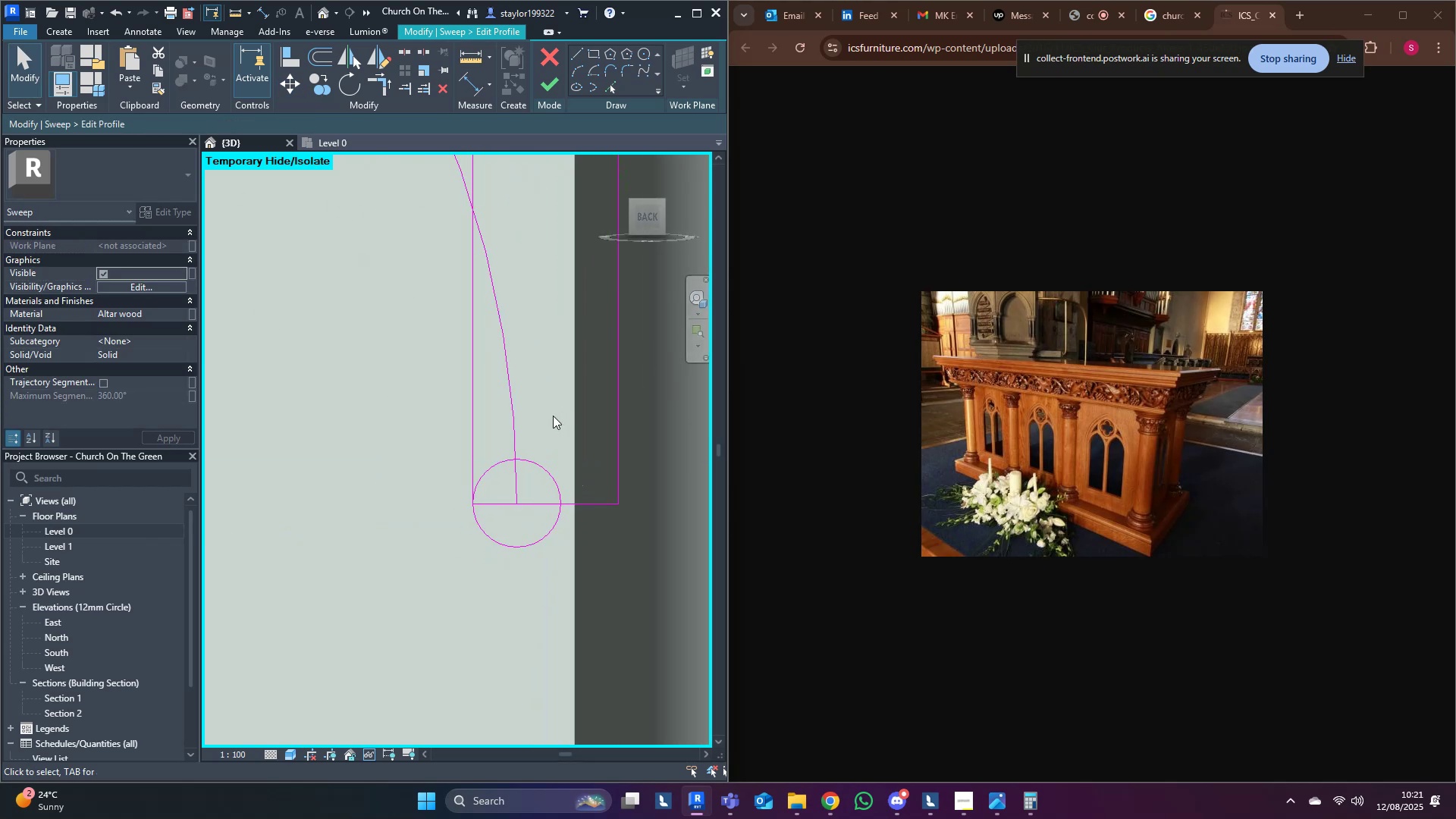 
scroll: coordinate [540, 447], scroll_direction: down, amount: 2.0
 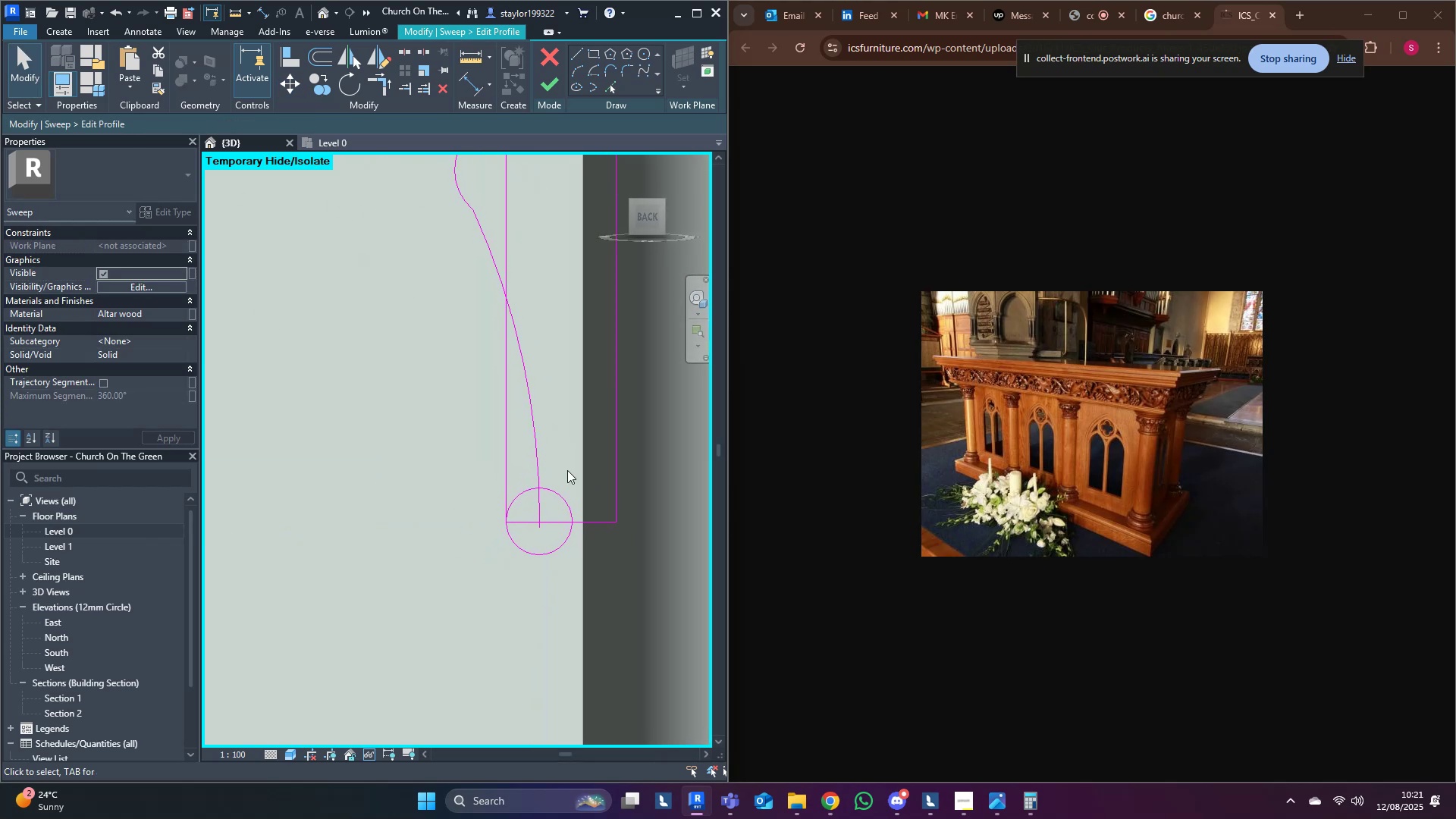 
hold_key(key=T, duration=22.79)
 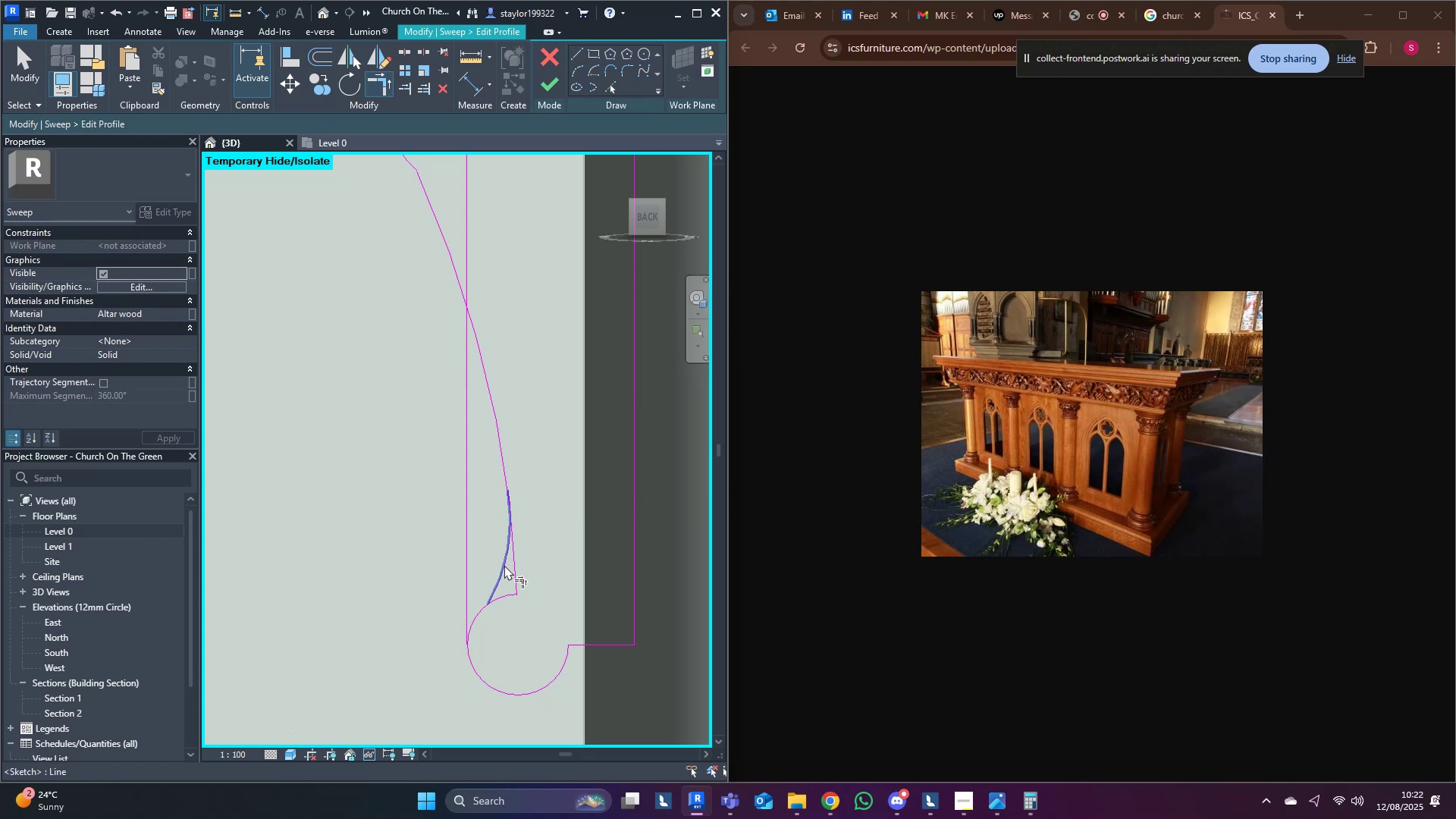 
key(R)
 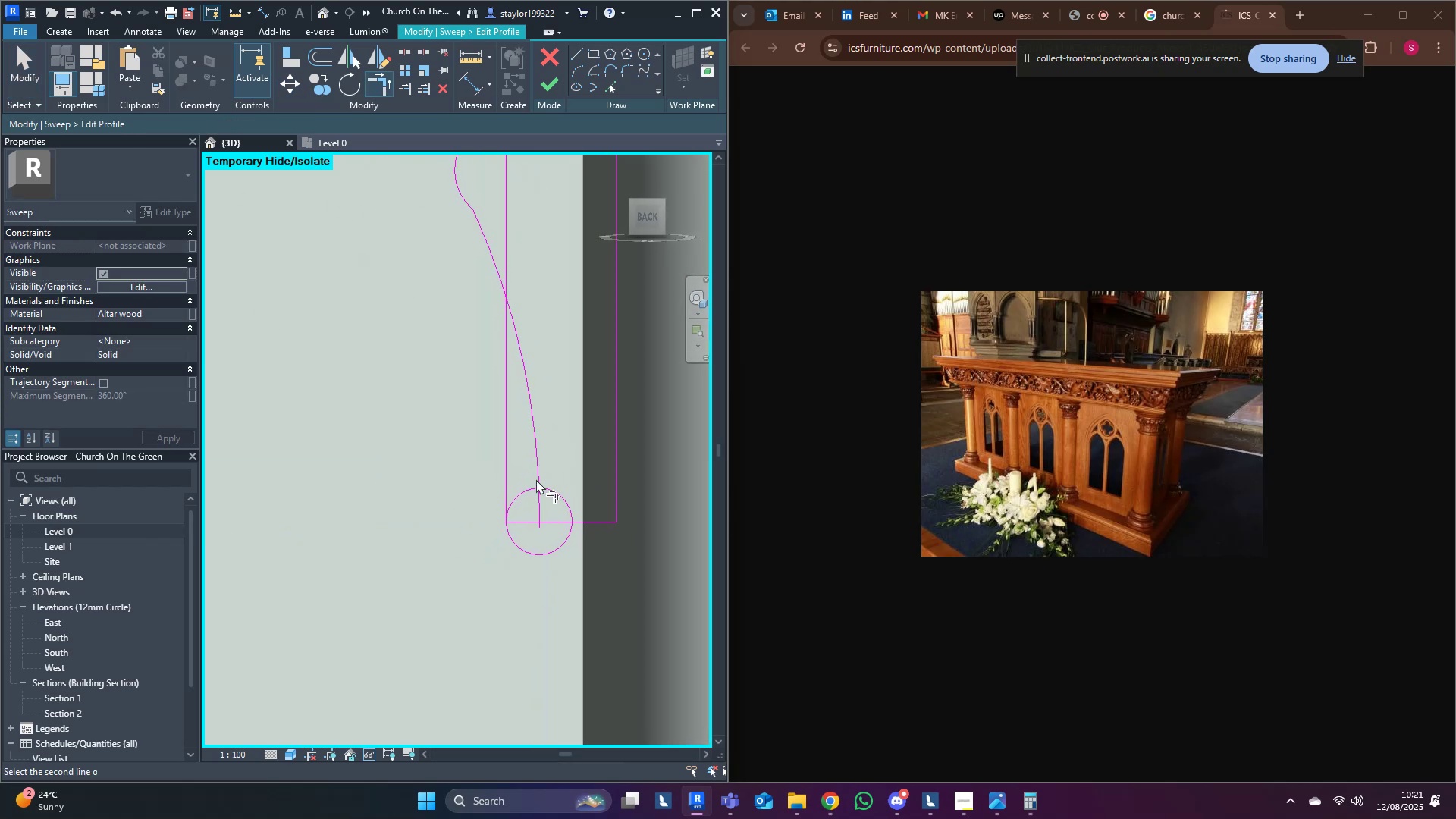 
double_click([527, 493])
 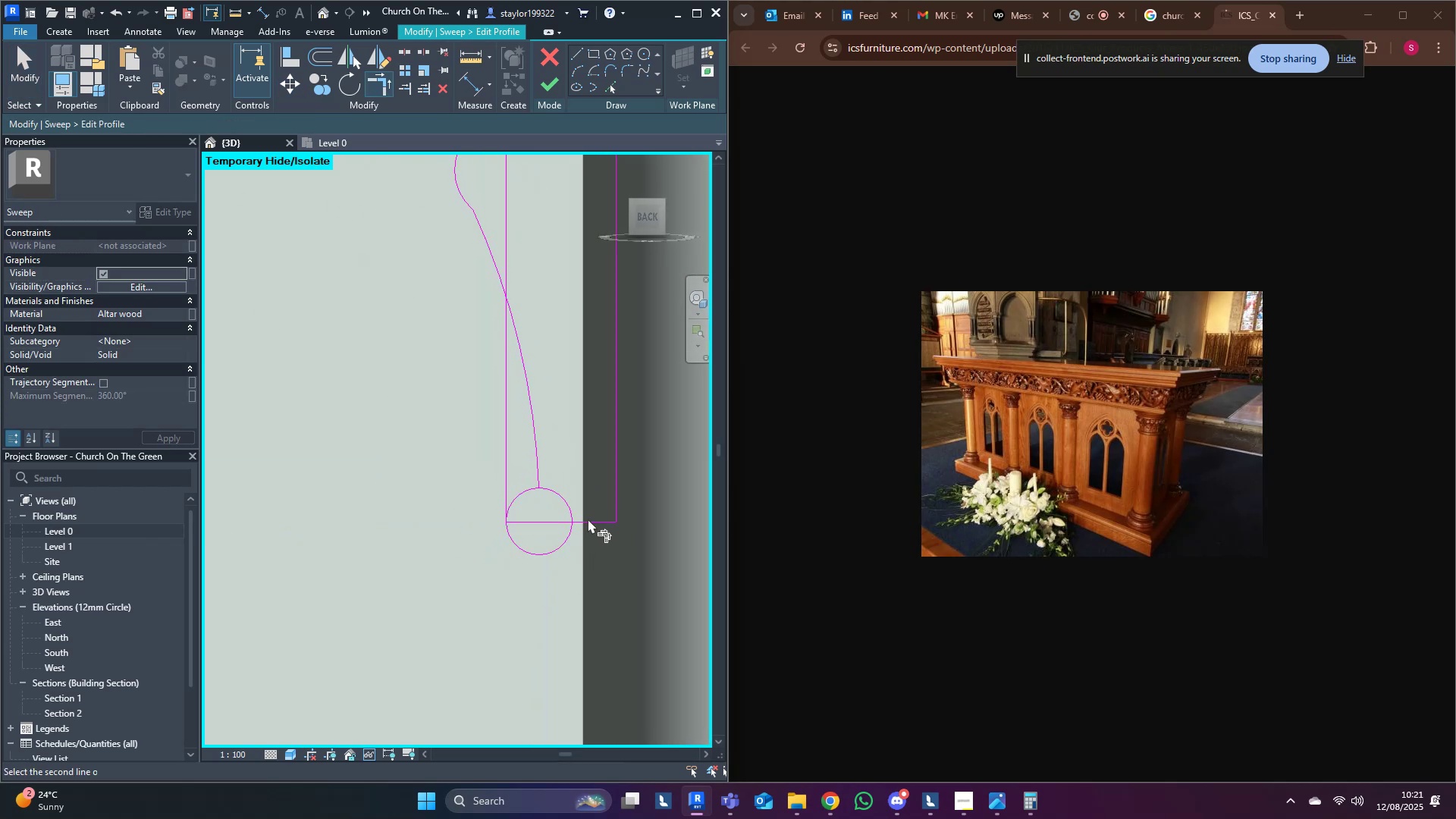 
double_click([559, 546])
 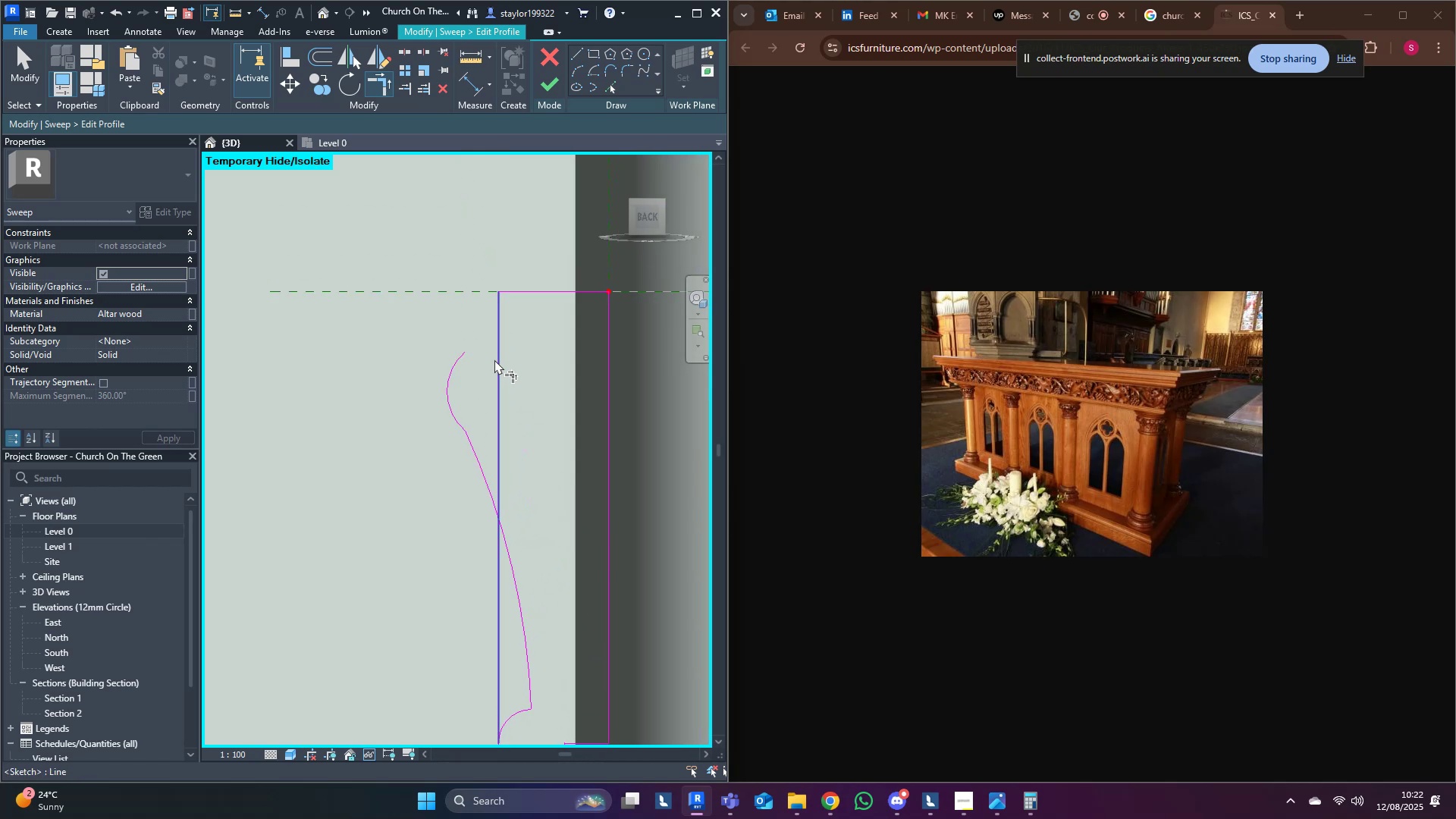 
scroll: coordinate [469, 444], scroll_direction: down, amount: 3.0
 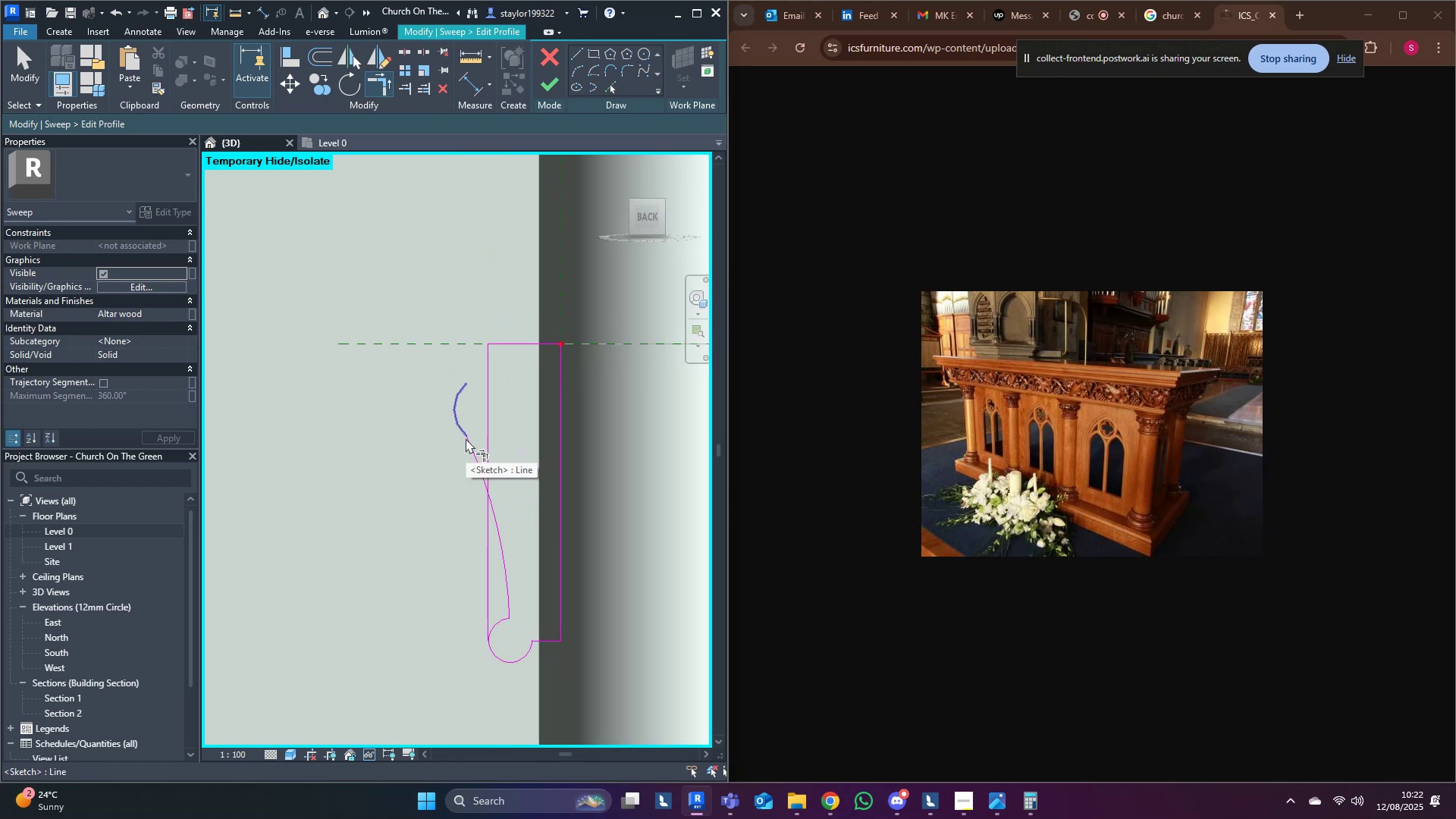 
scroll: coordinate [500, 692], scroll_direction: up, amount: 2.0
 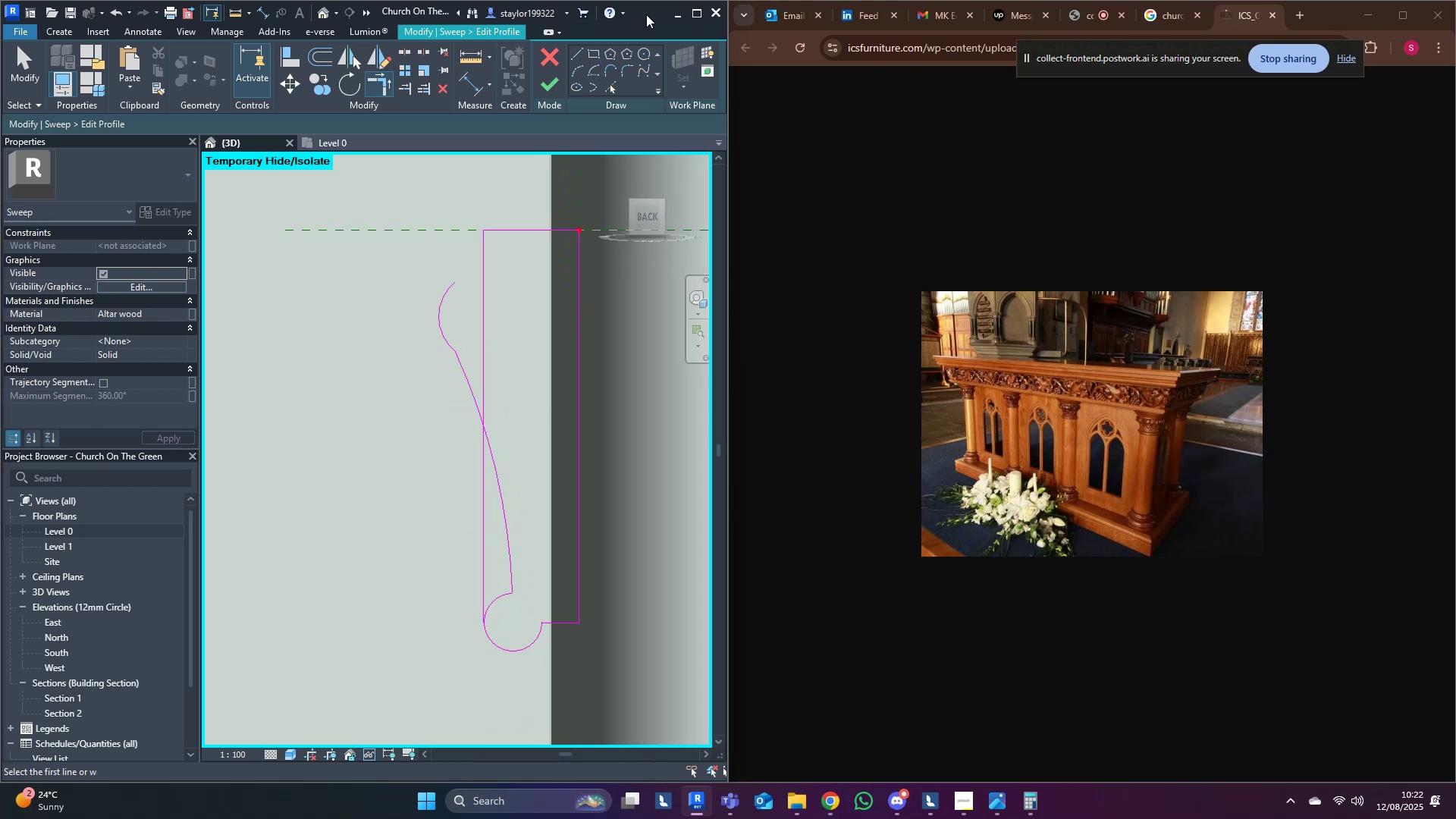 
left_click([578, 68])
 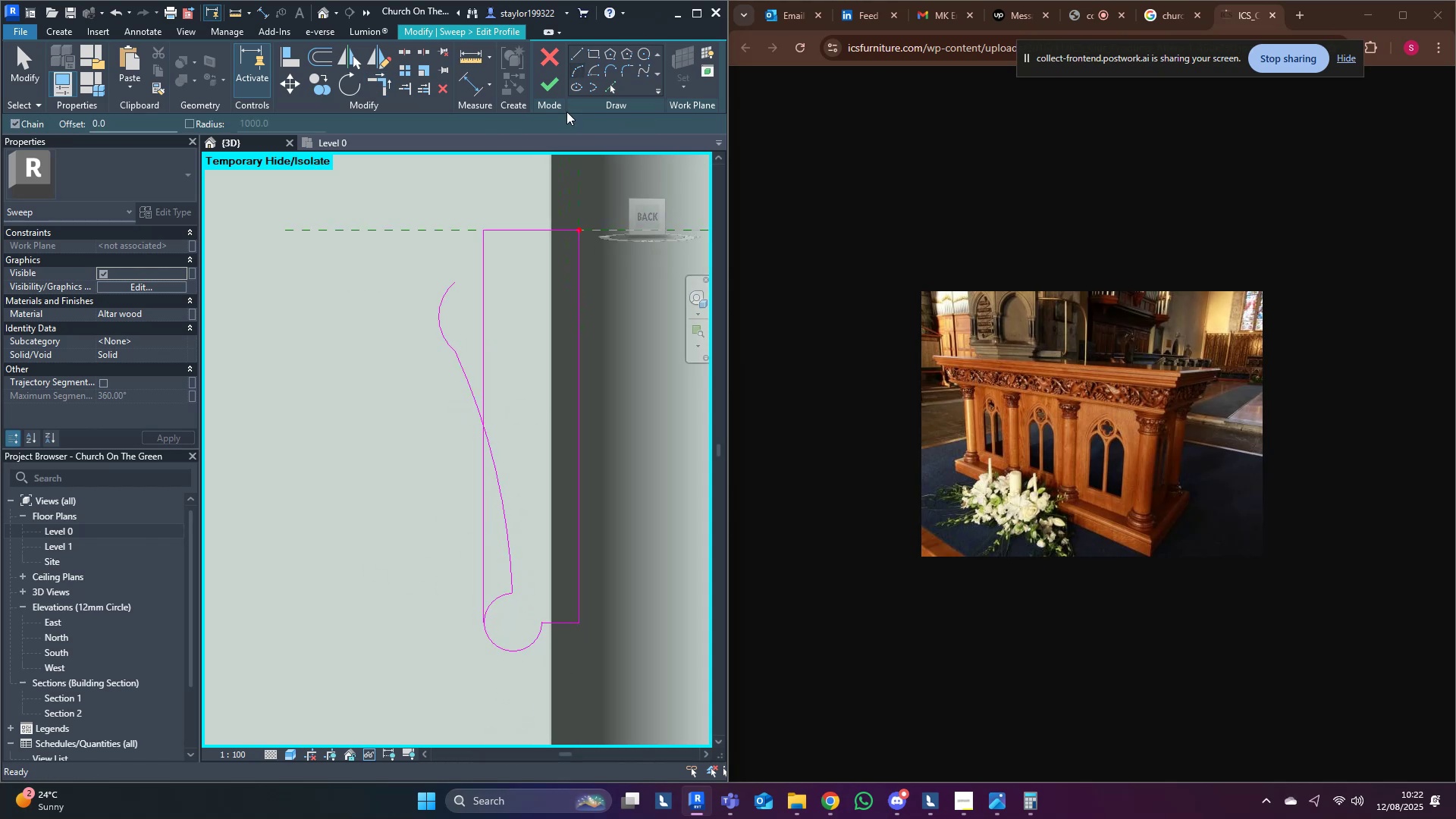 
scroll: coordinate [506, 594], scroll_direction: up, amount: 4.0
 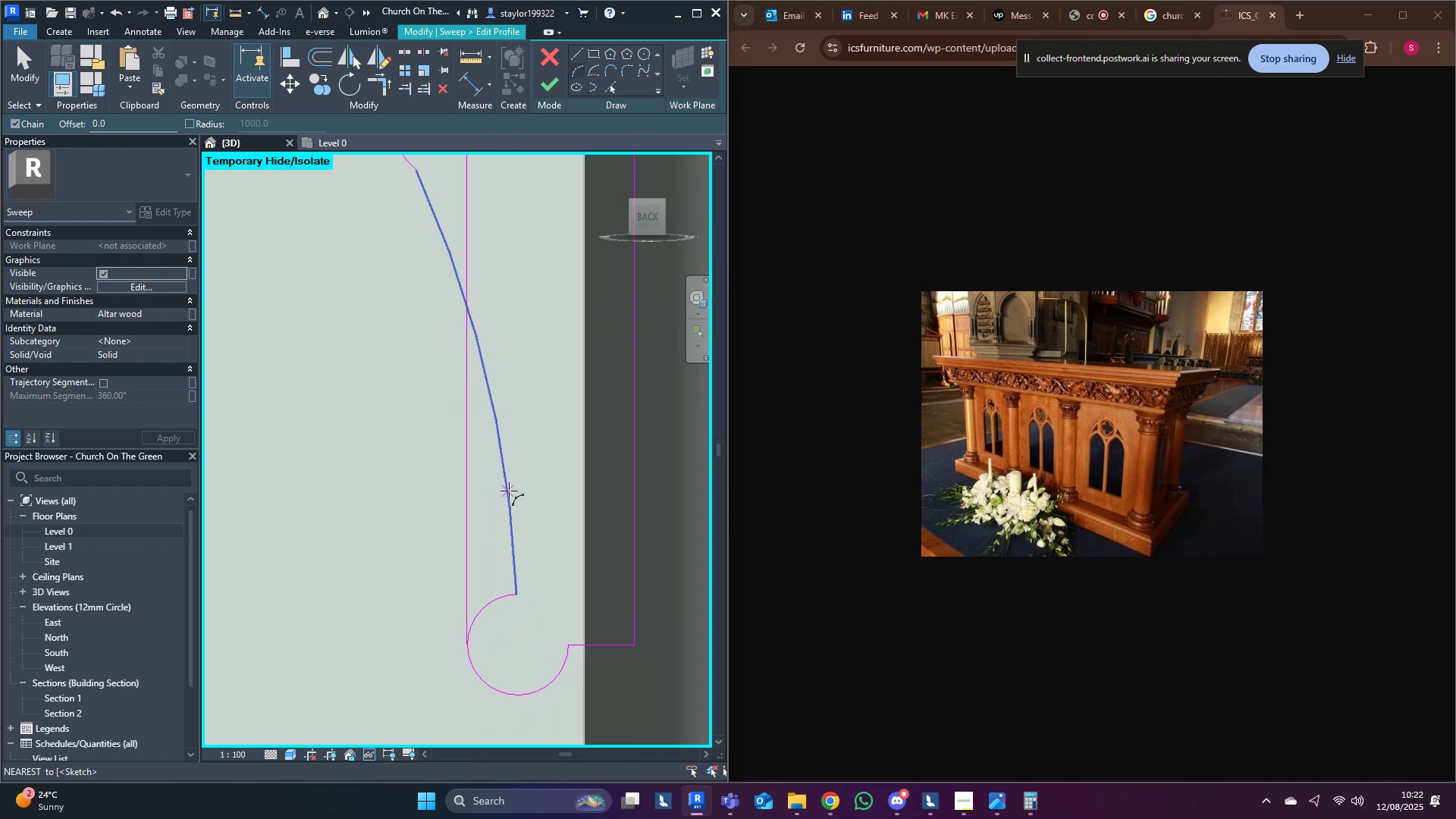 
left_click([509, 491])
 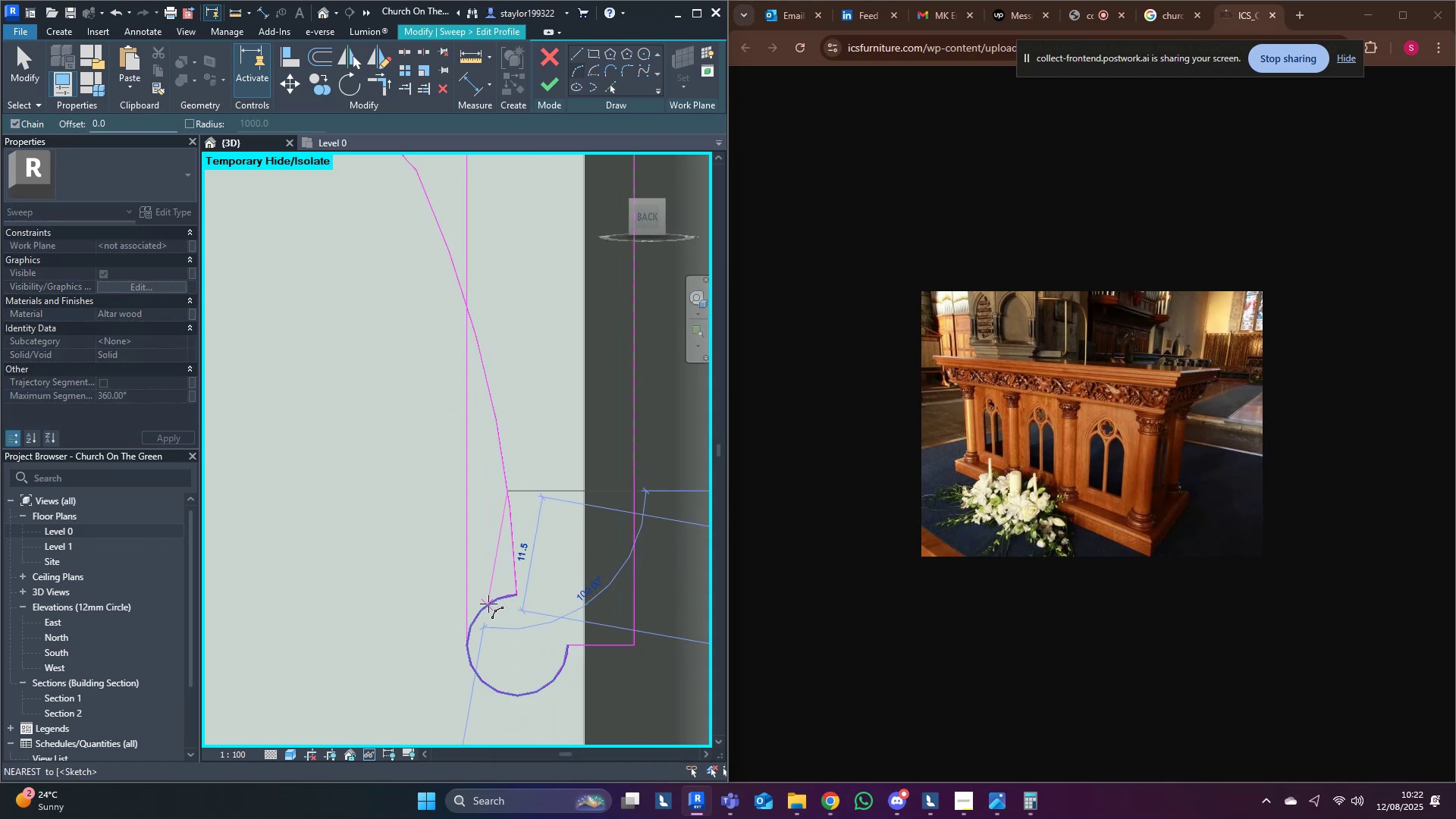 
left_click([488, 604])
 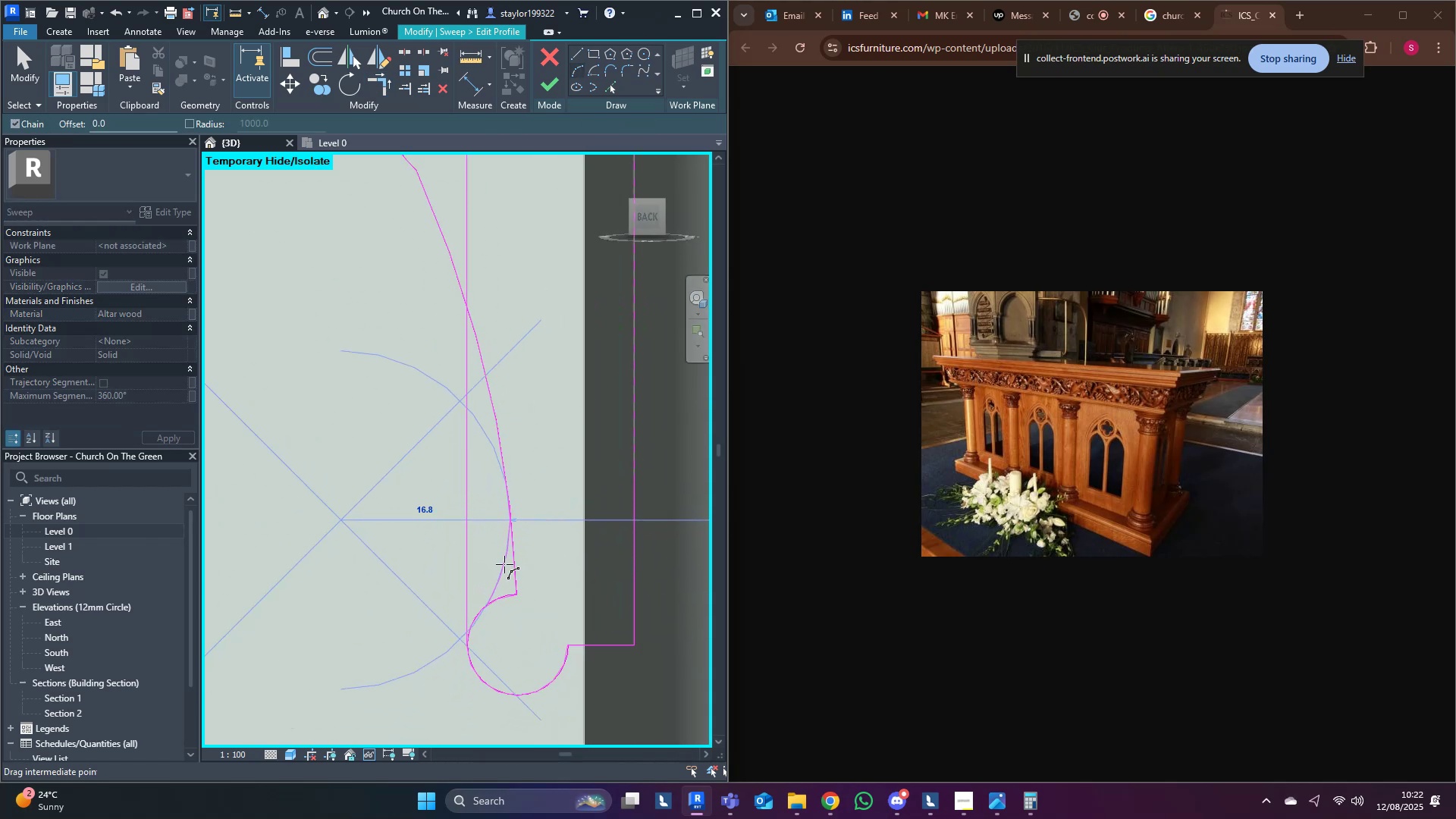 
left_click([504, 564])
 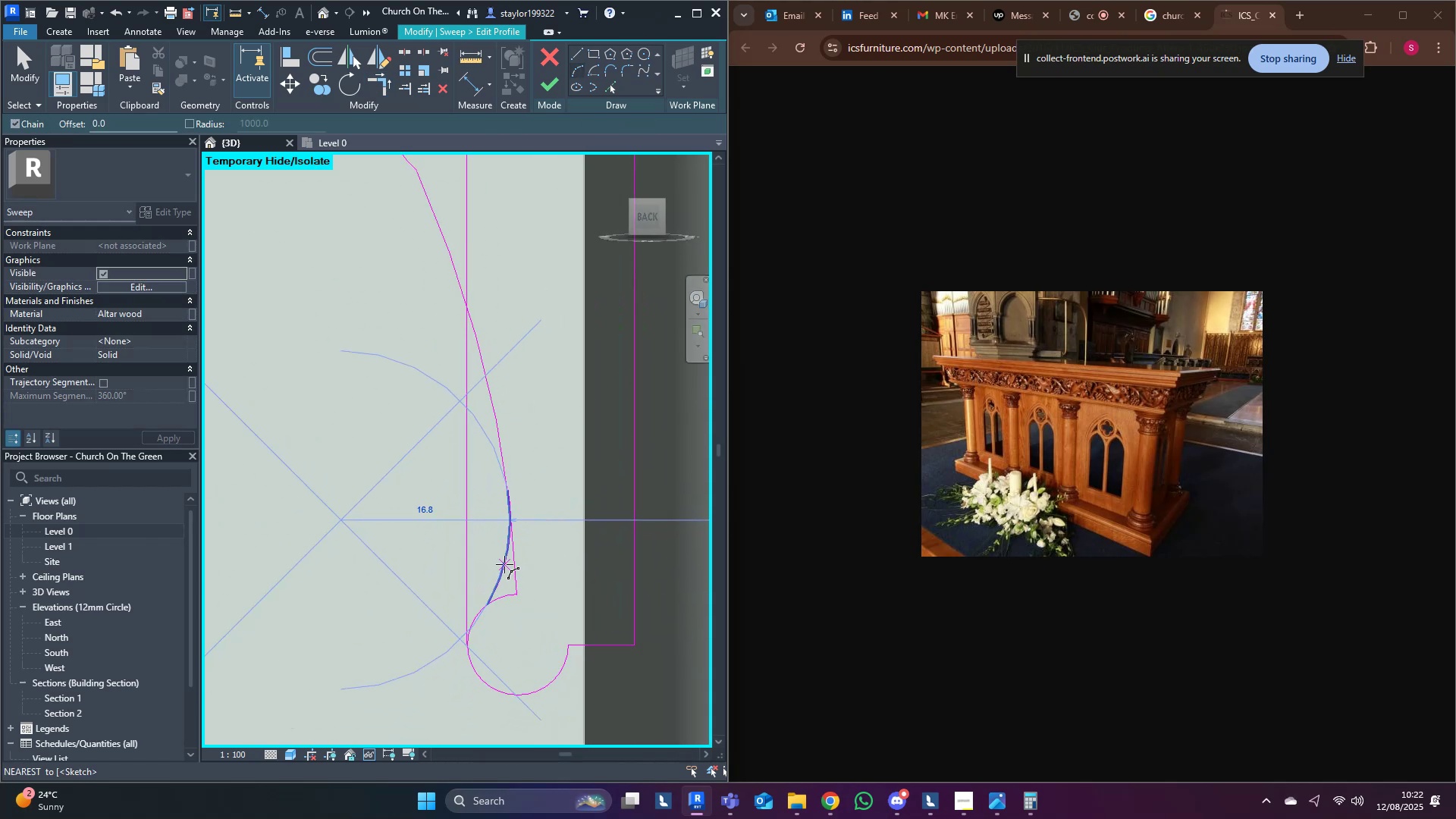 
key(Escape)
 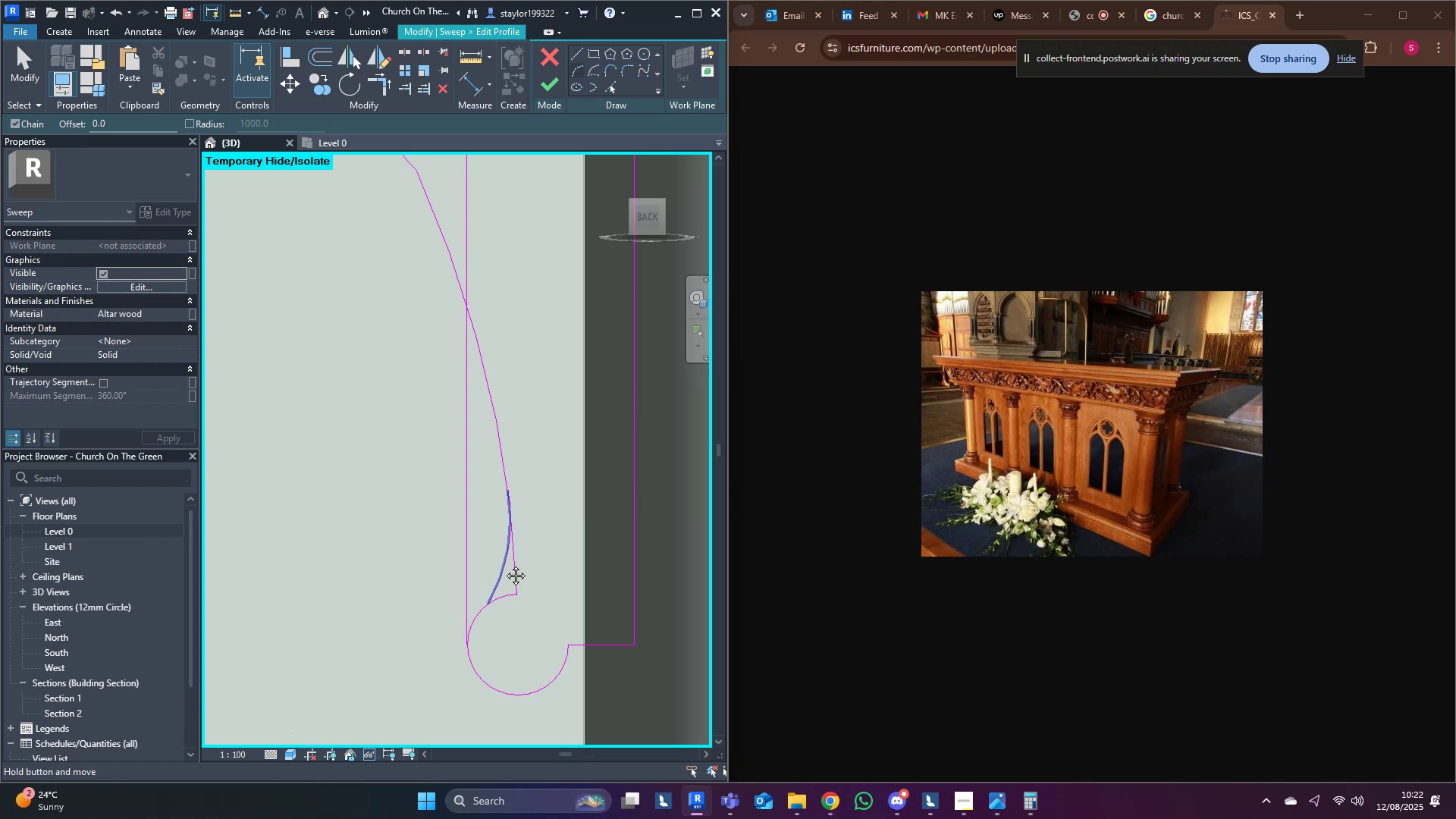 
middle_click([504, 564])
 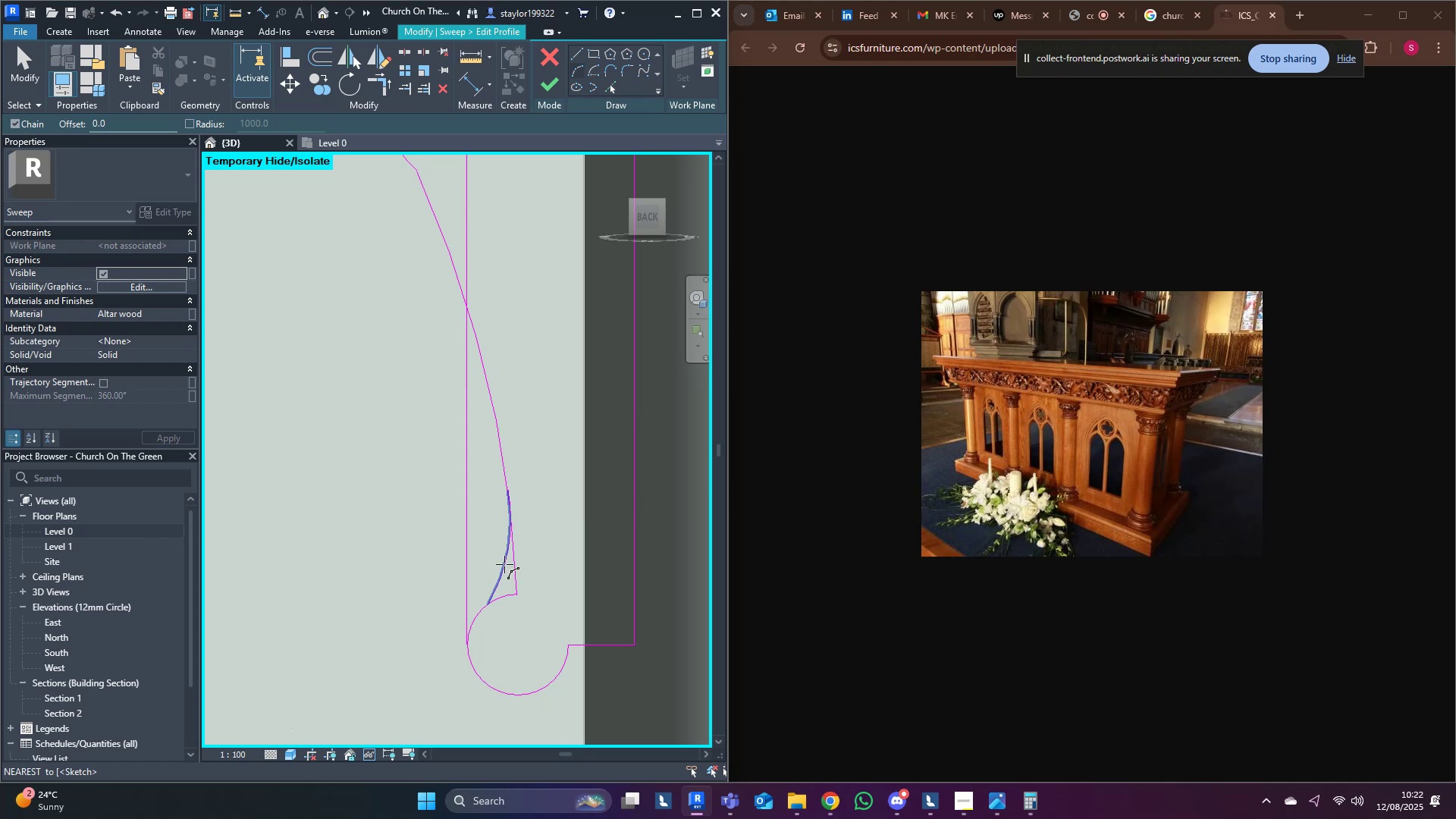 
hold_key(key=T, duration=0.31)
 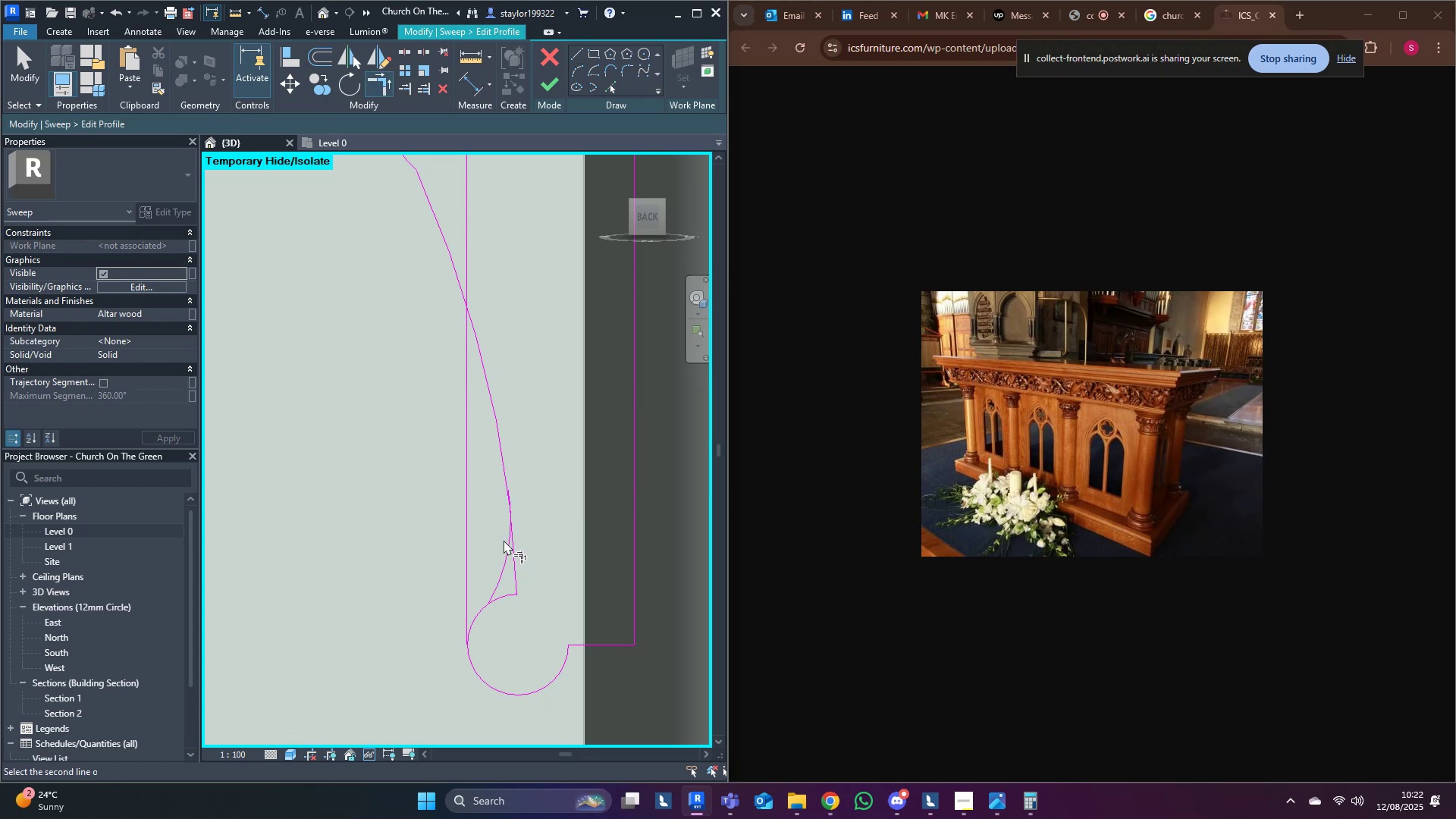 
key(R)
 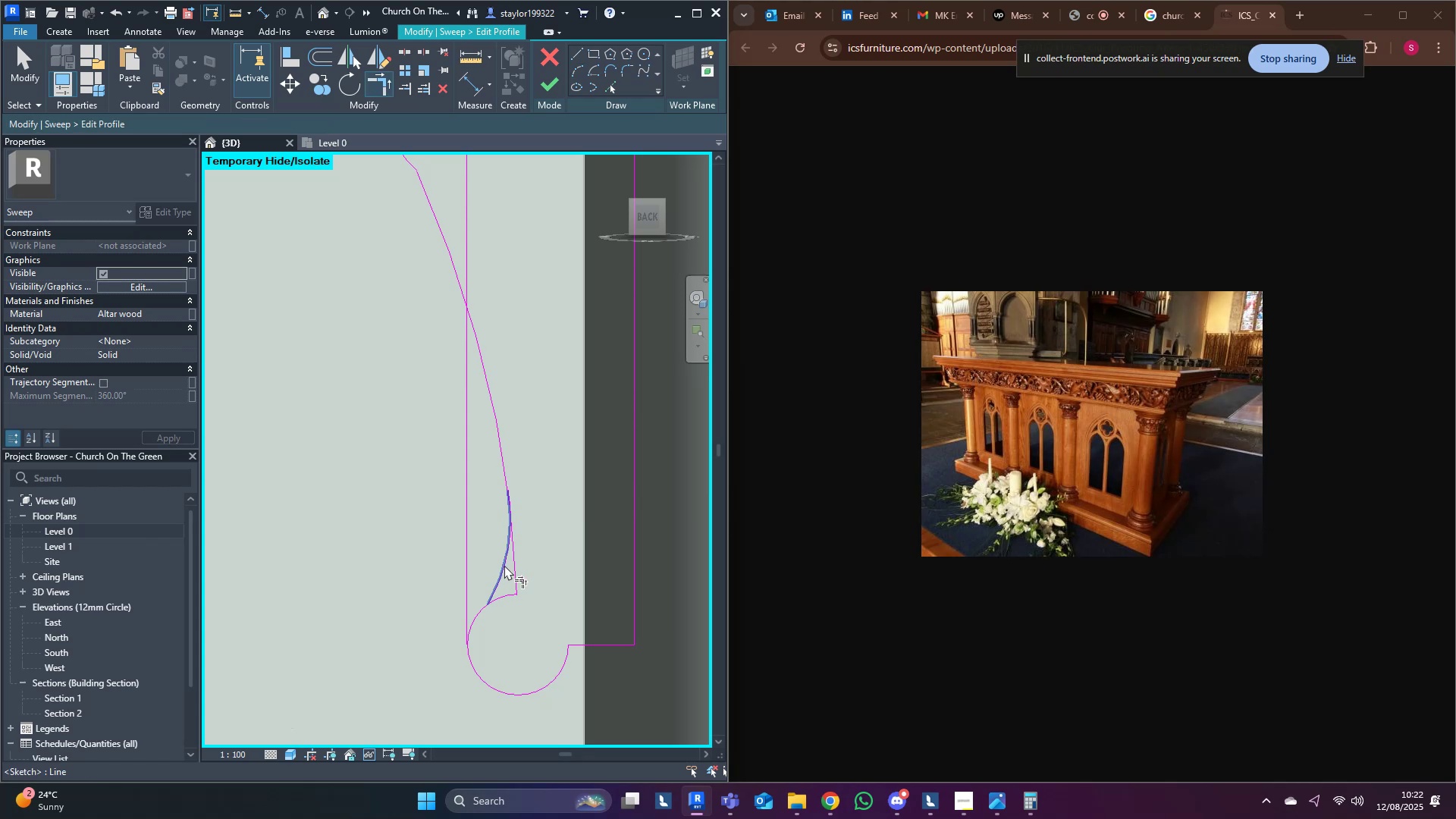 
left_click([504, 565])
 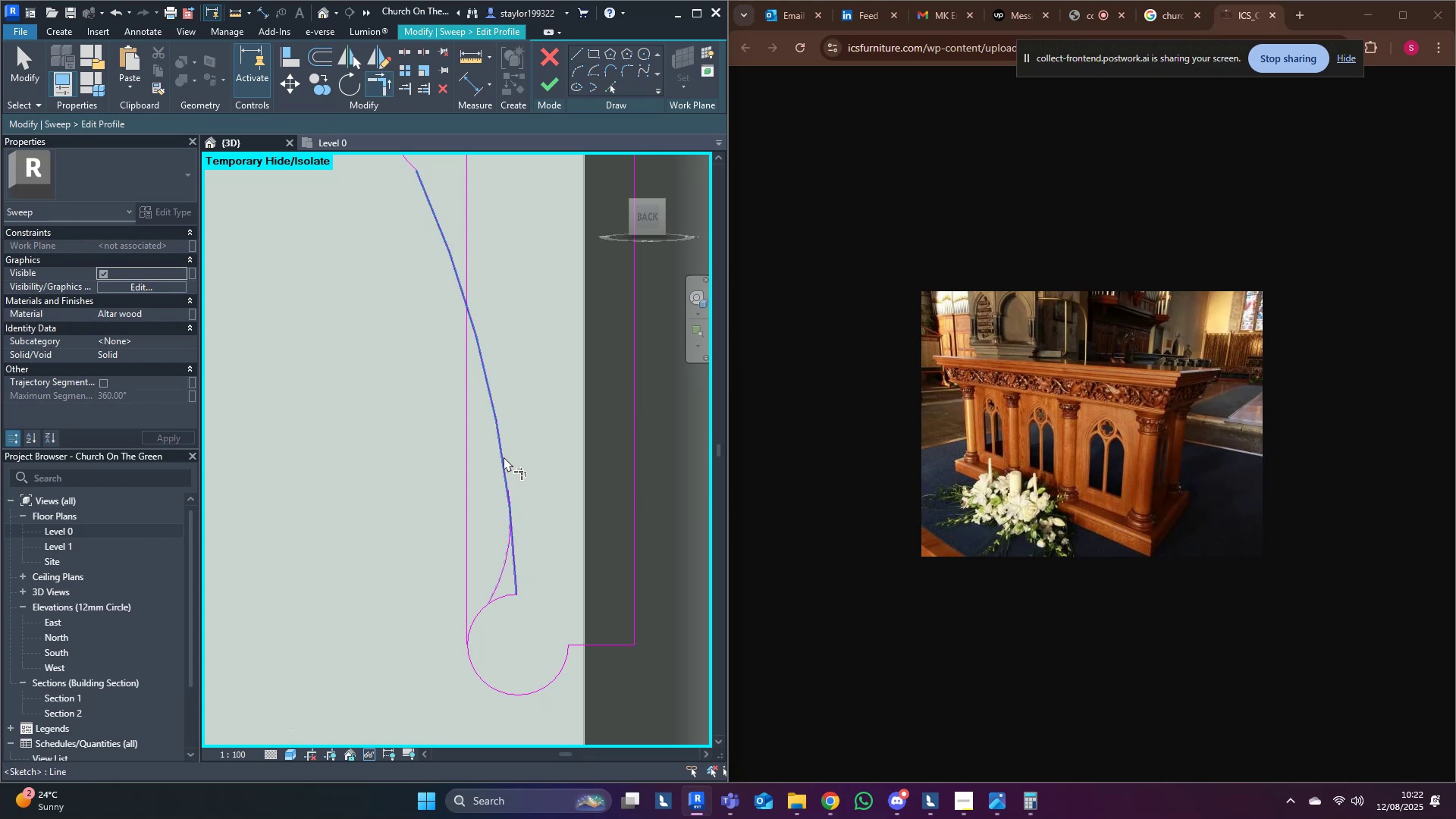 
left_click([504, 457])
 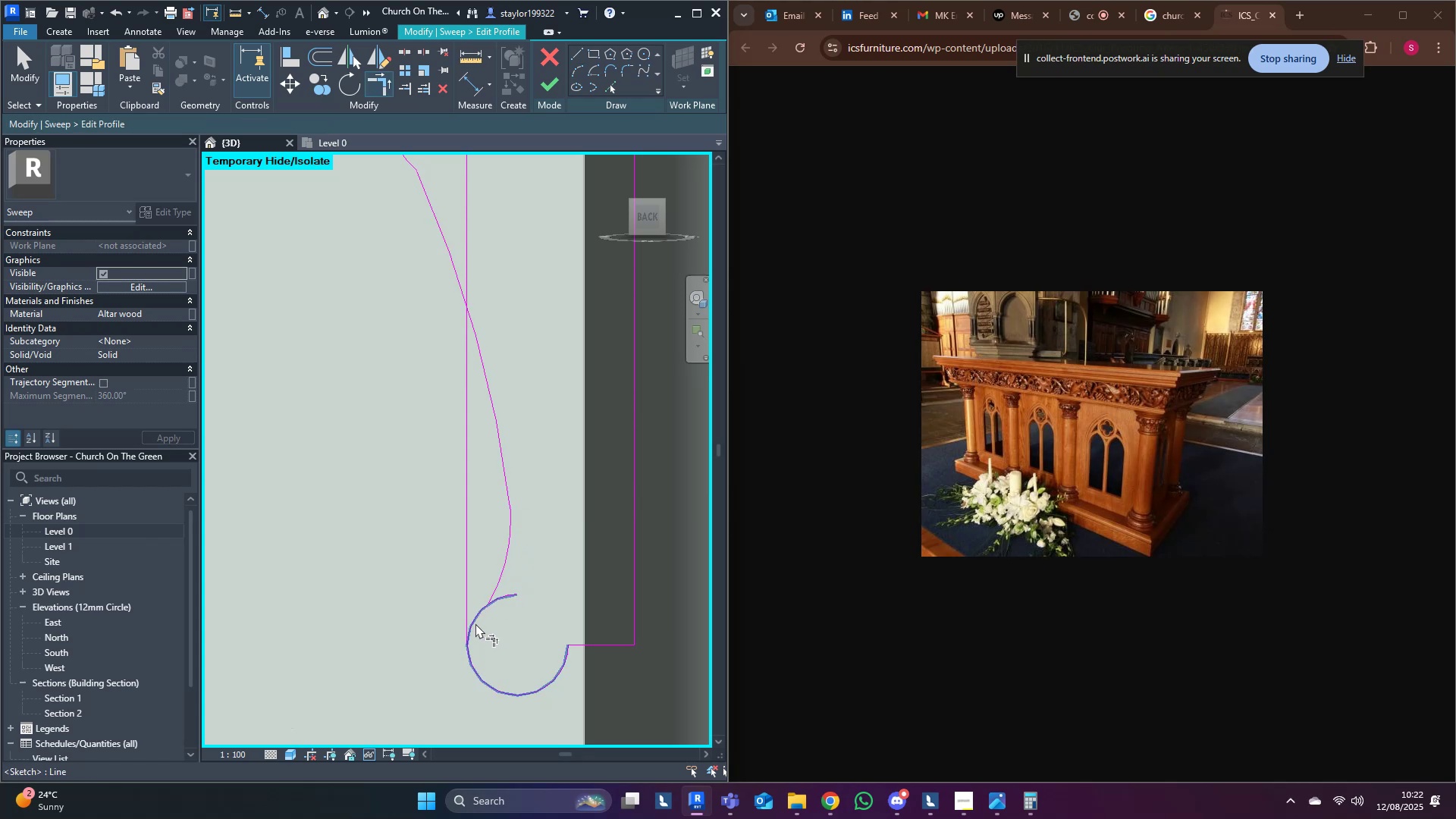 
left_click([475, 623])
 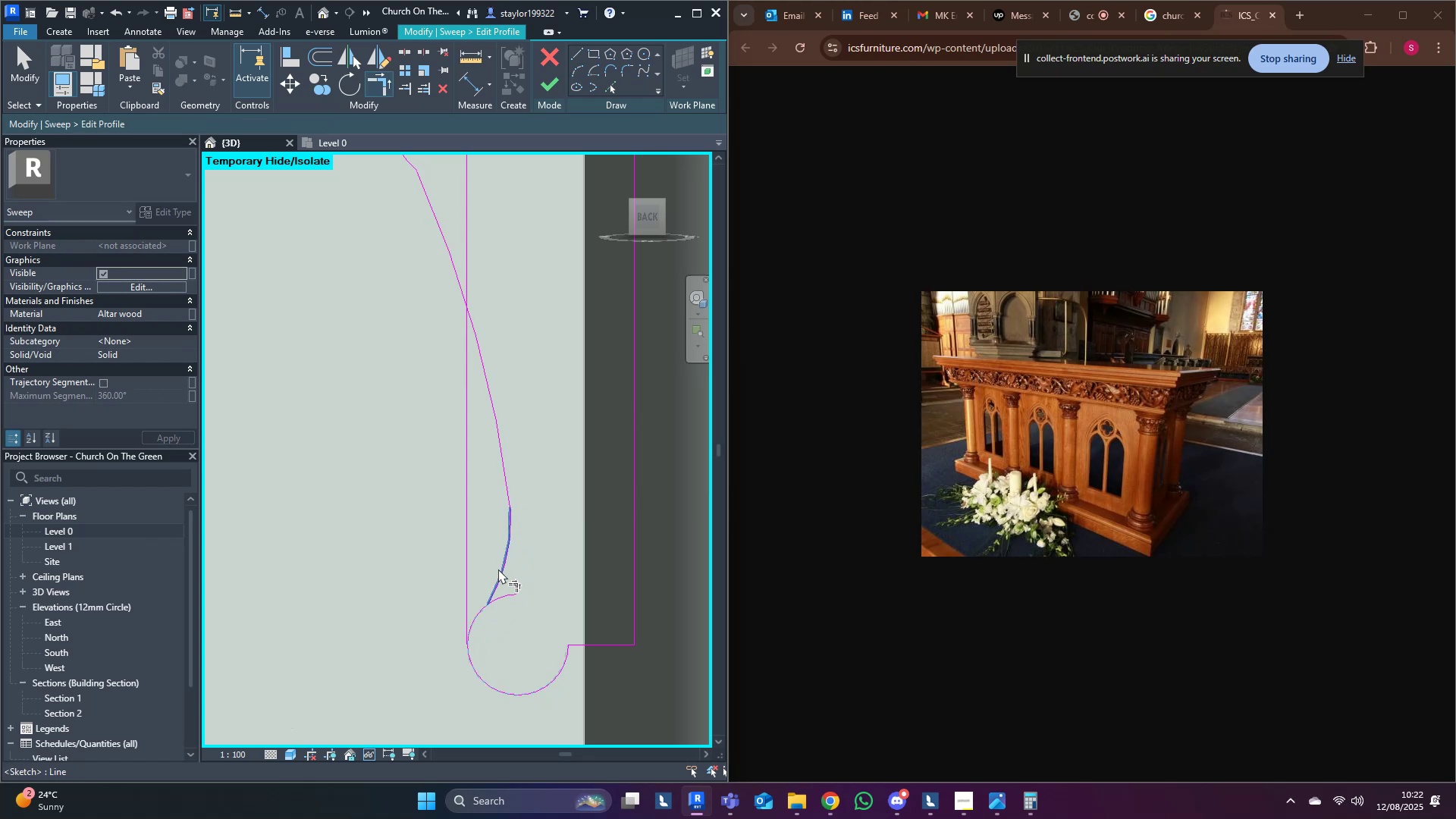 
left_click([498, 569])
 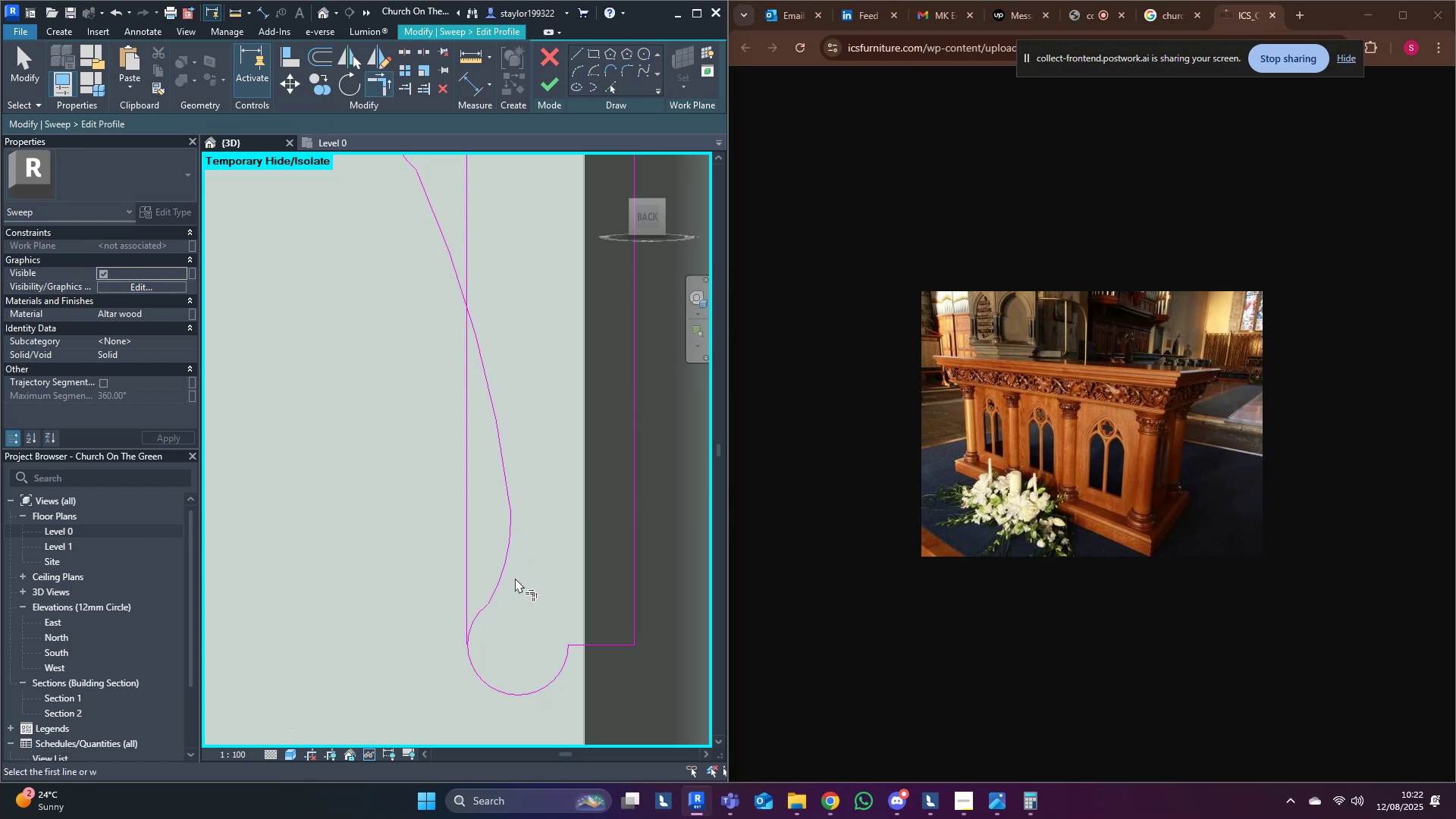 
scroll: coordinate [515, 578], scroll_direction: down, amount: 6.0
 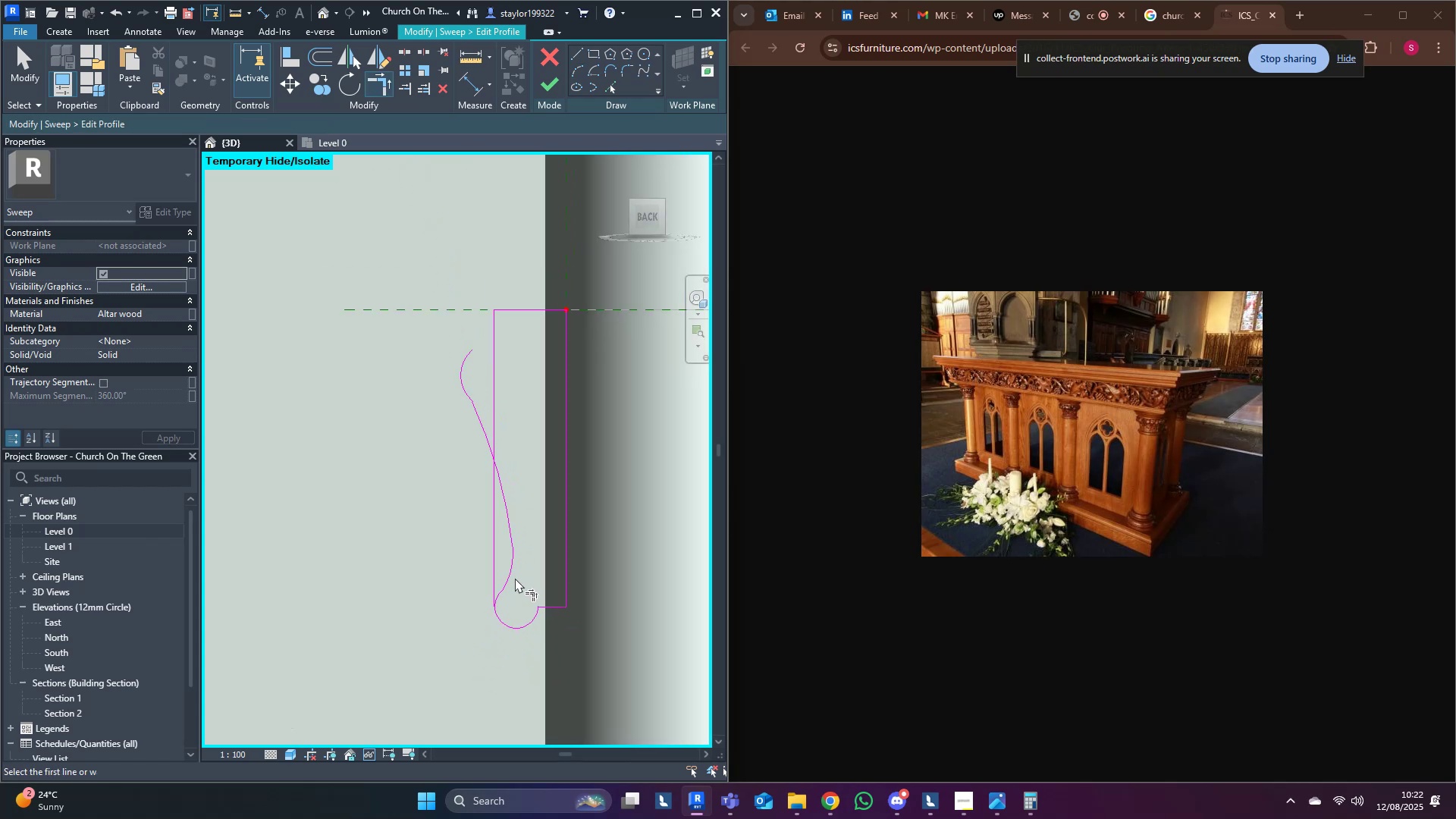 
type(md)
 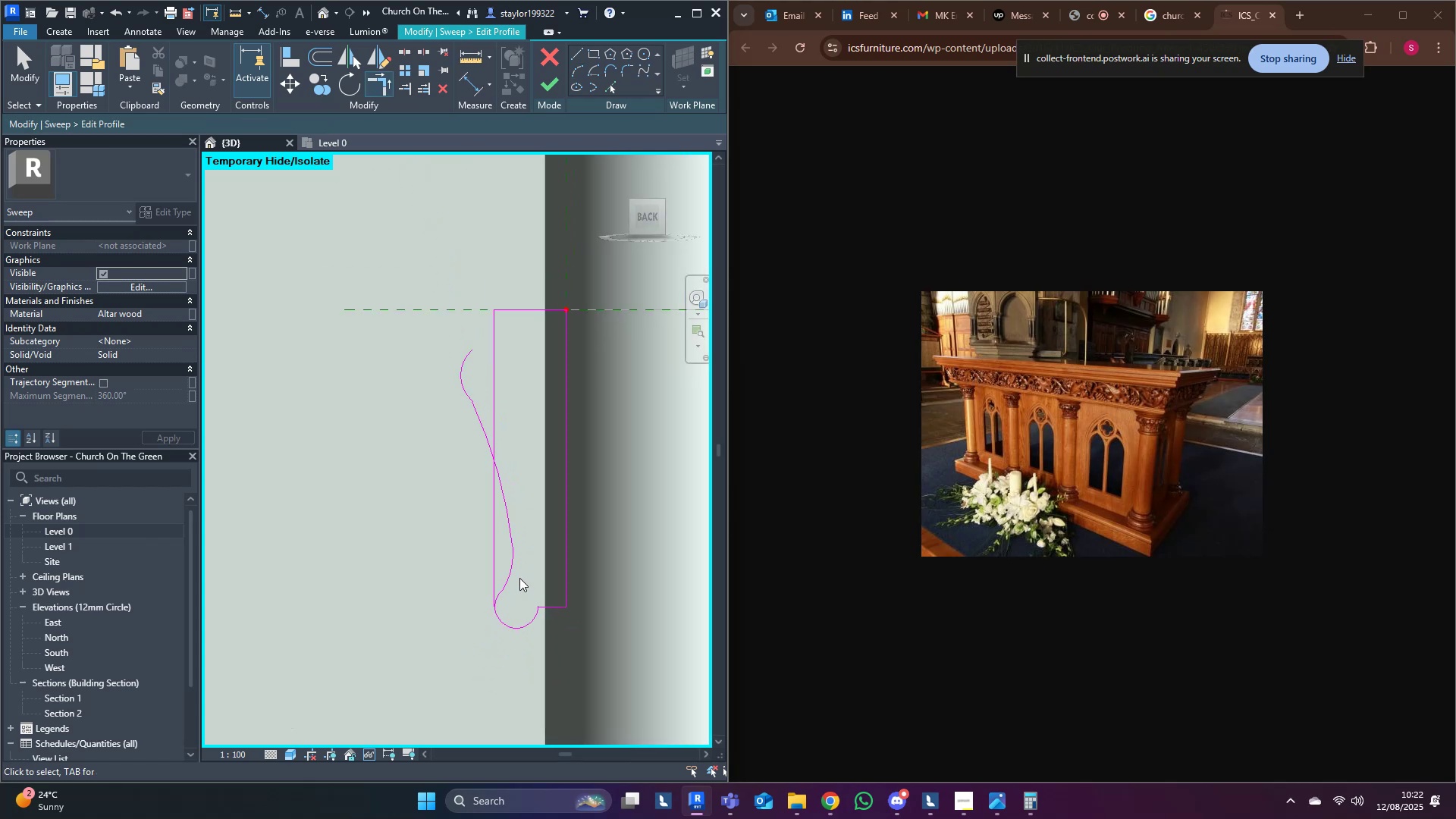 
scroll: coordinate [519, 578], scroll_direction: down, amount: 4.0
 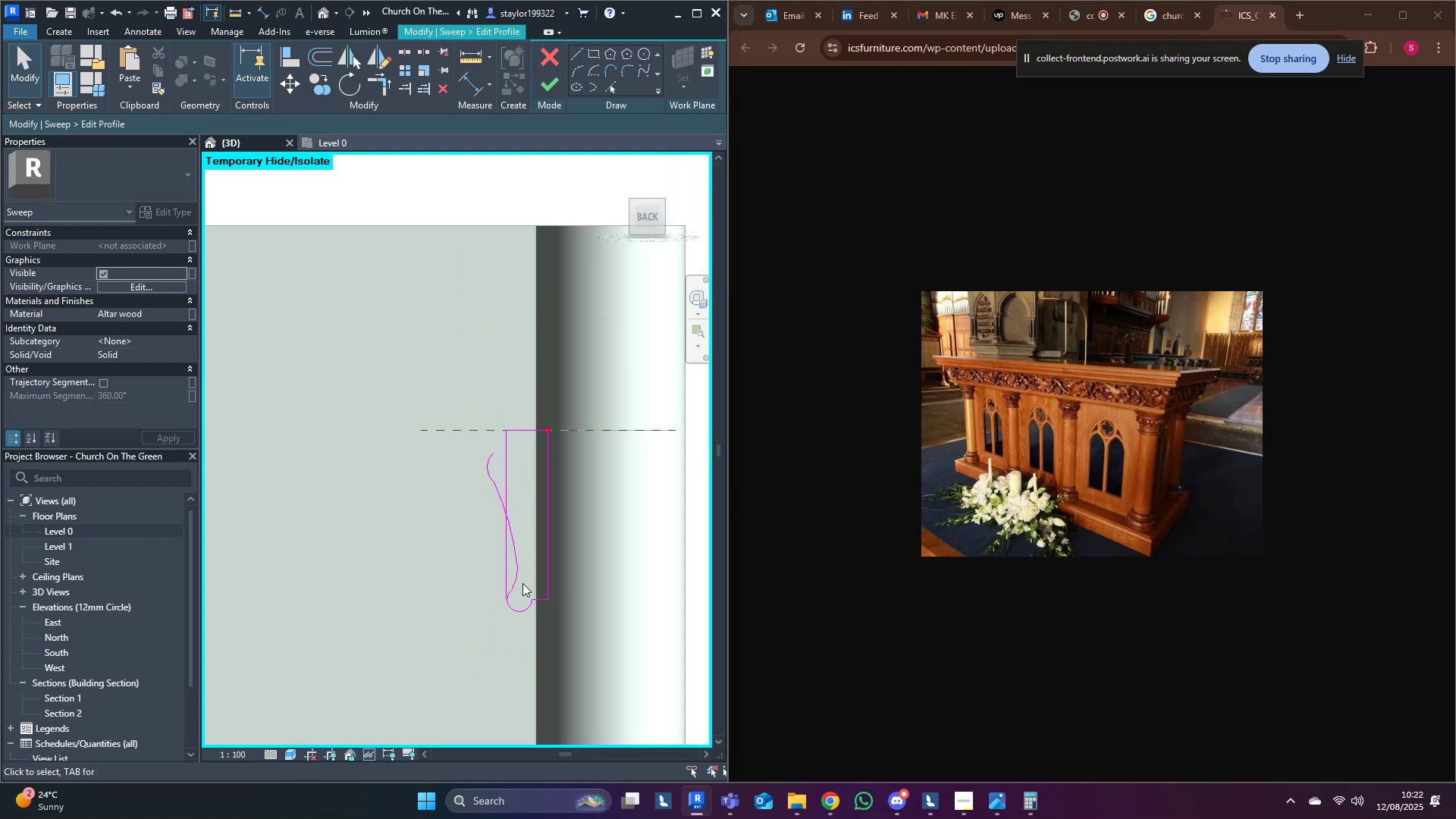 
scroll: coordinate [501, 595], scroll_direction: up, amount: 5.0
 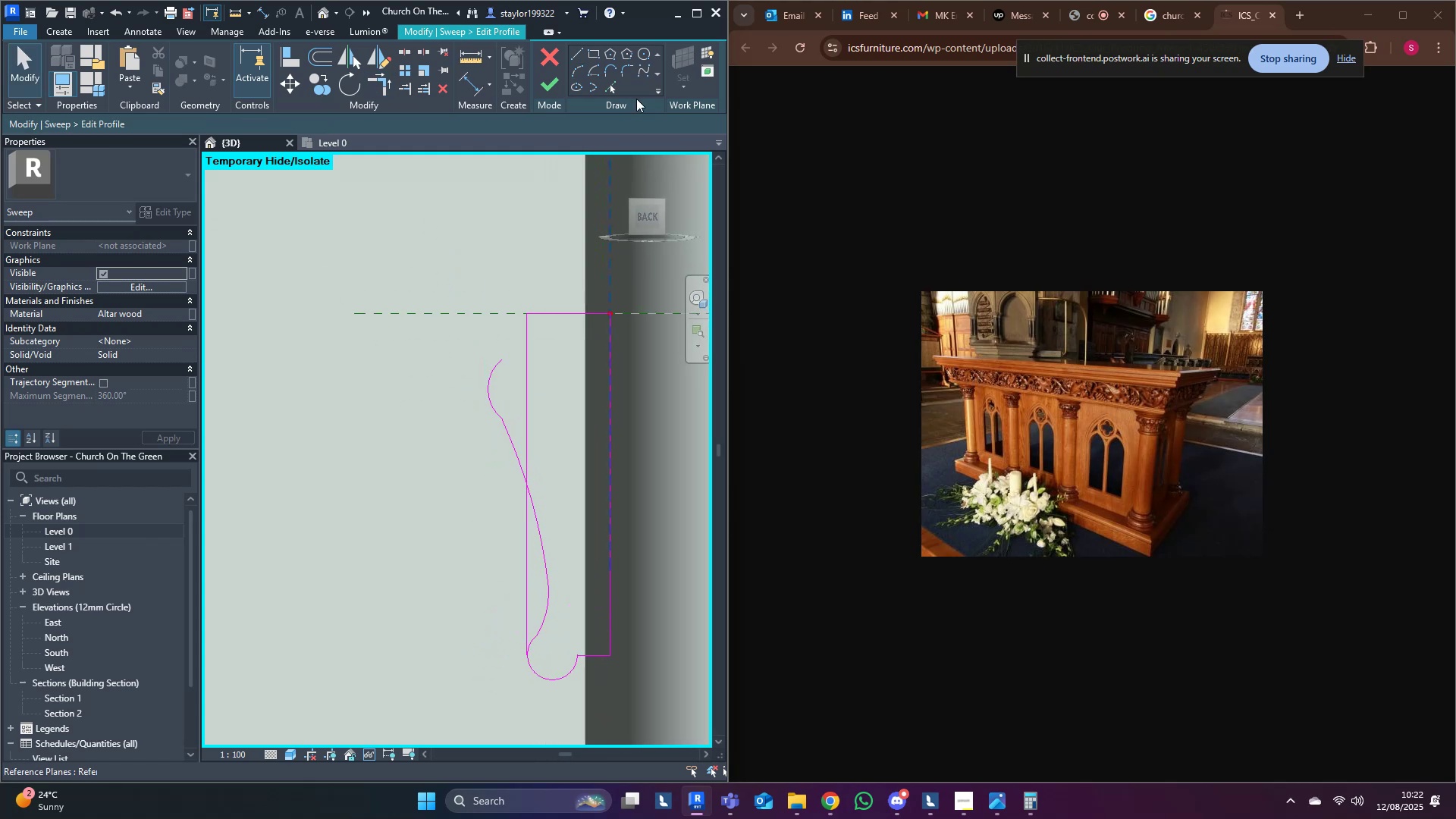 
left_click([576, 71])
 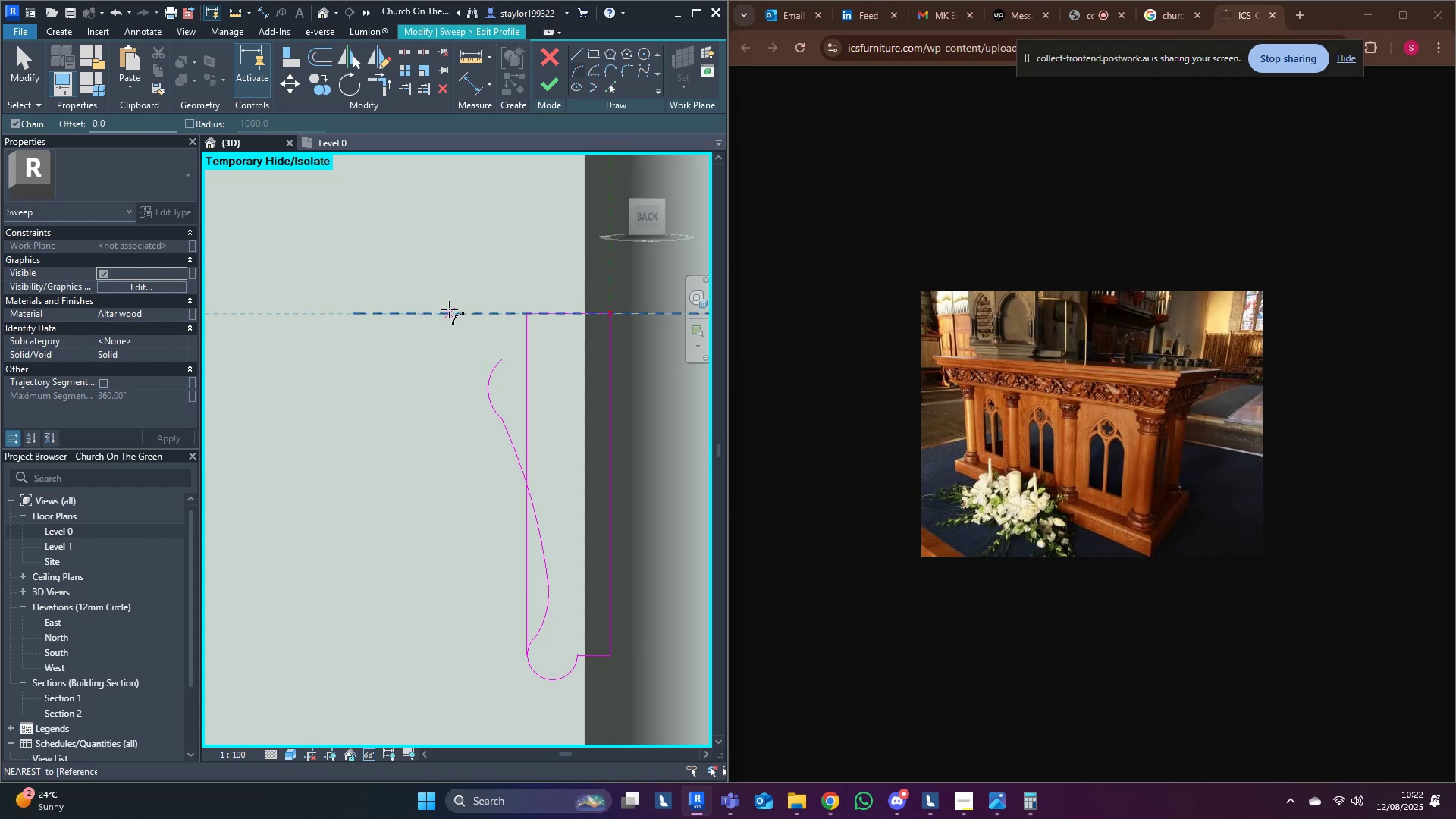 
left_click([449, 309])
 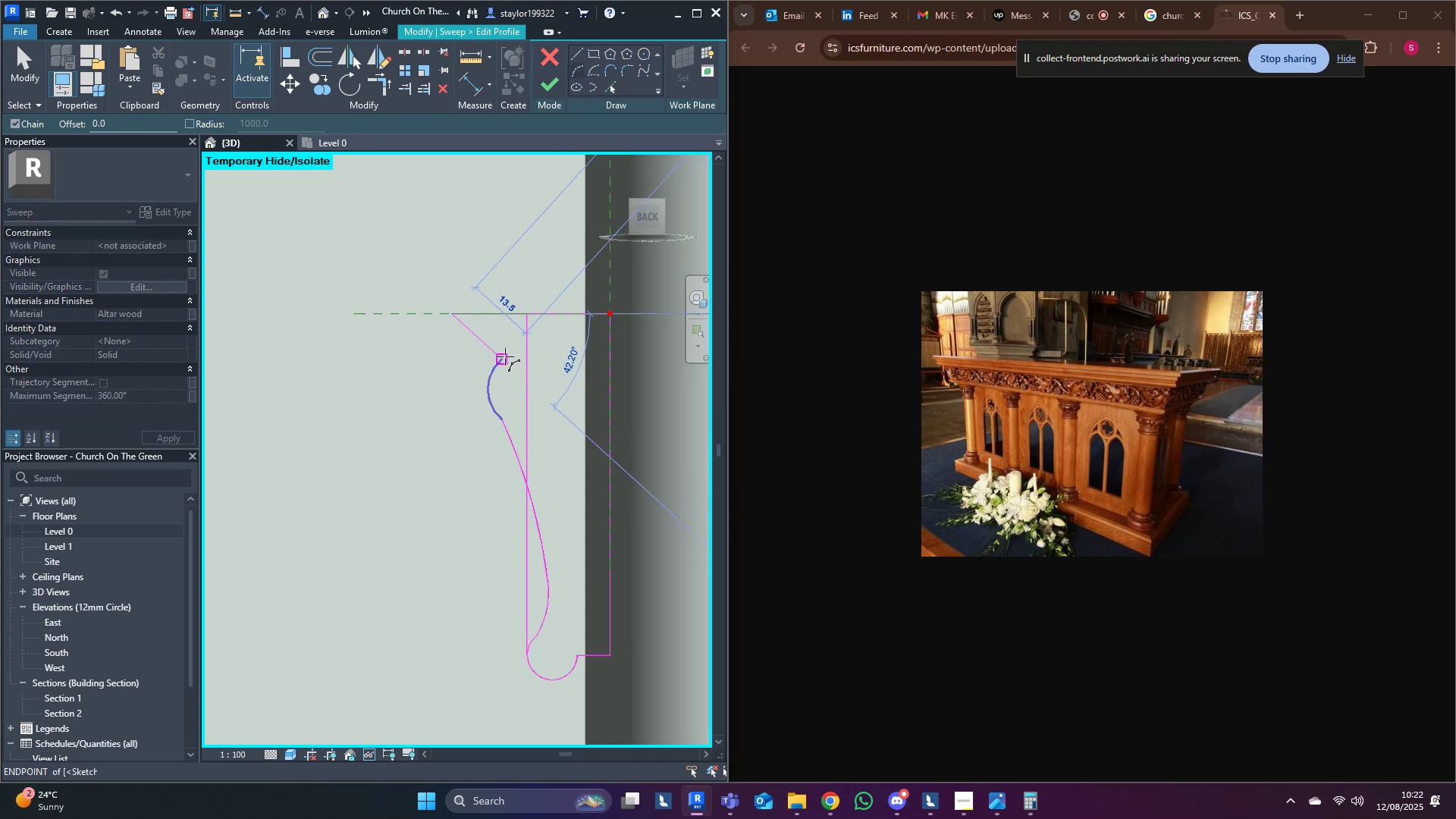 
left_click([505, 356])
 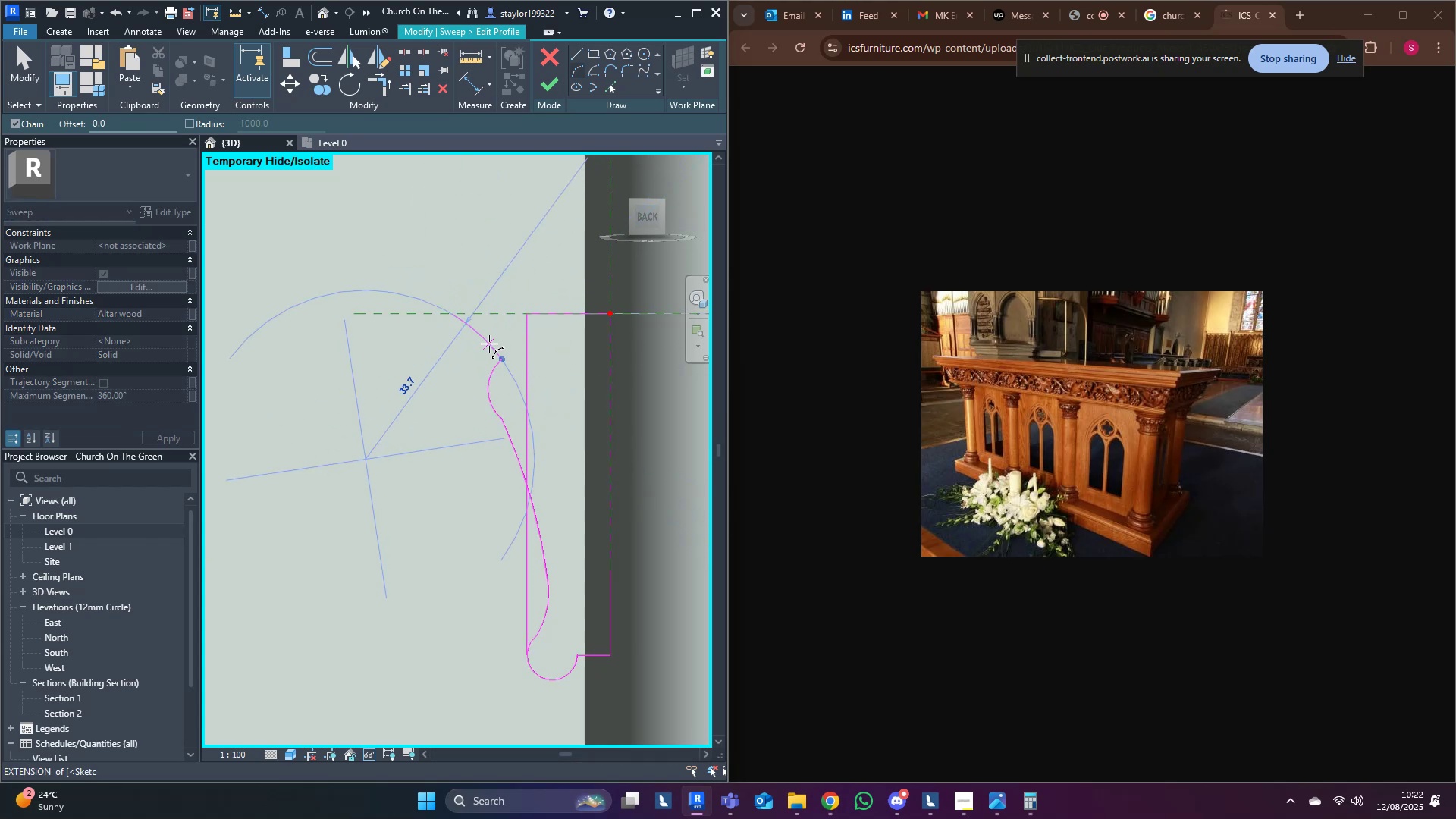 
left_click([489, 344])
 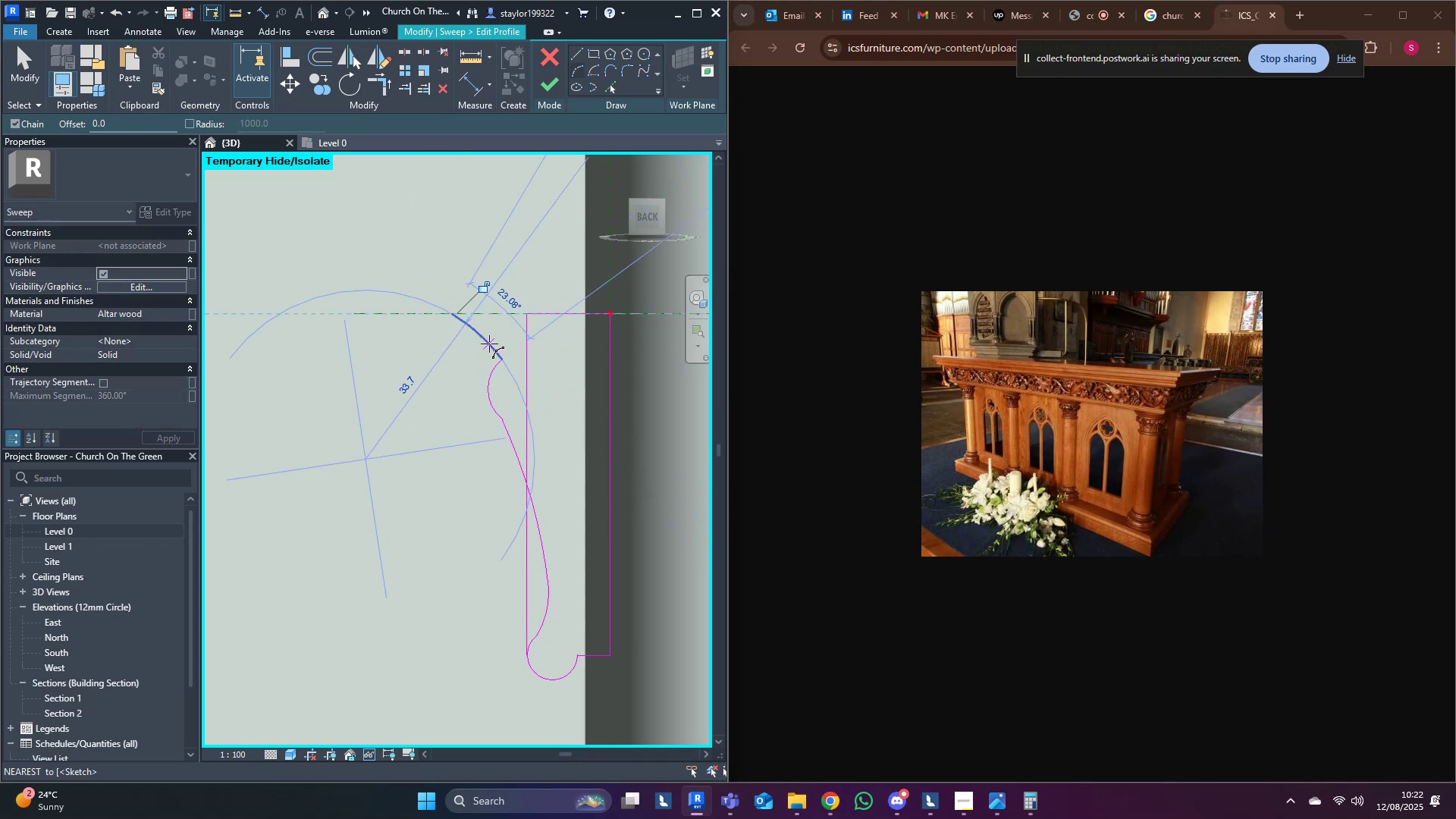 
key(Escape)
key(Escape)
type(tr)
 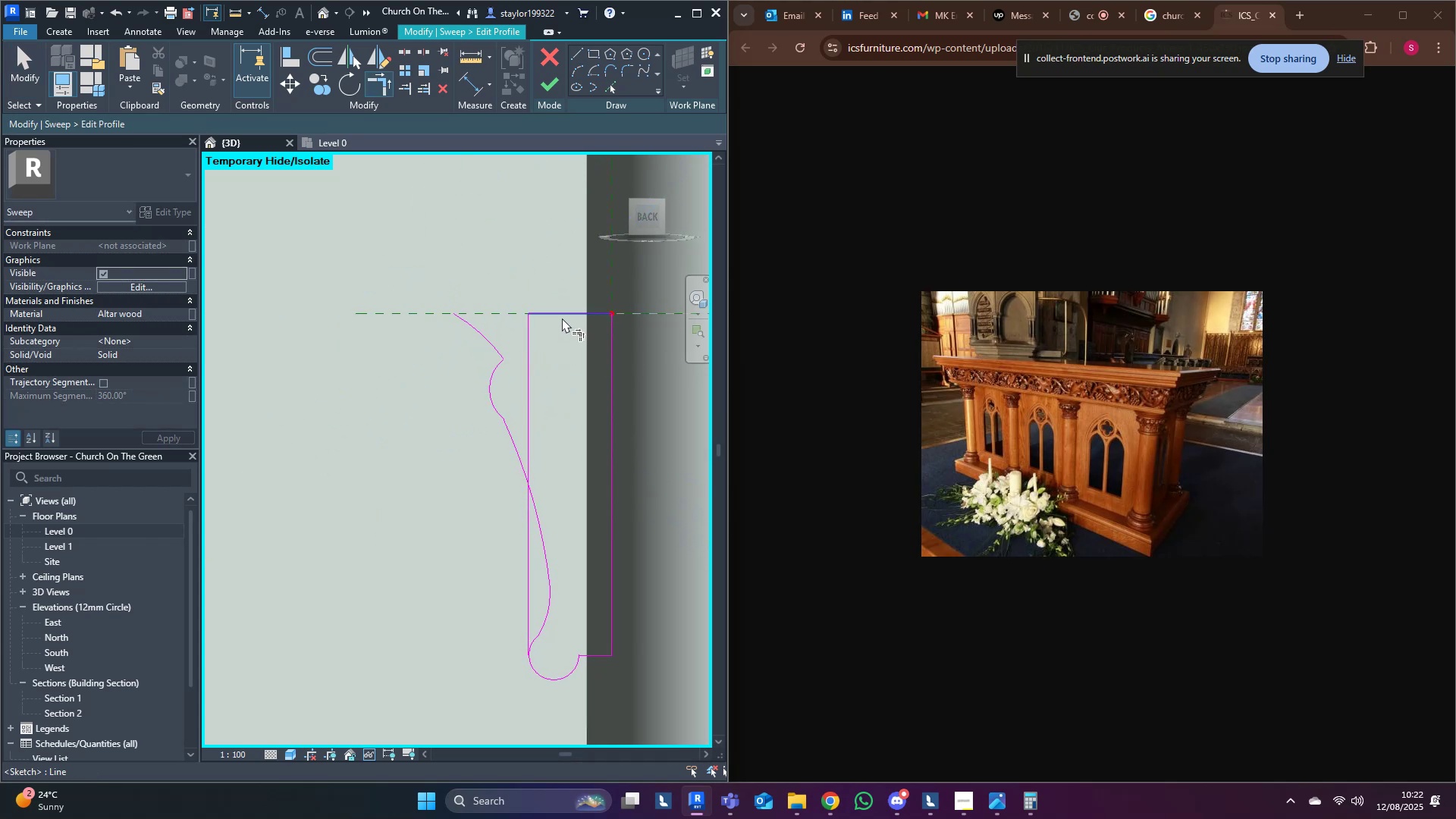 
left_click([562, 318])
 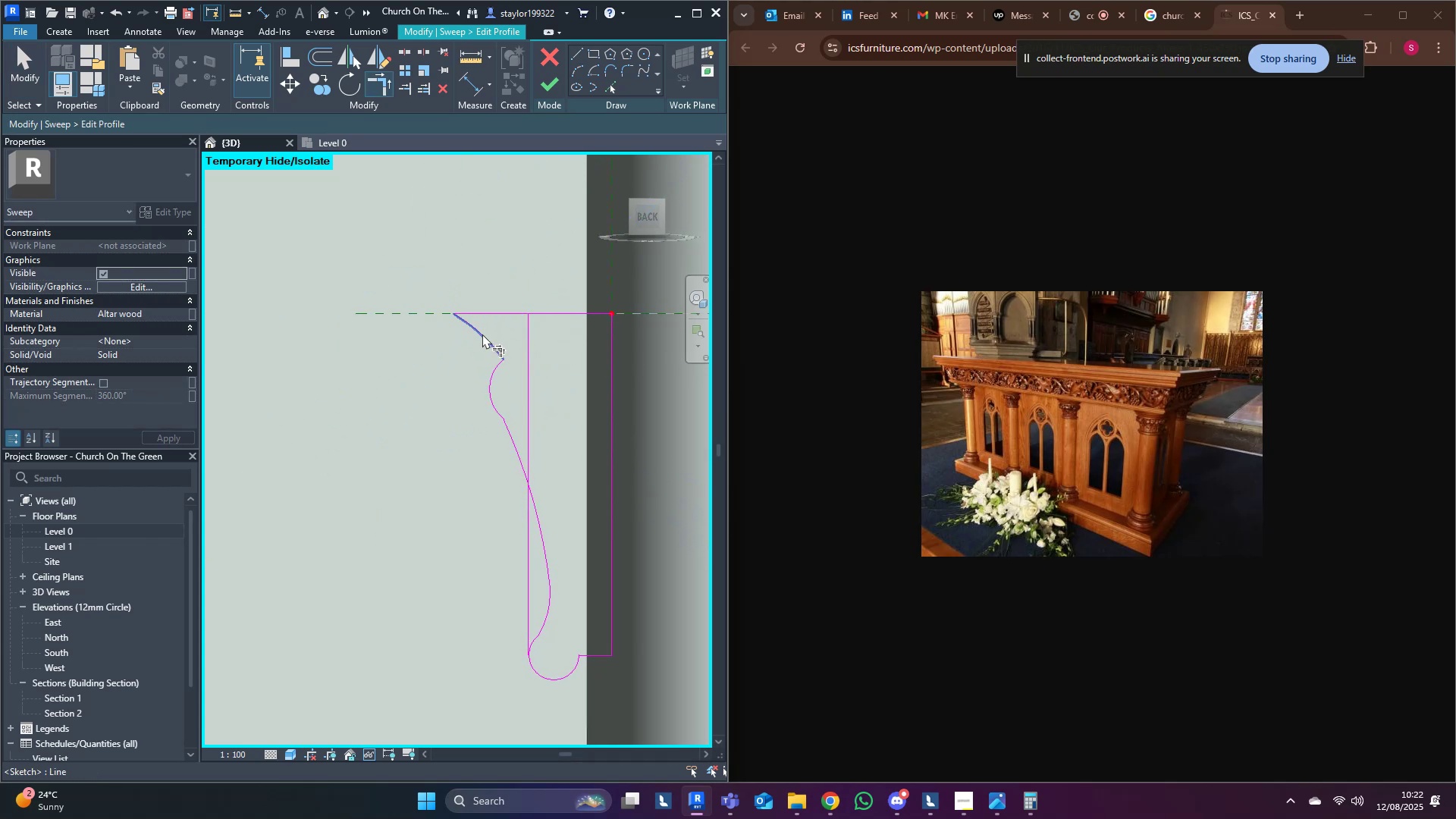 
left_click([482, 334])
 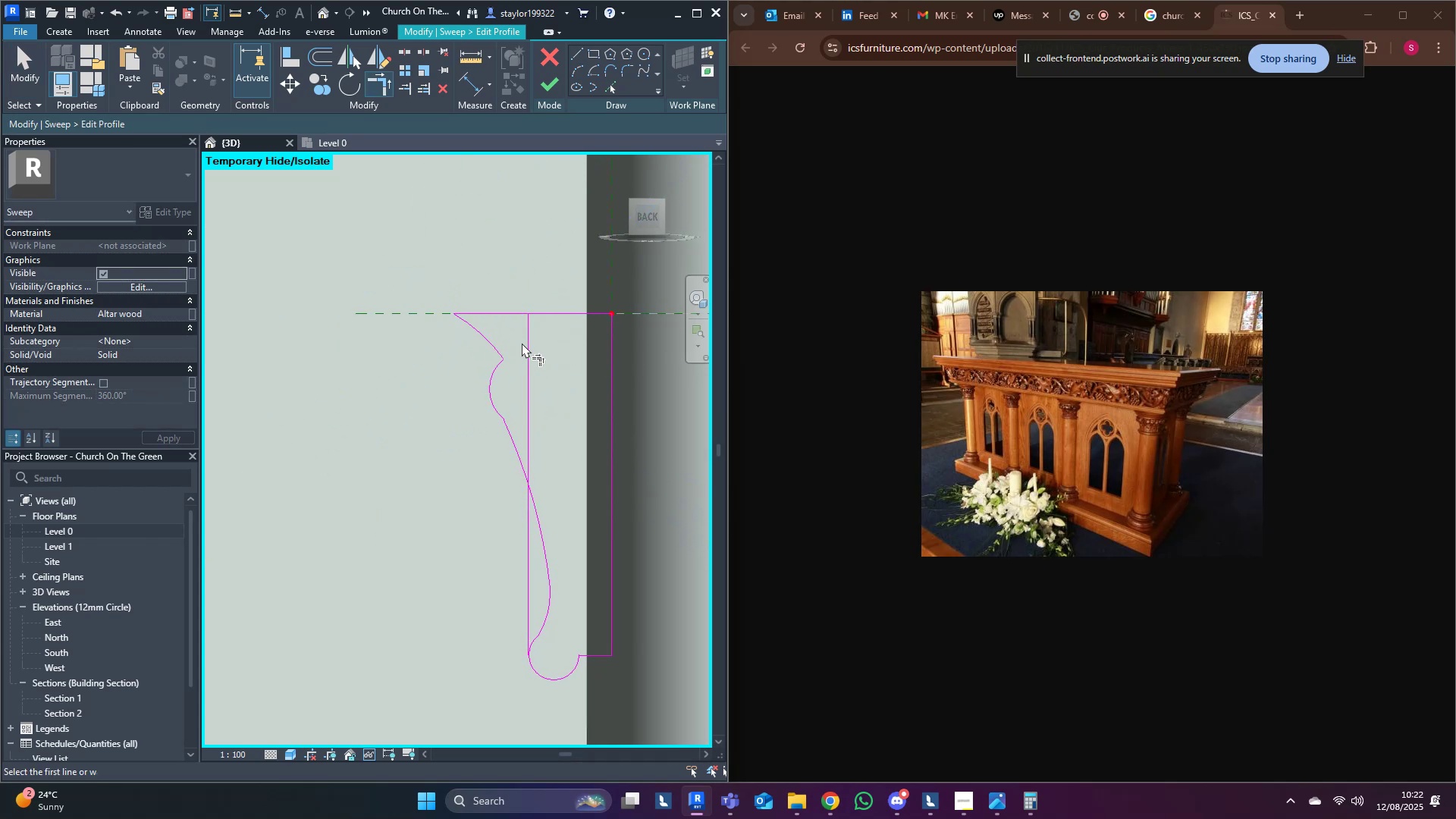 
type(md[Delete])
 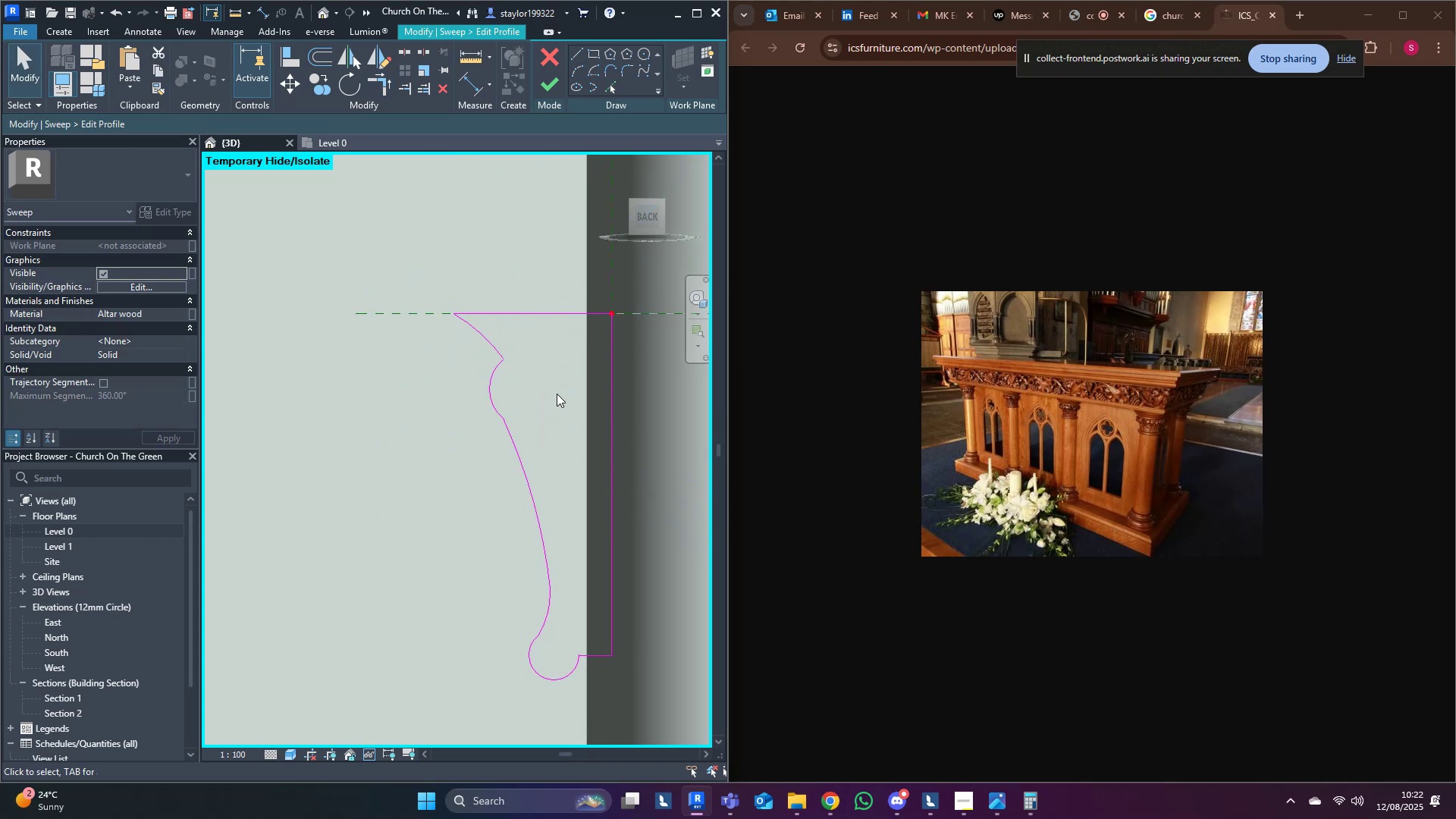 
left_click([557, 394])
 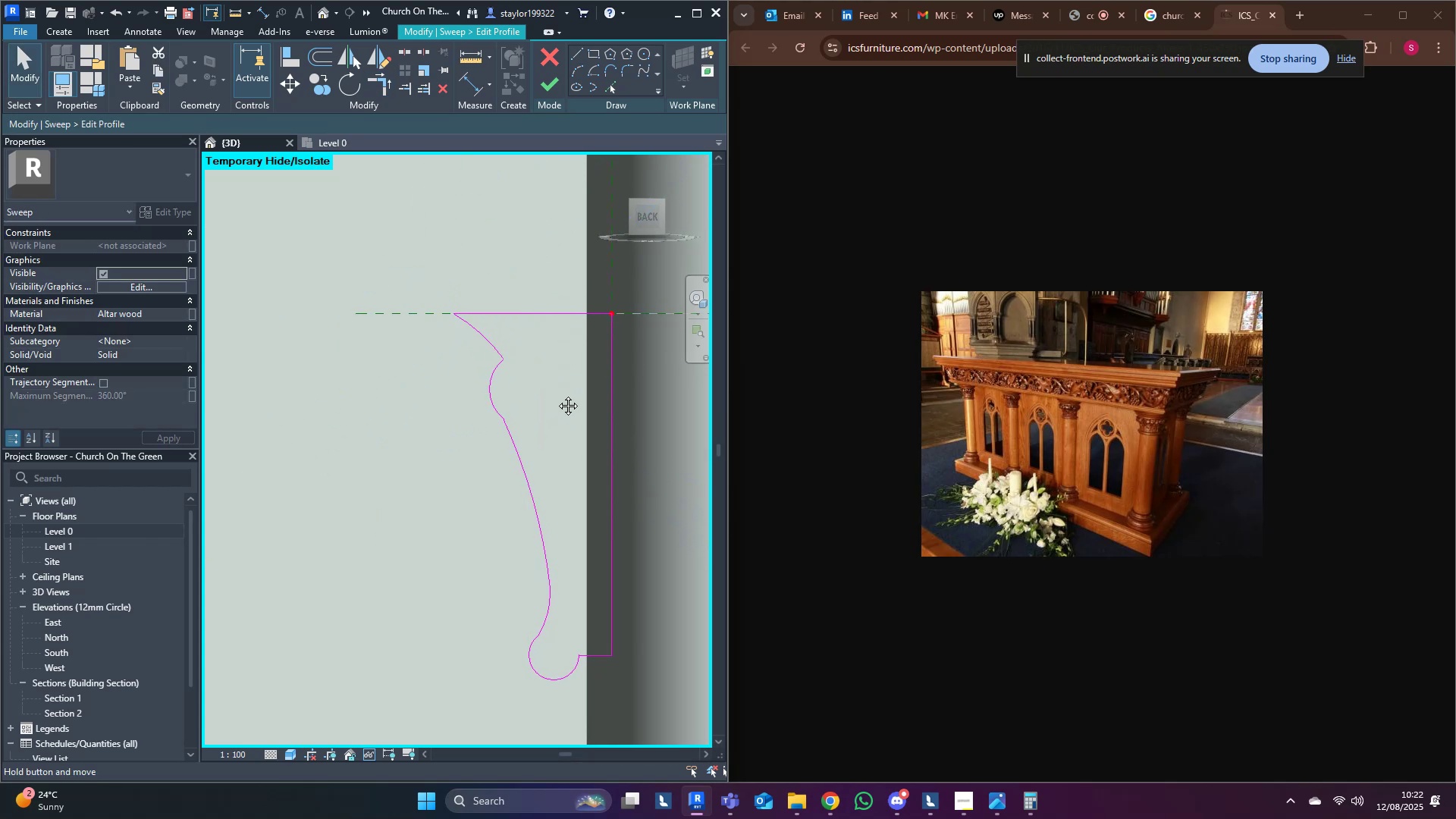 
middle_click([557, 394])
 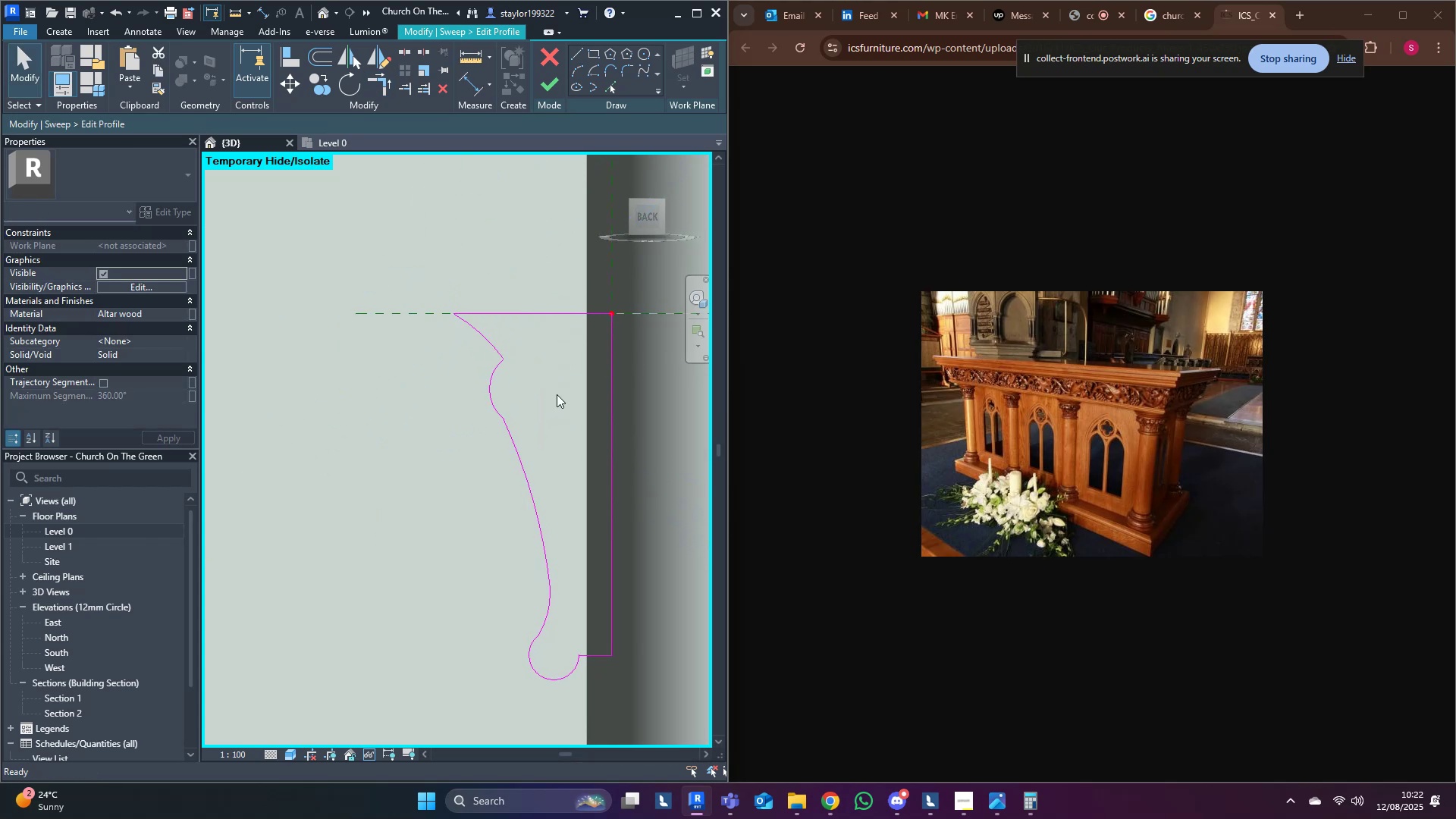 
scroll: coordinate [549, 445], scroll_direction: down, amount: 8.0
 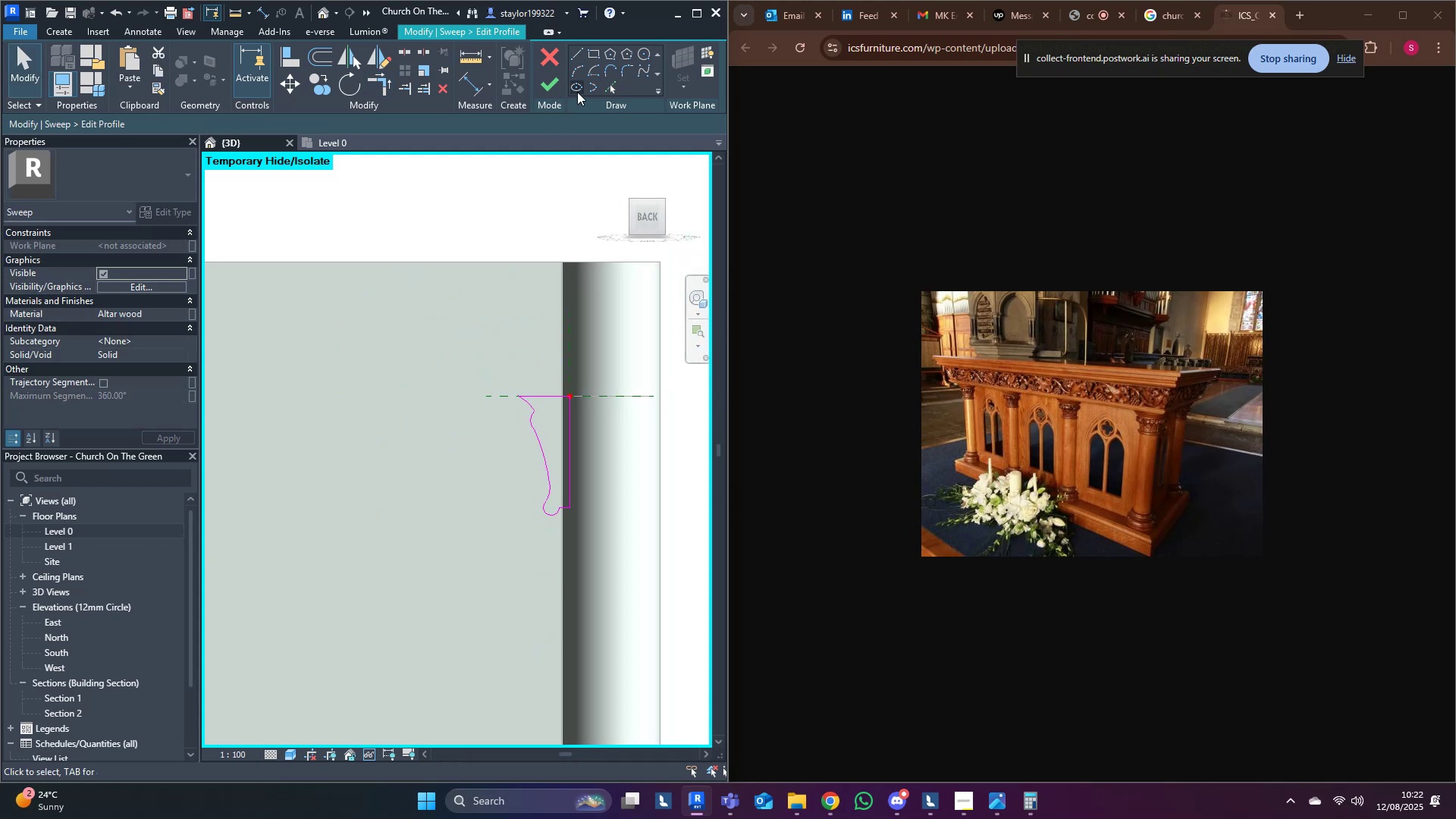 
left_click([546, 86])
 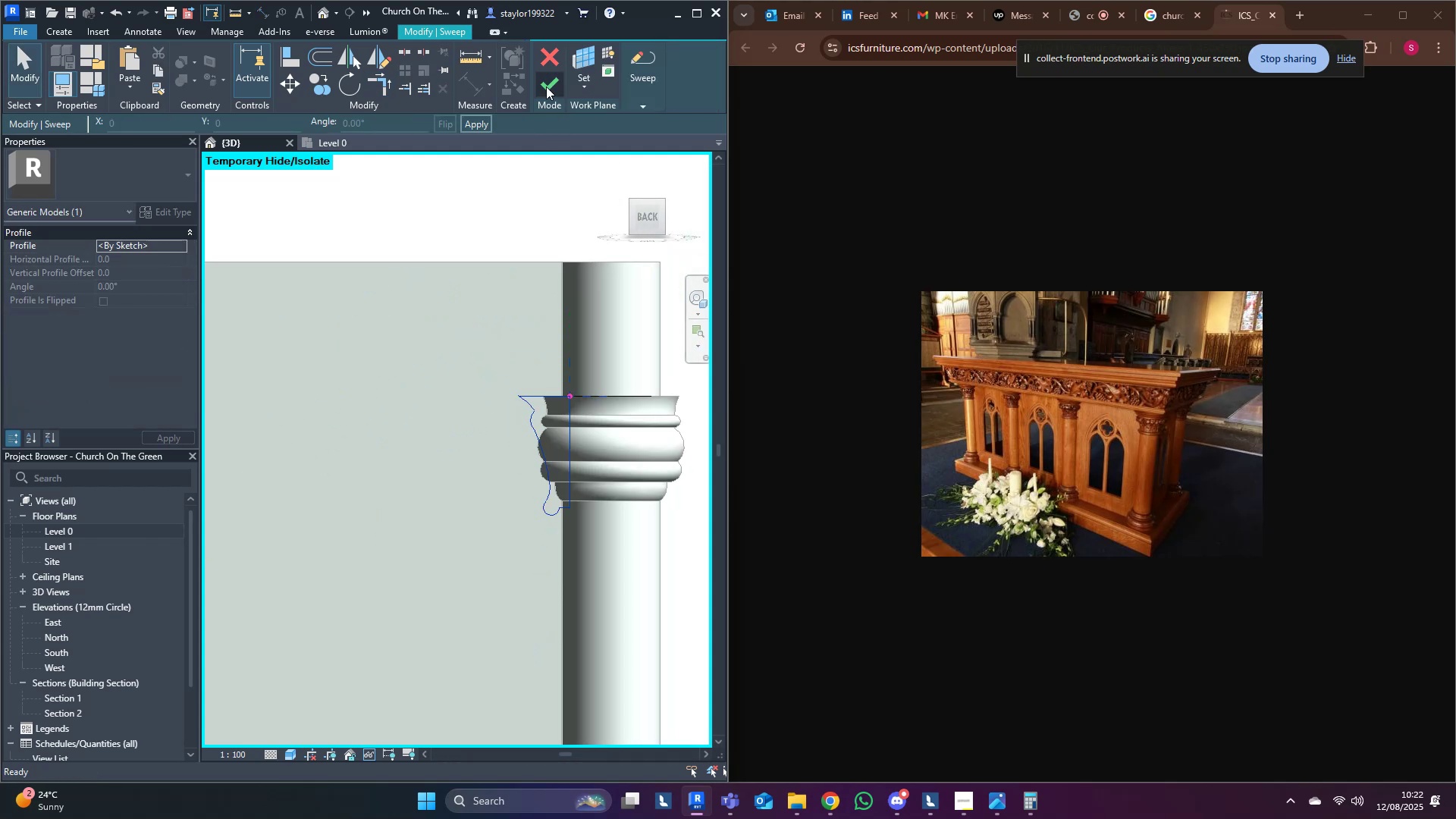 
left_click([546, 86])
 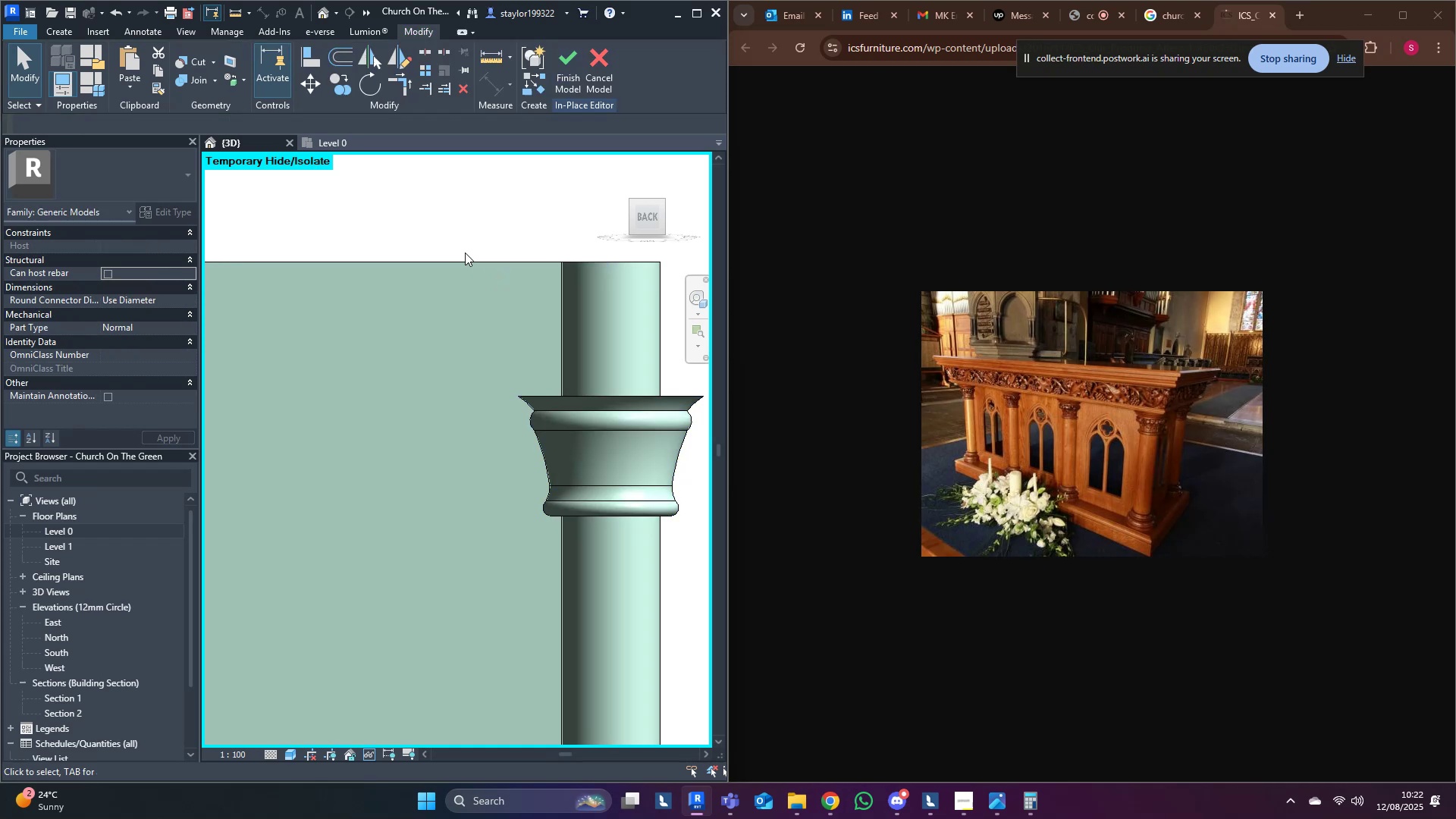 
scroll: coordinate [458, 557], scroll_direction: down, amount: 10.0
 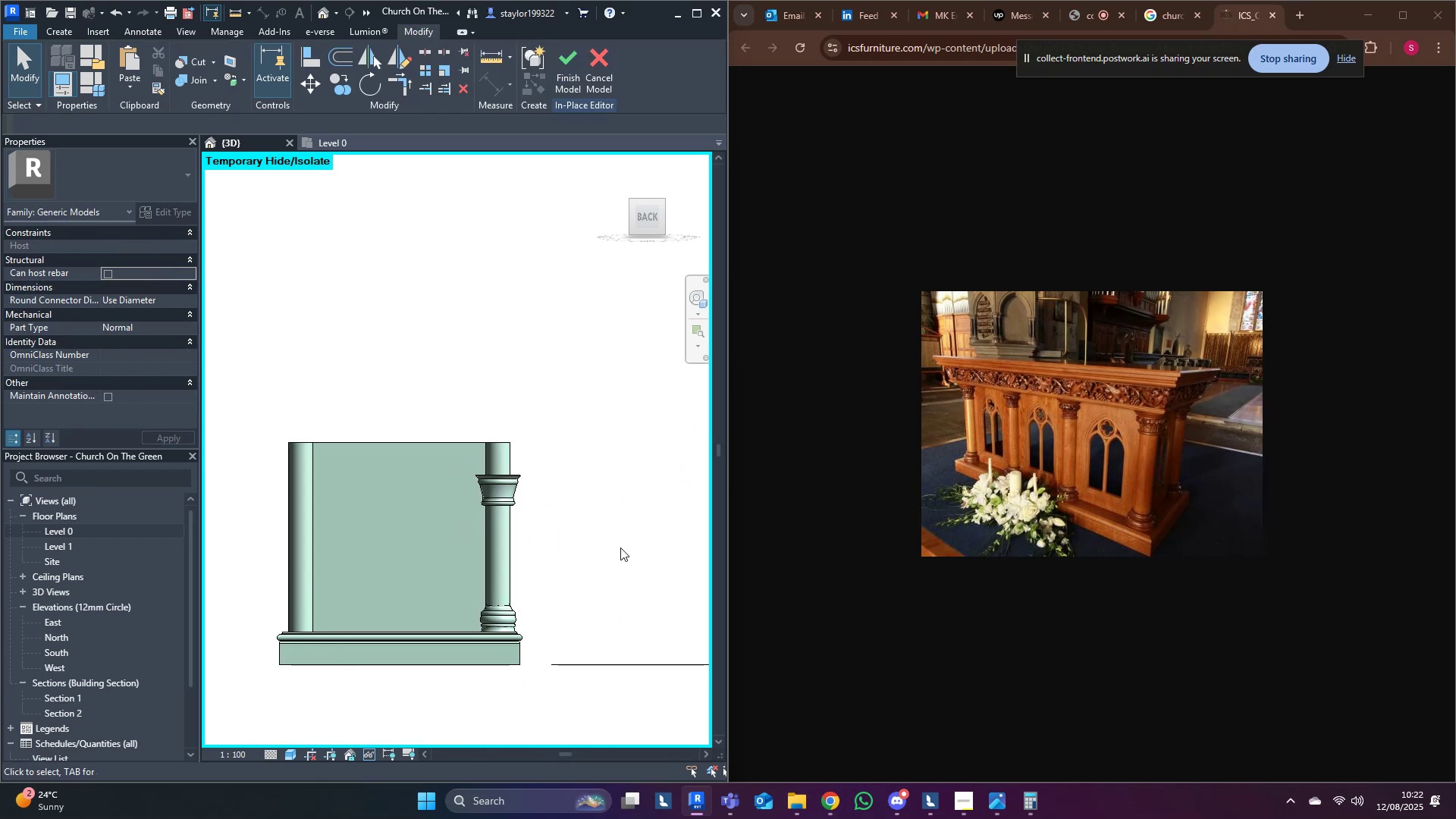 
scroll: coordinate [581, 570], scroll_direction: up, amount: 4.0
 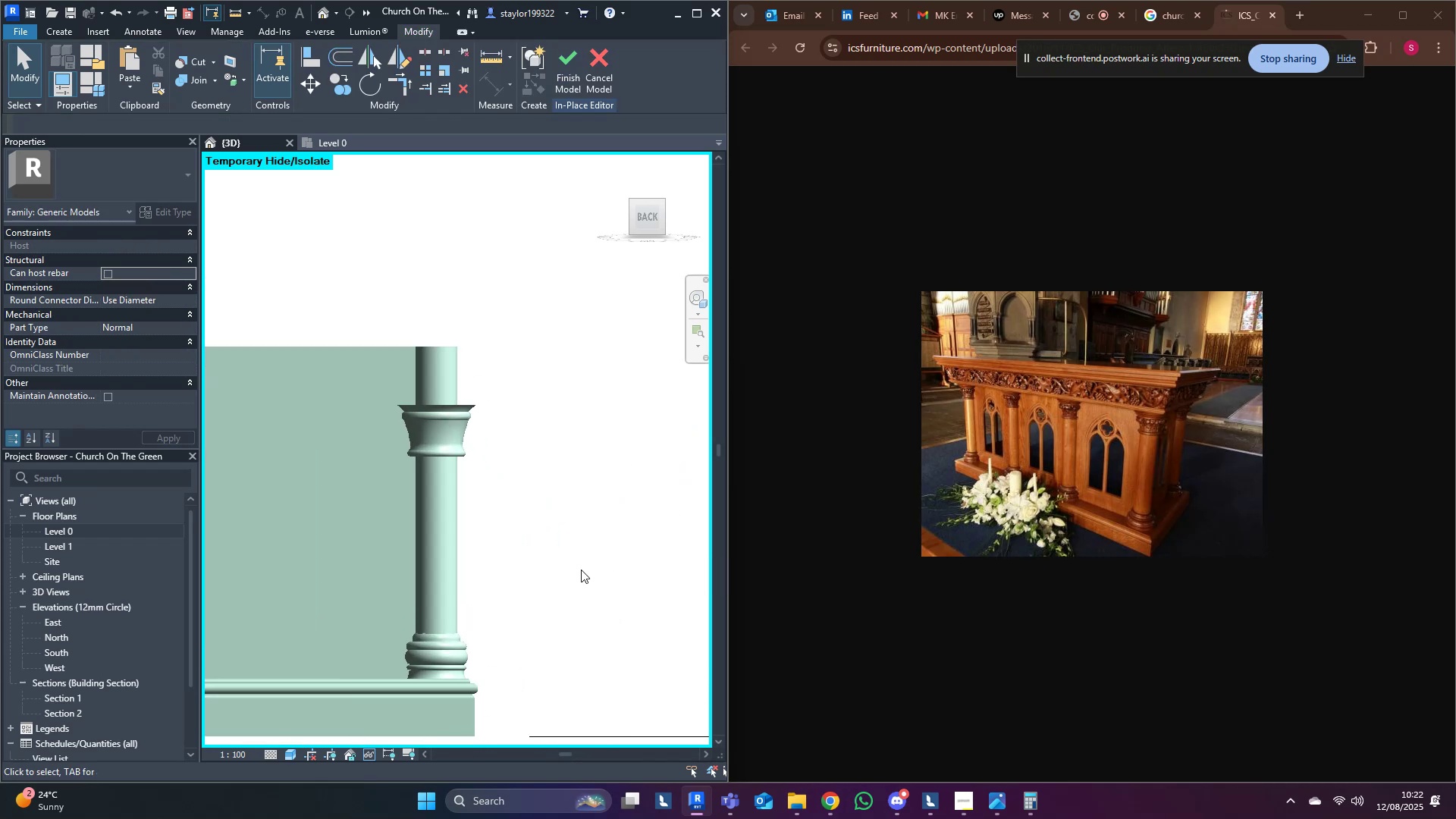 
hold_key(key=ShiftLeft, duration=0.4)
 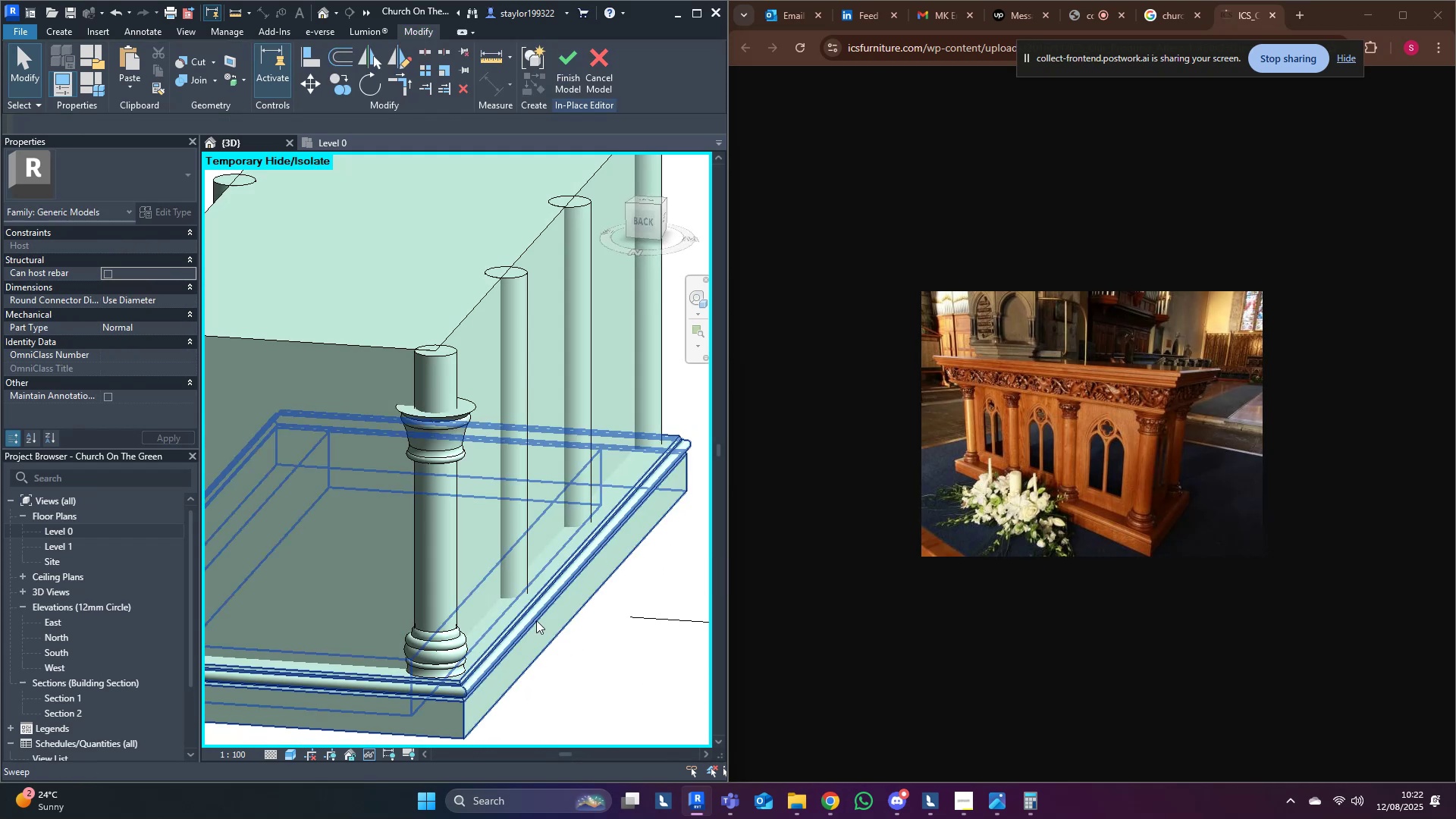 
scroll: coordinate [554, 637], scroll_direction: down, amount: 1.0
 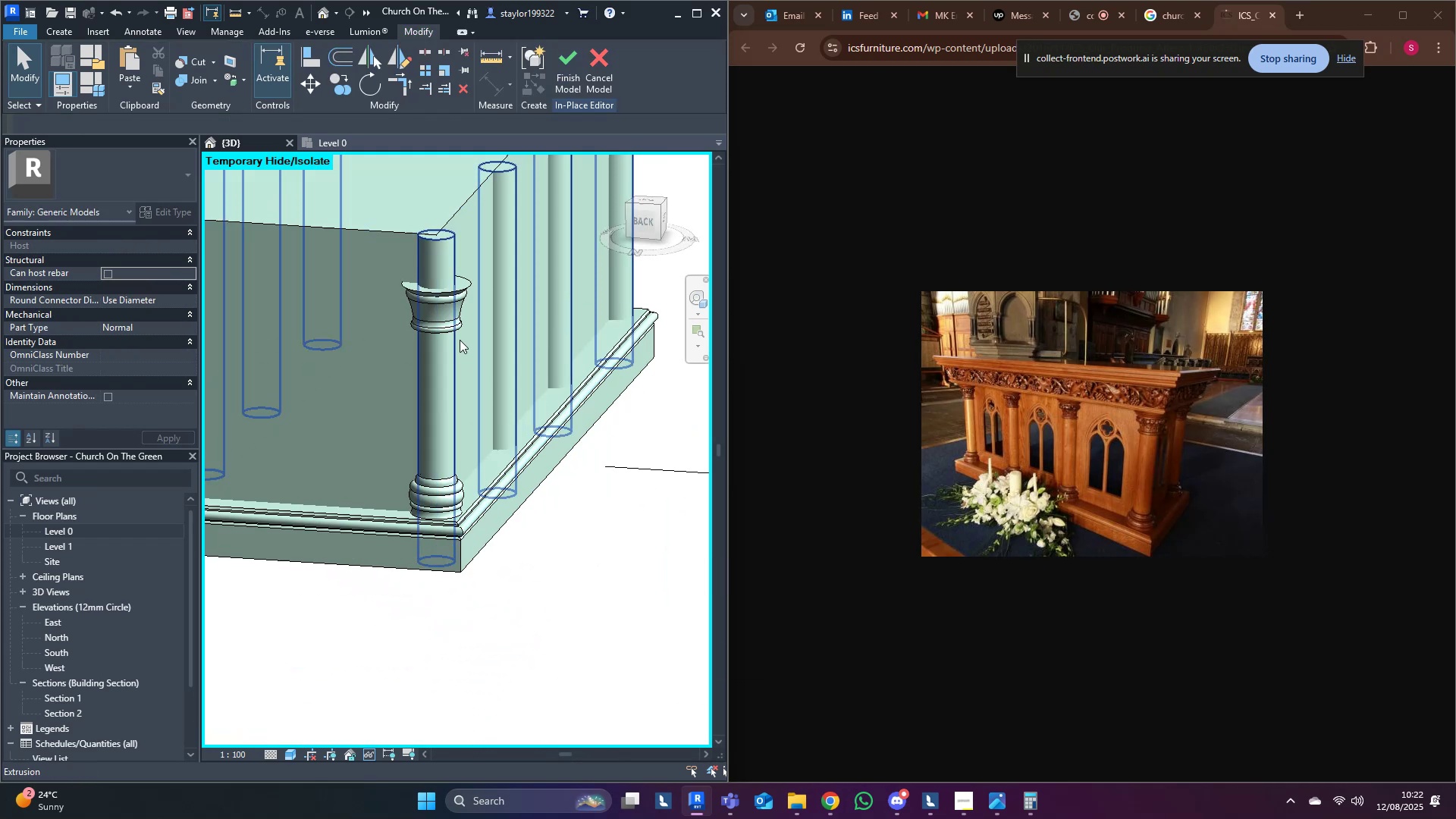 
left_click([447, 317])
 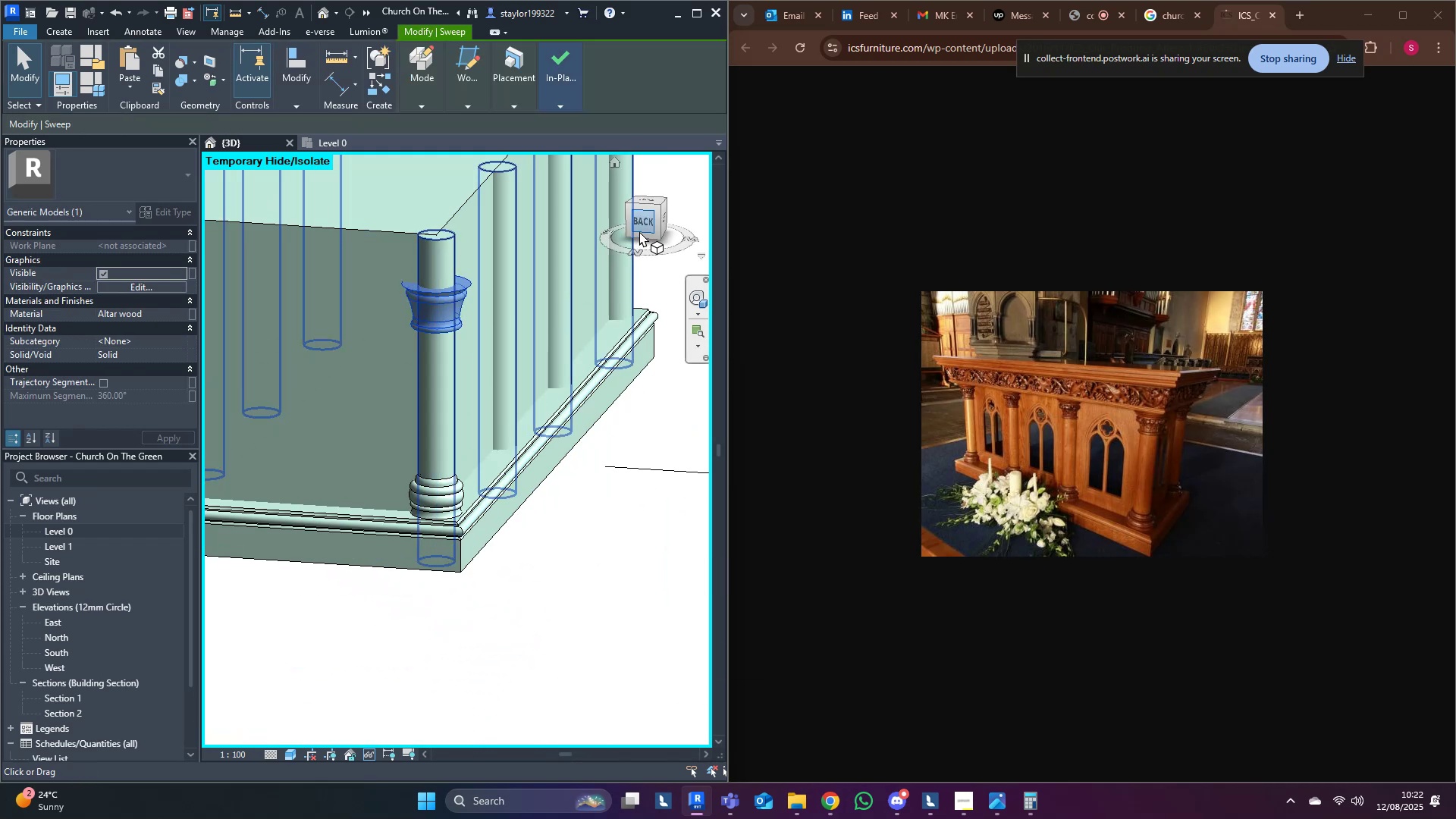 
left_click([642, 229])
 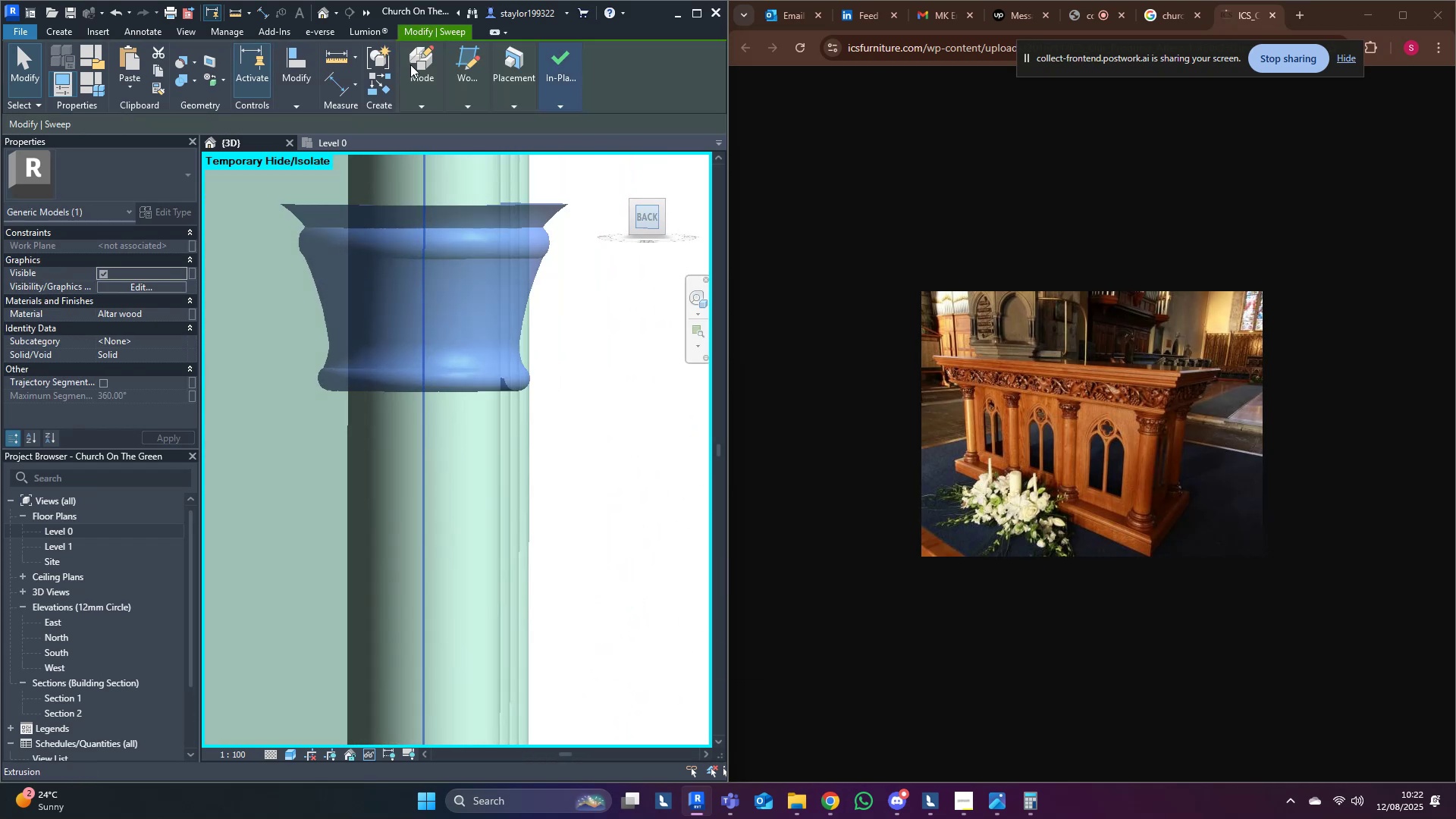 
left_click([413, 61])
 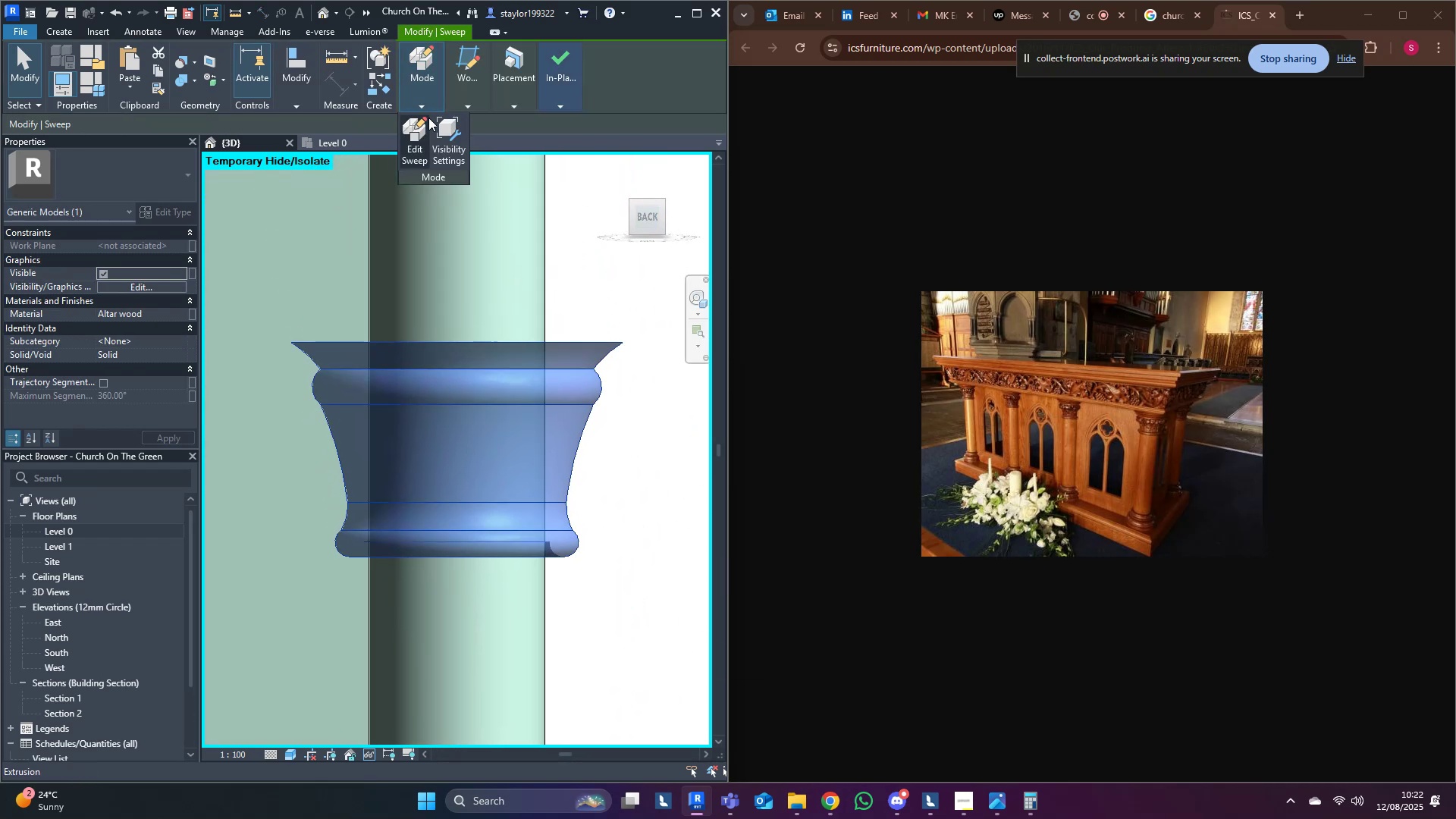 
left_click([402, 132])
 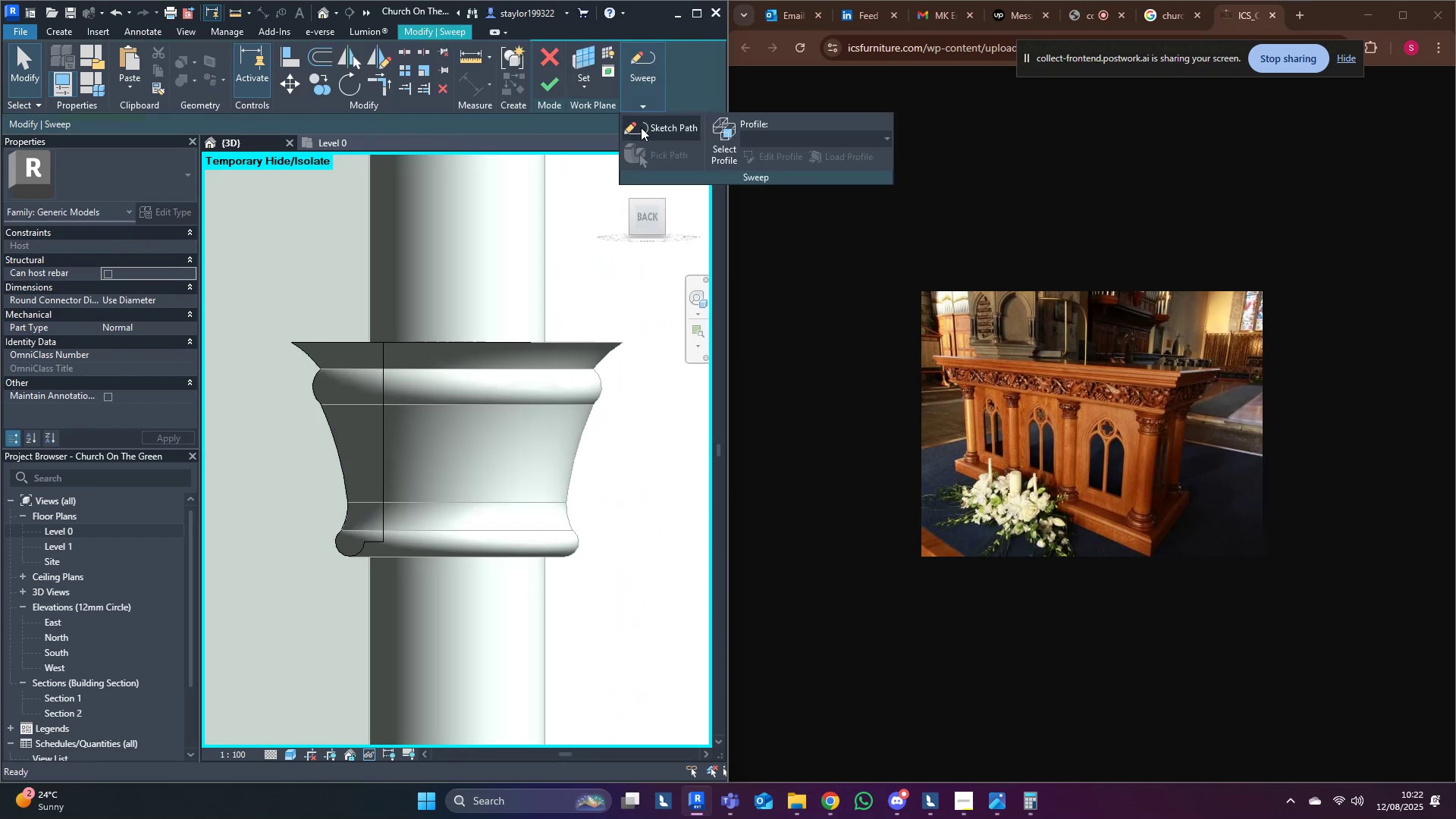 
left_click([718, 123])
 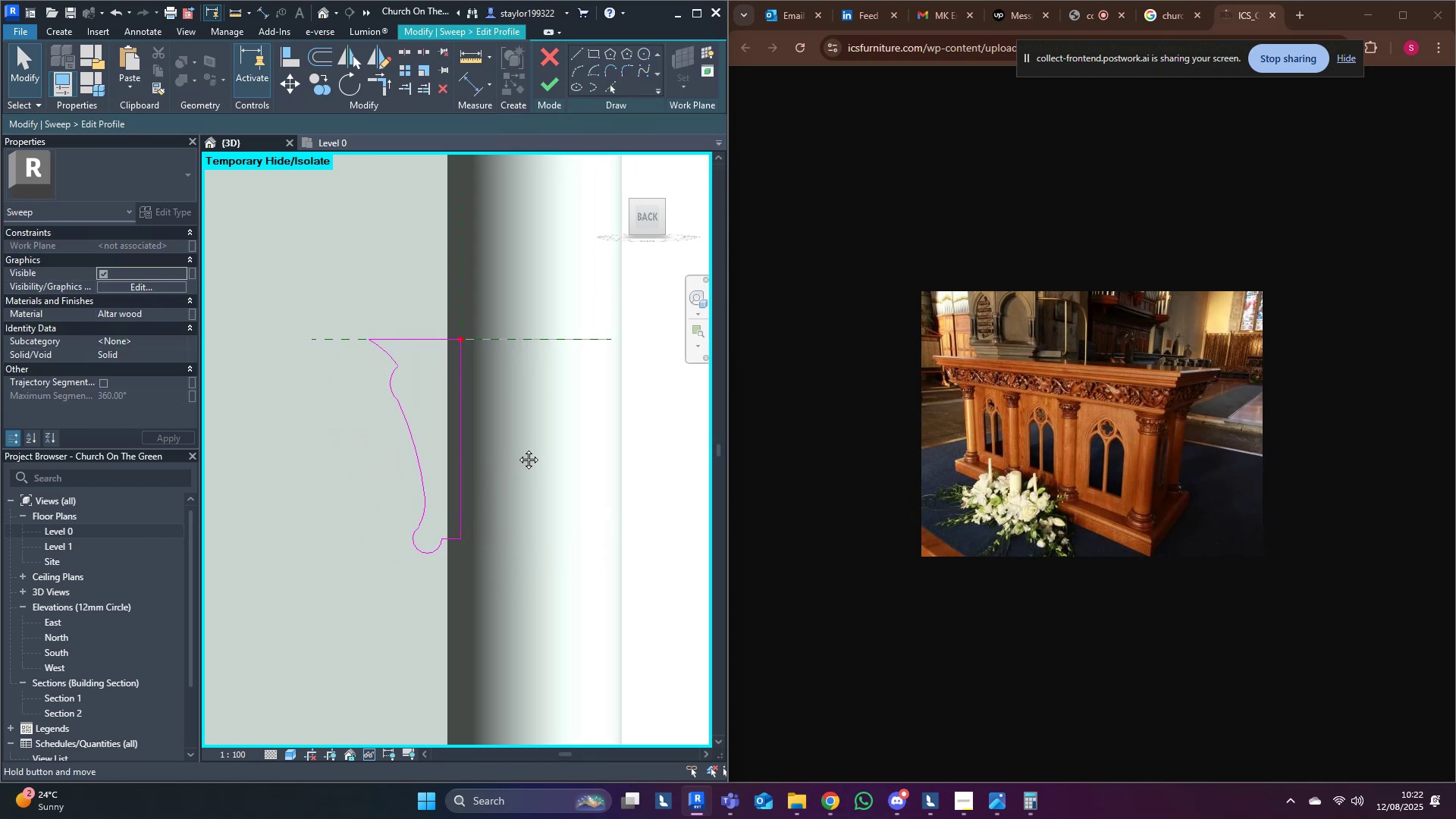 
scroll: coordinate [403, 338], scroll_direction: up, amount: 2.0
 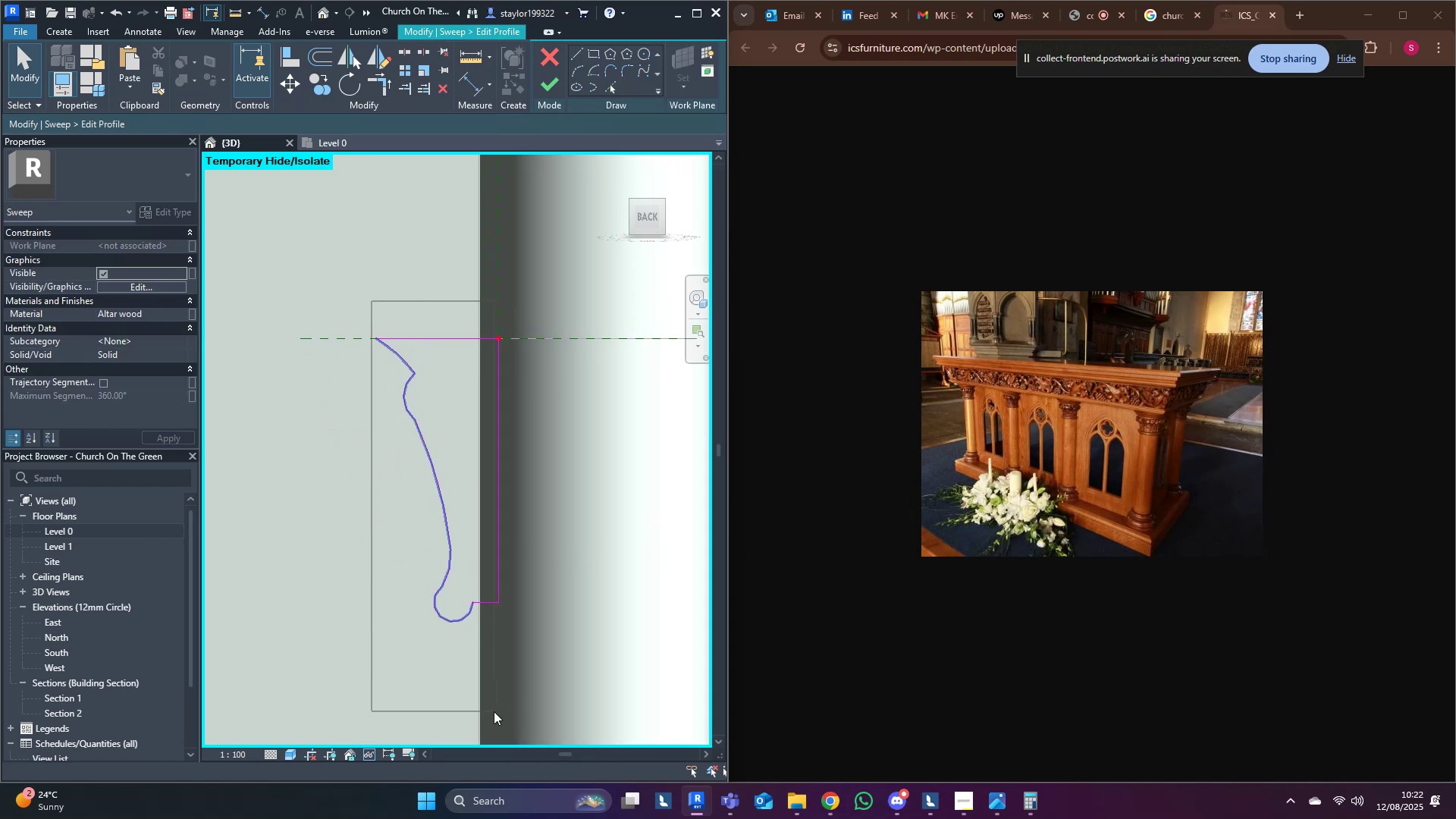 
wait(6.69)
 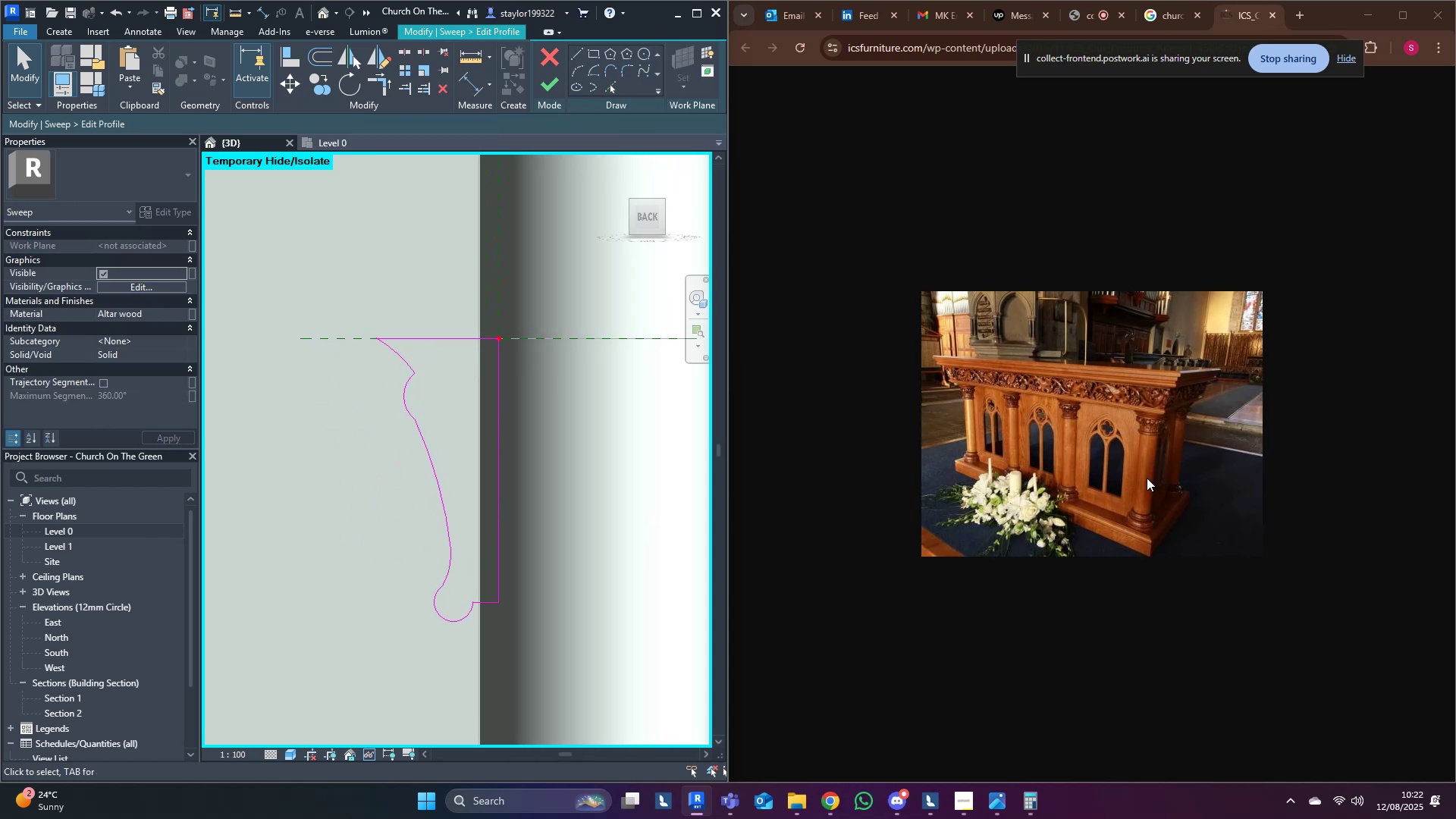 
type(mv)
 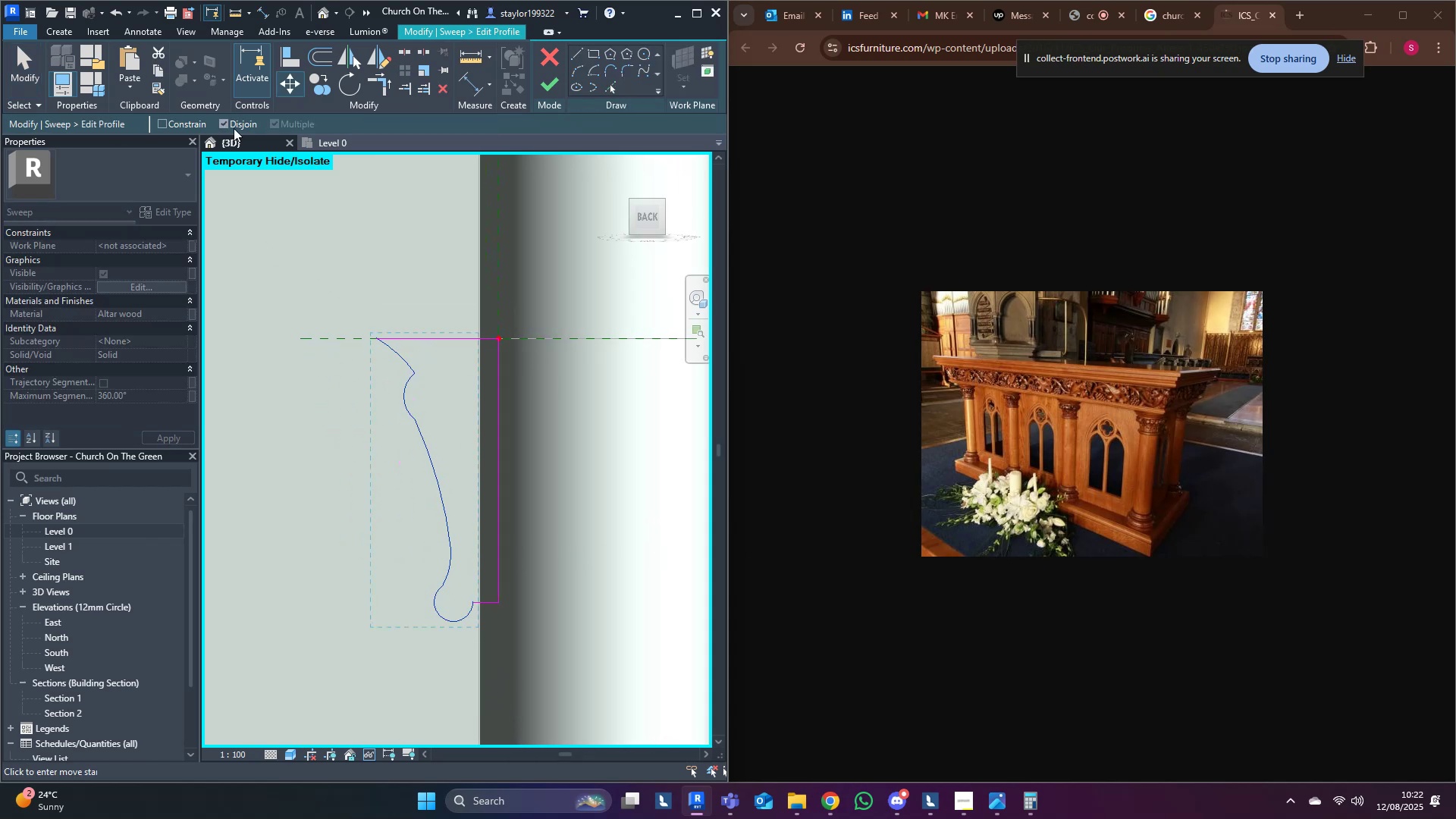 
scroll: coordinate [445, 588], scroll_direction: up, amount: 4.0
 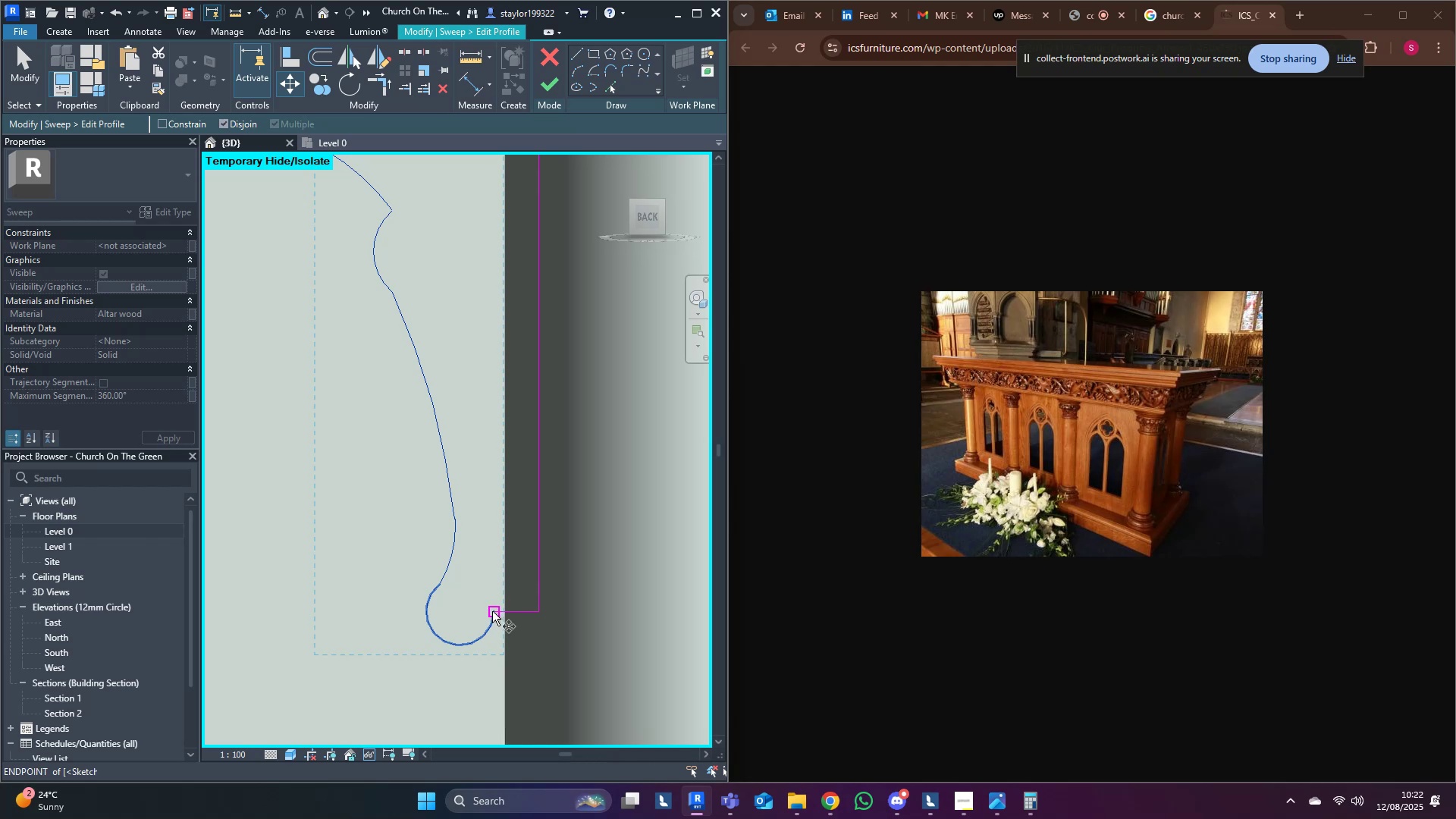 
left_click([492, 613])
 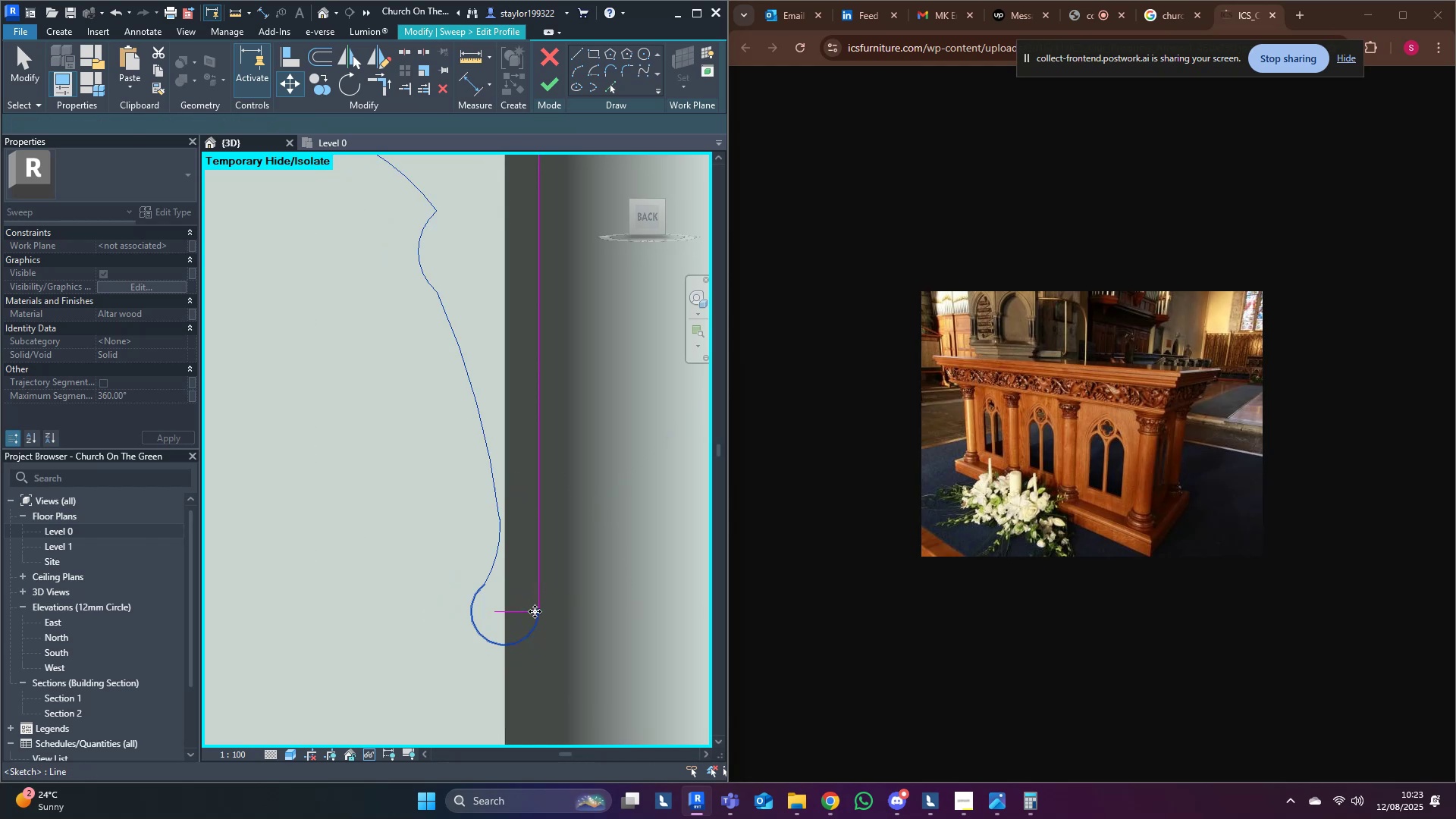 
double_click([634, 557])
 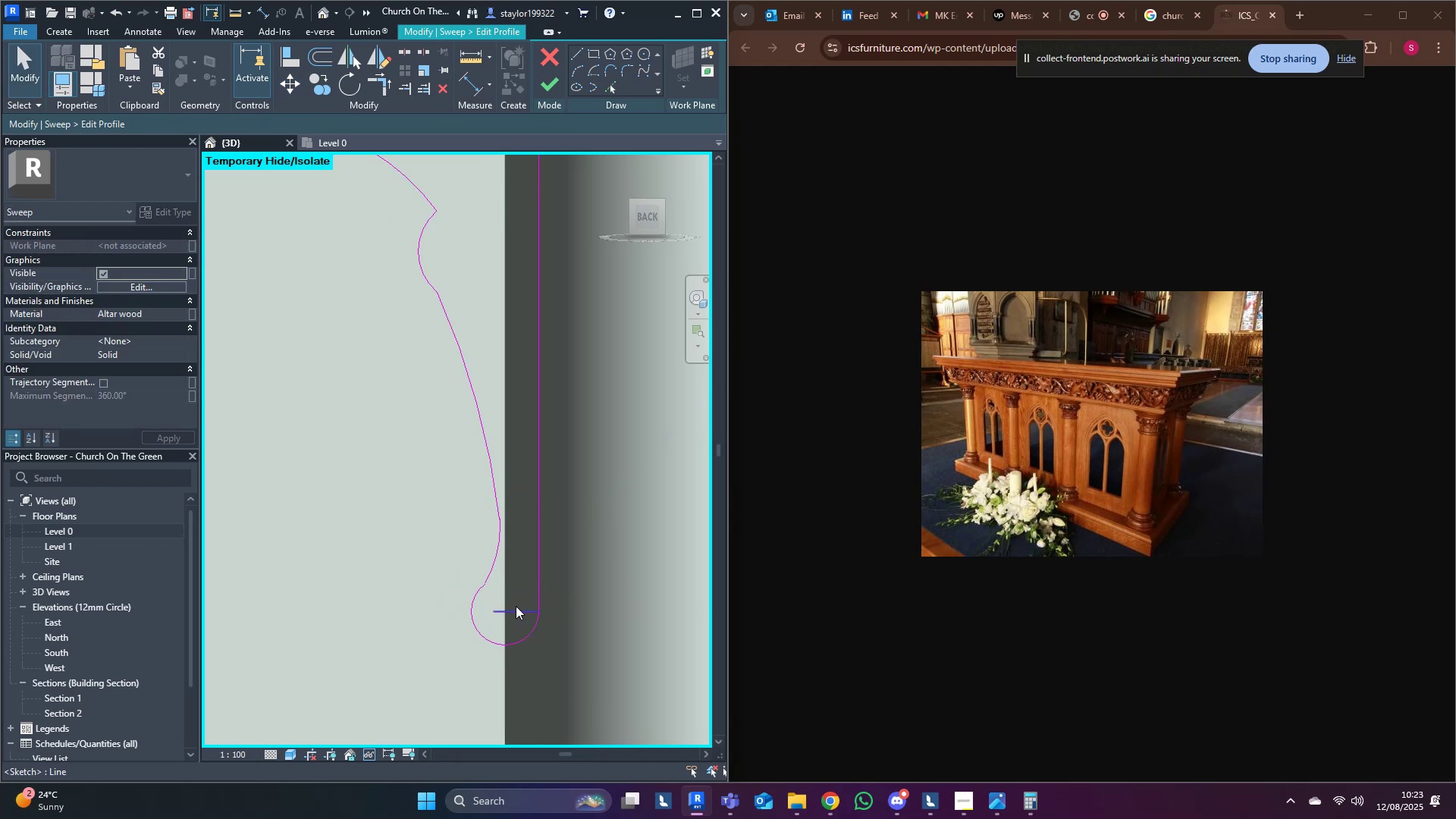 
triple_click([516, 606])
 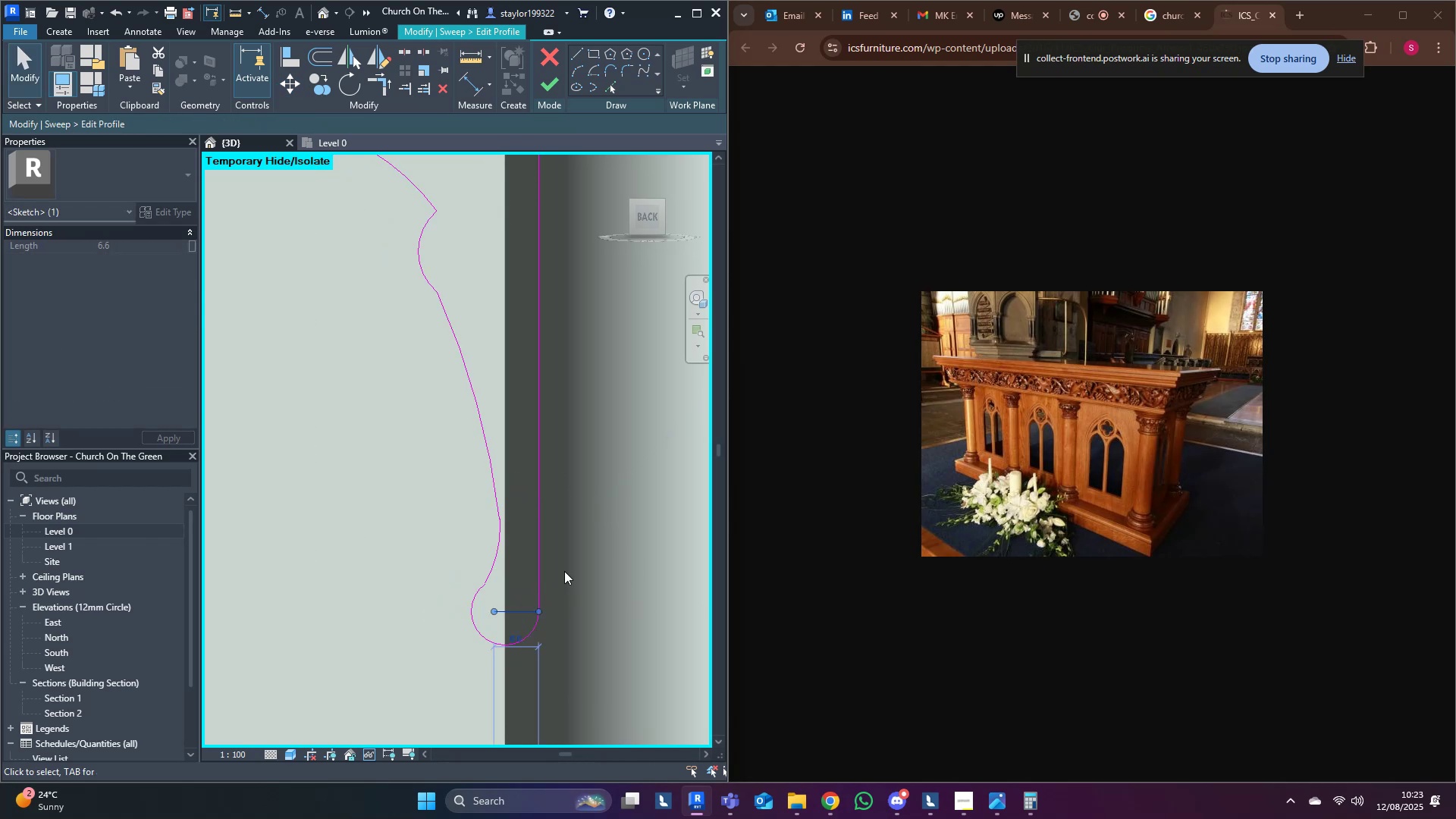 
key(Delete)
 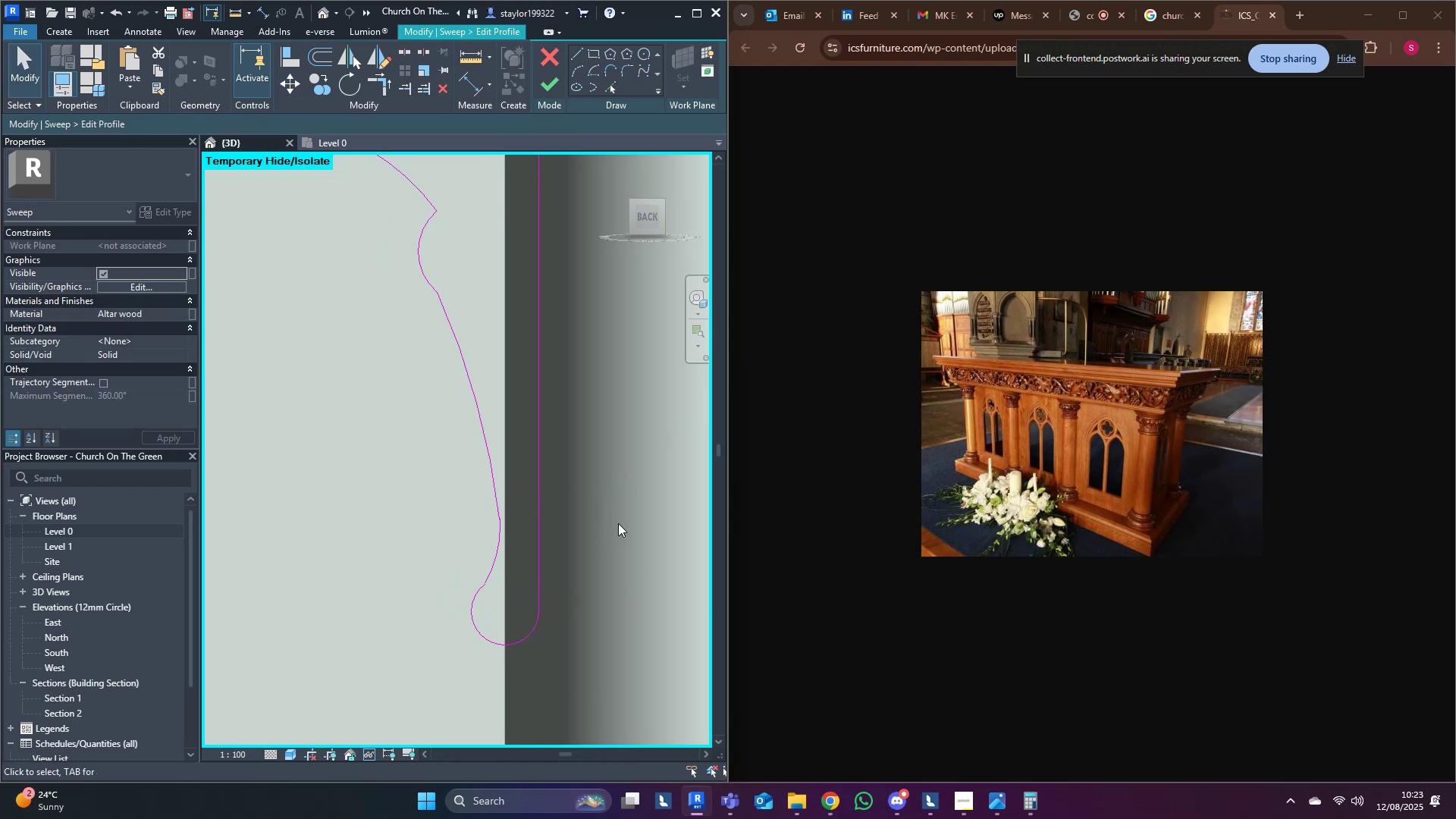 
triple_click([618, 523])
 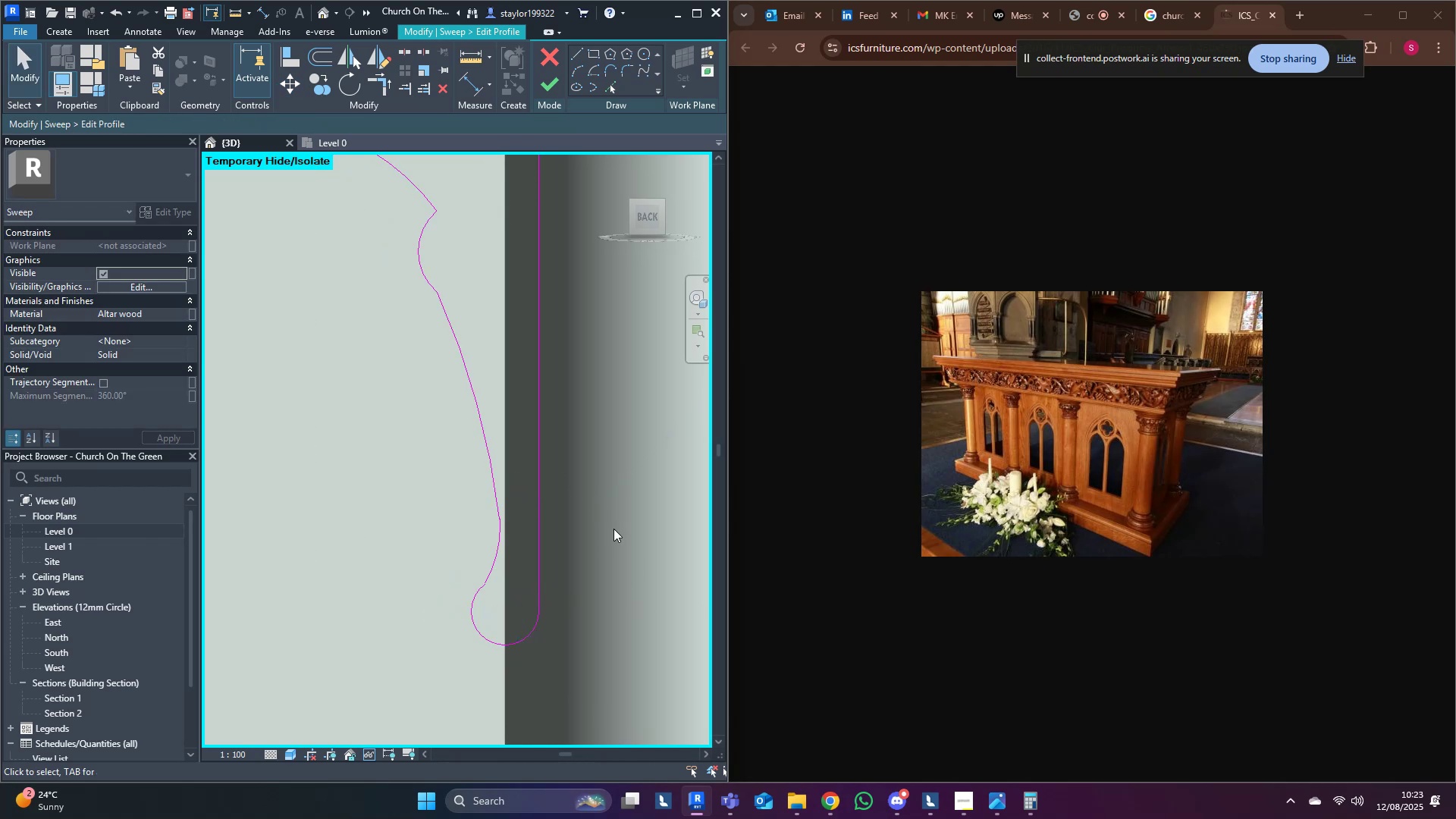 
scroll: coordinate [614, 529], scroll_direction: down, amount: 7.0
 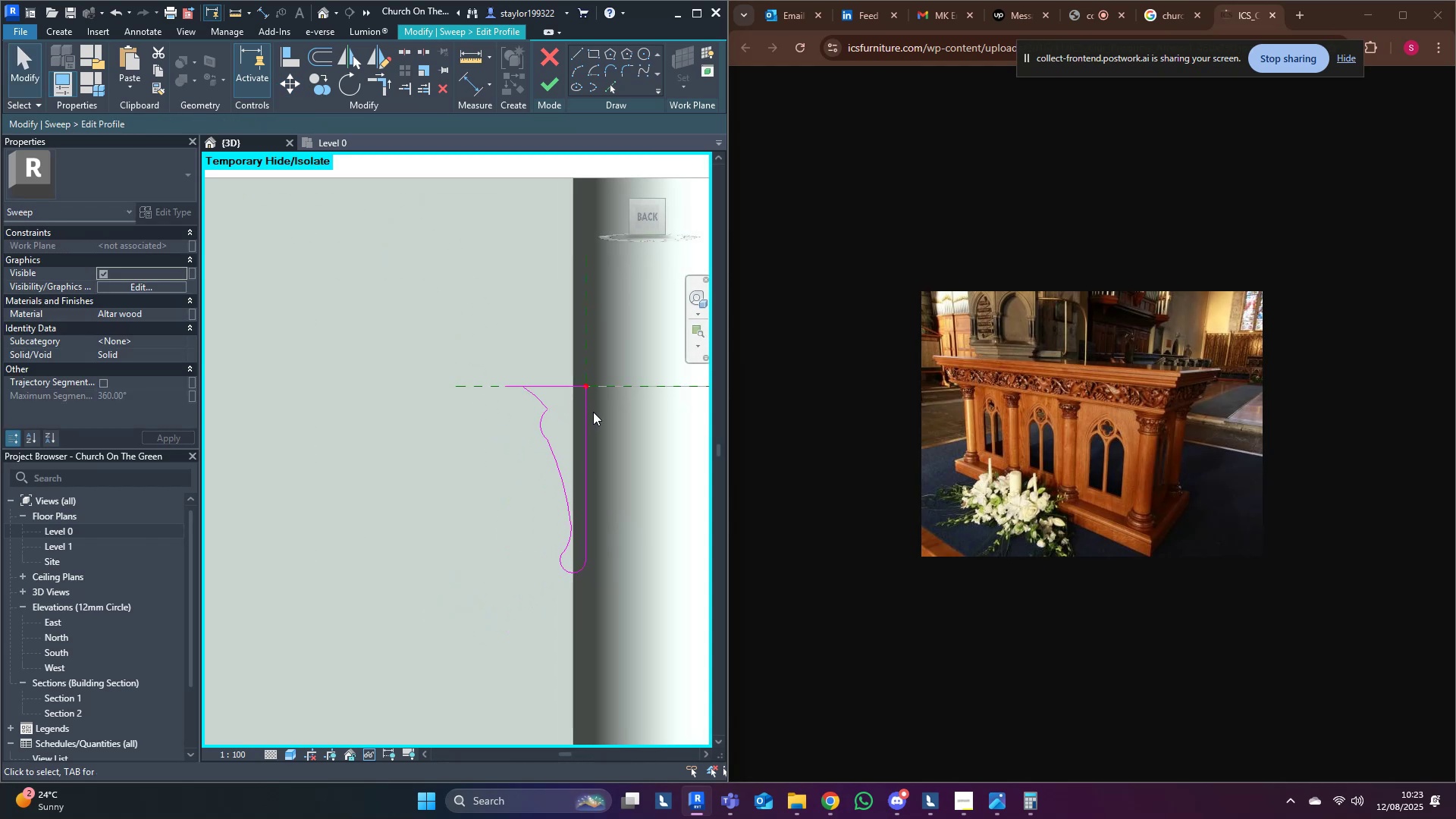 
scroll: coordinate [538, 315], scroll_direction: up, amount: 8.0
 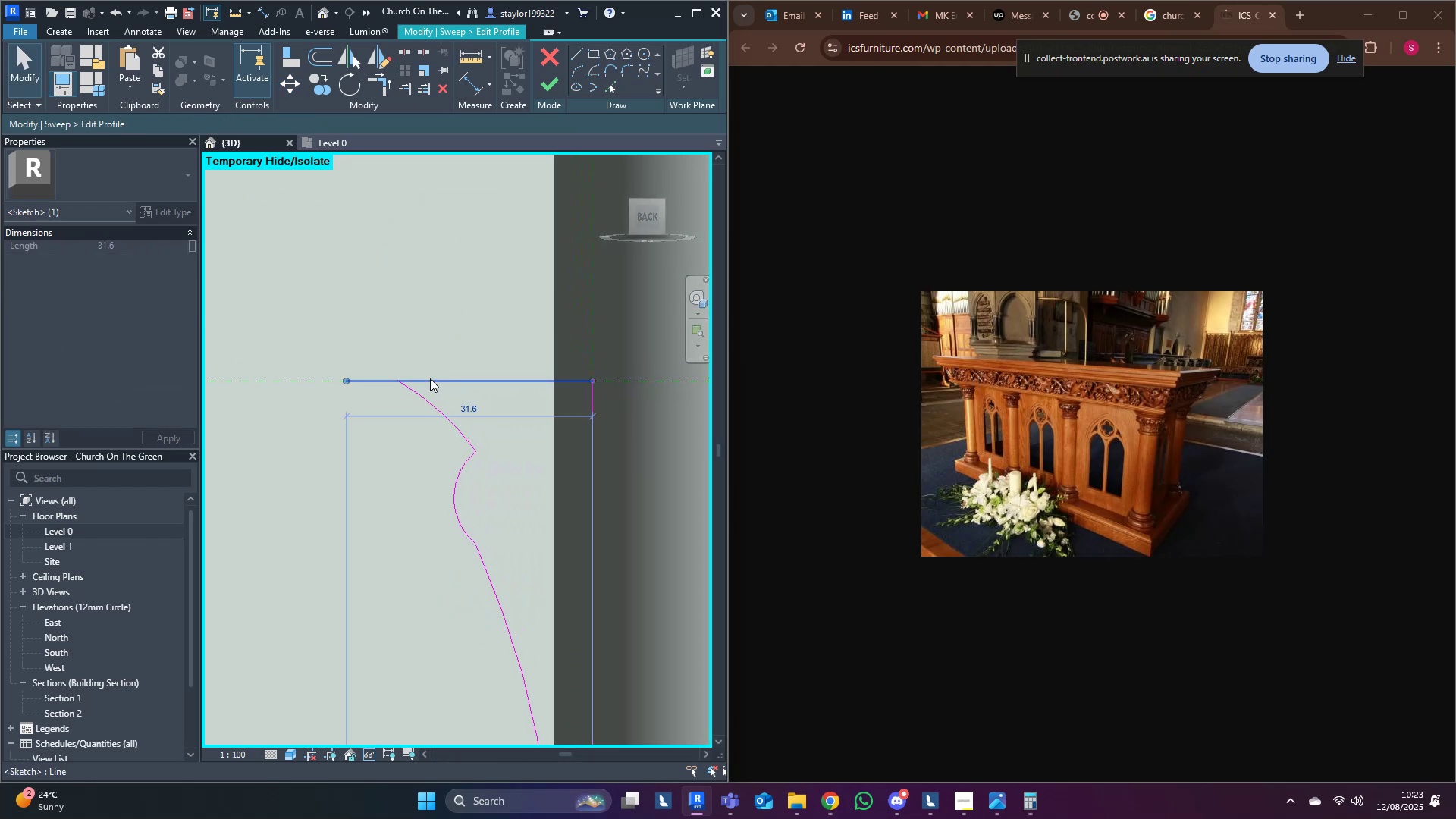 
left_click_drag(start_coordinate=[350, 384], to_coordinate=[392, 384])
 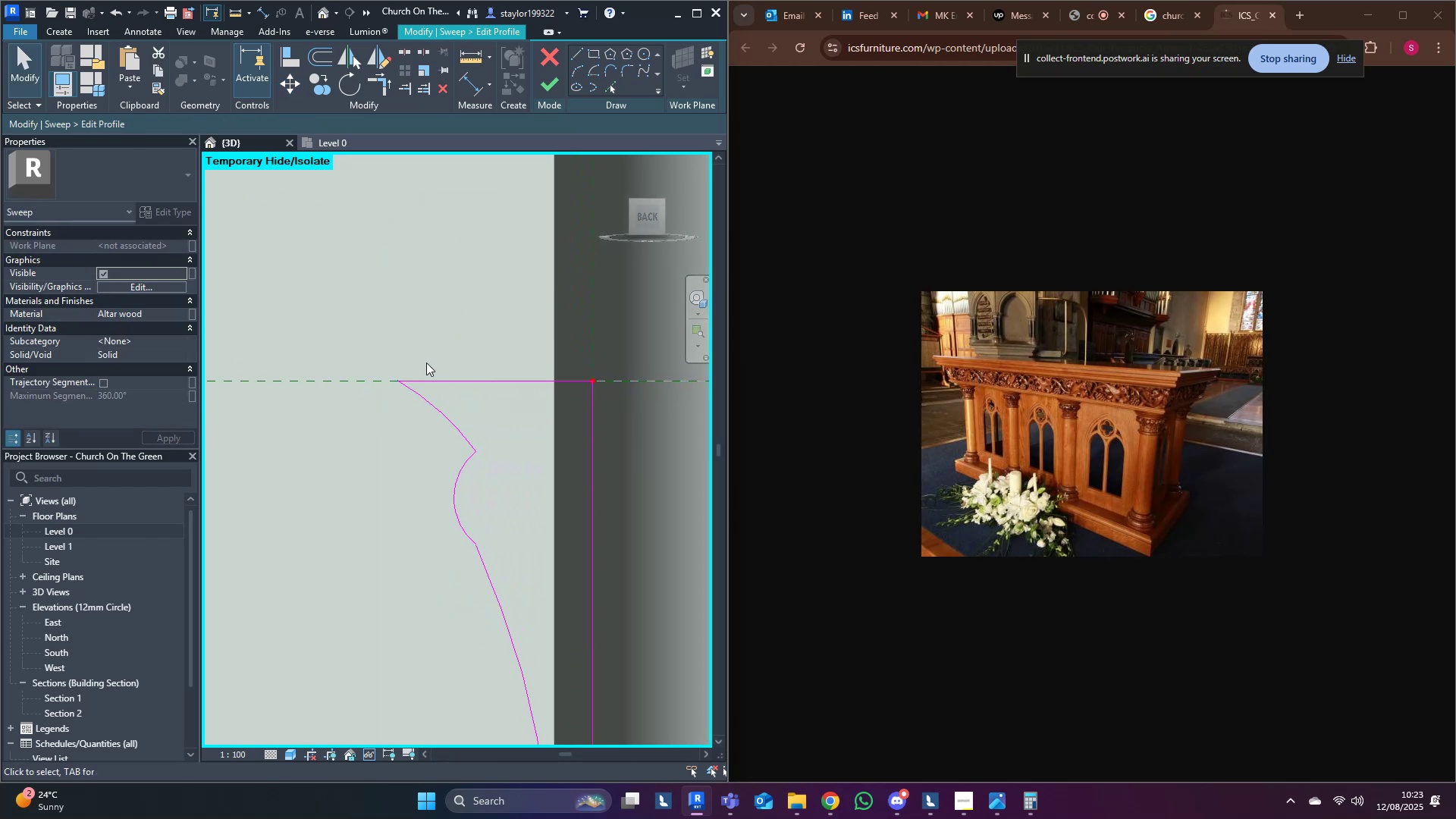 
double_click([419, 381])
 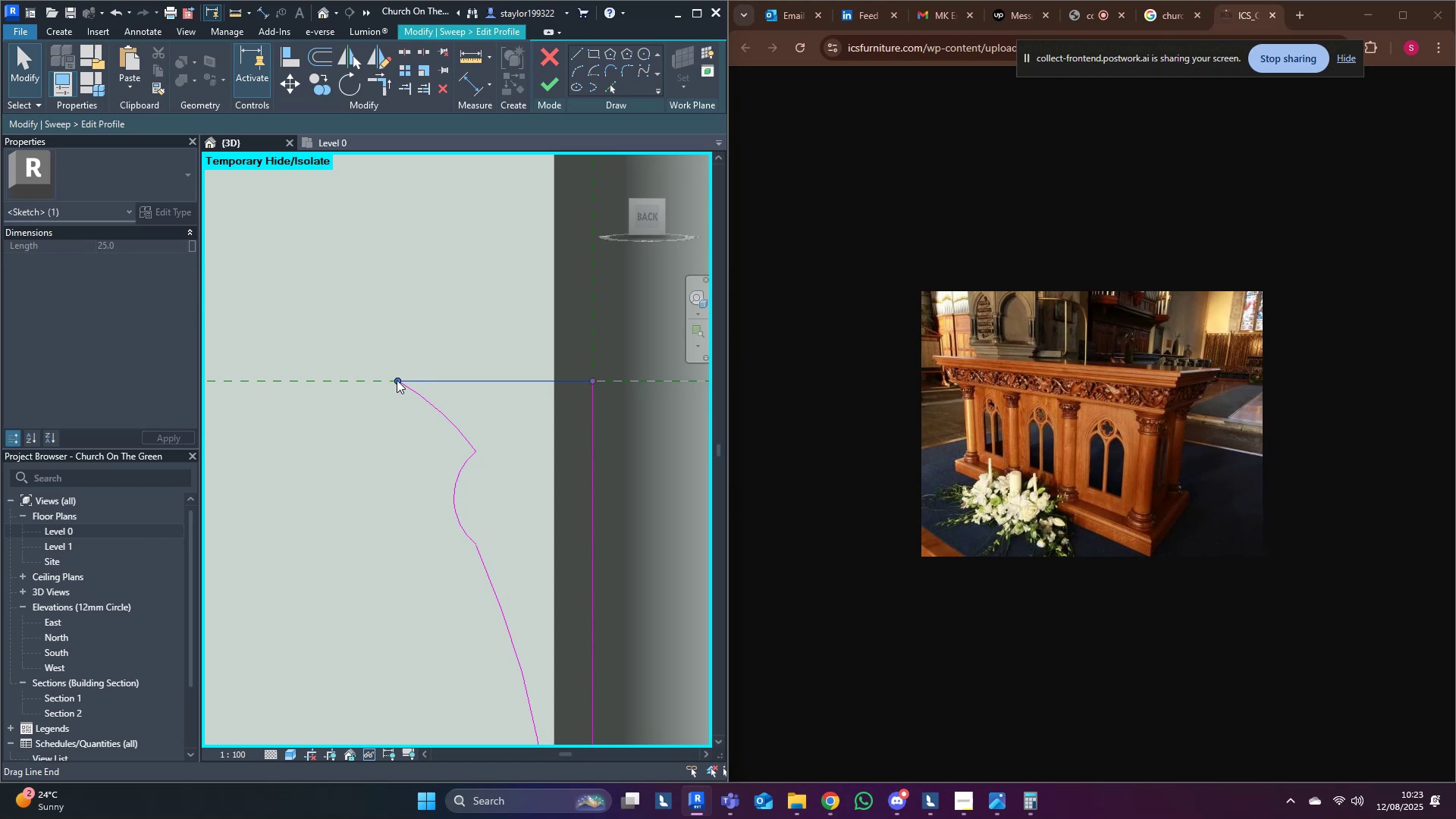 
left_click([456, 329])
 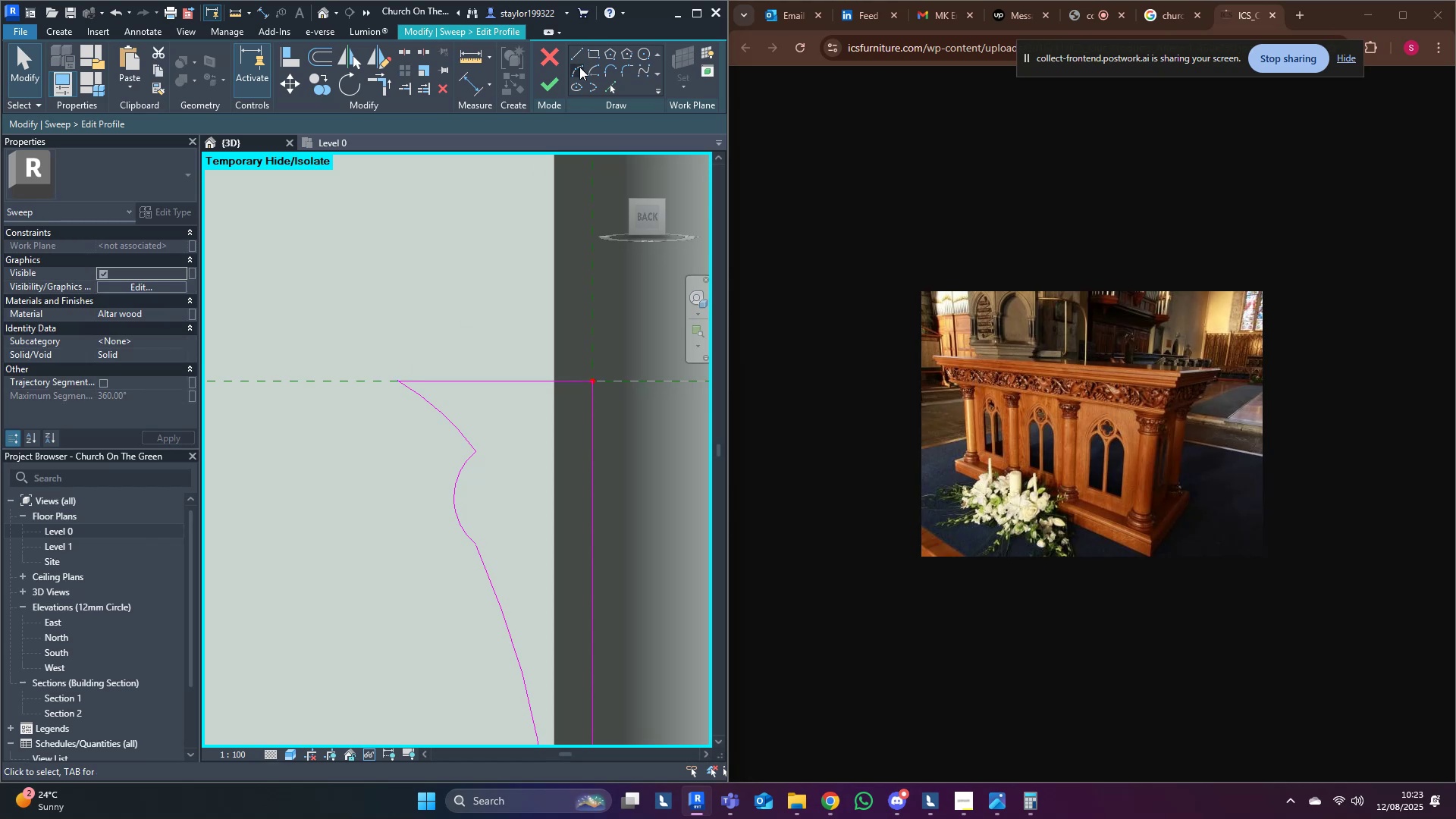 
left_click([579, 67])
 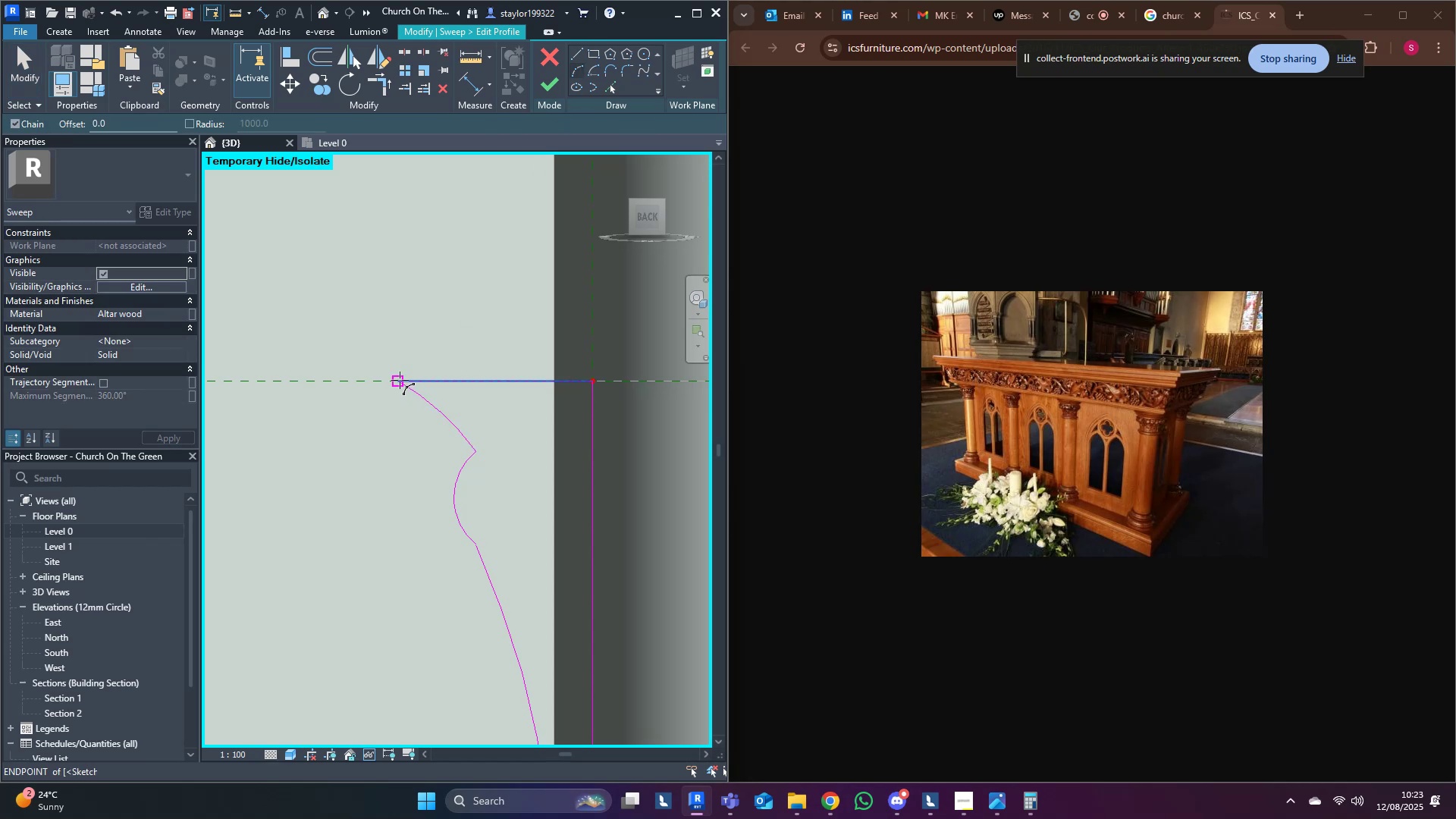 
left_click([400, 380])
 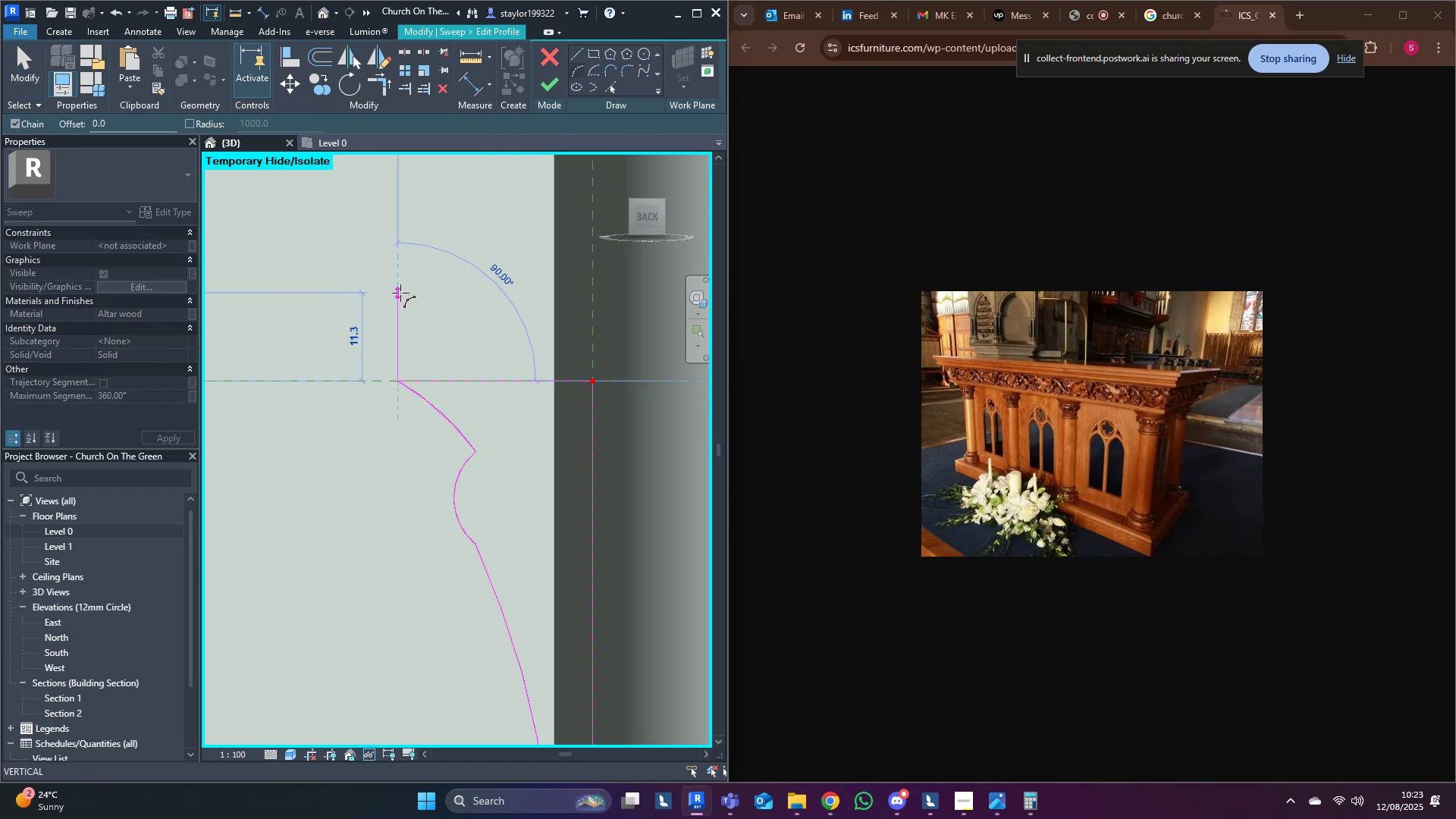 
left_click([400, 293])
 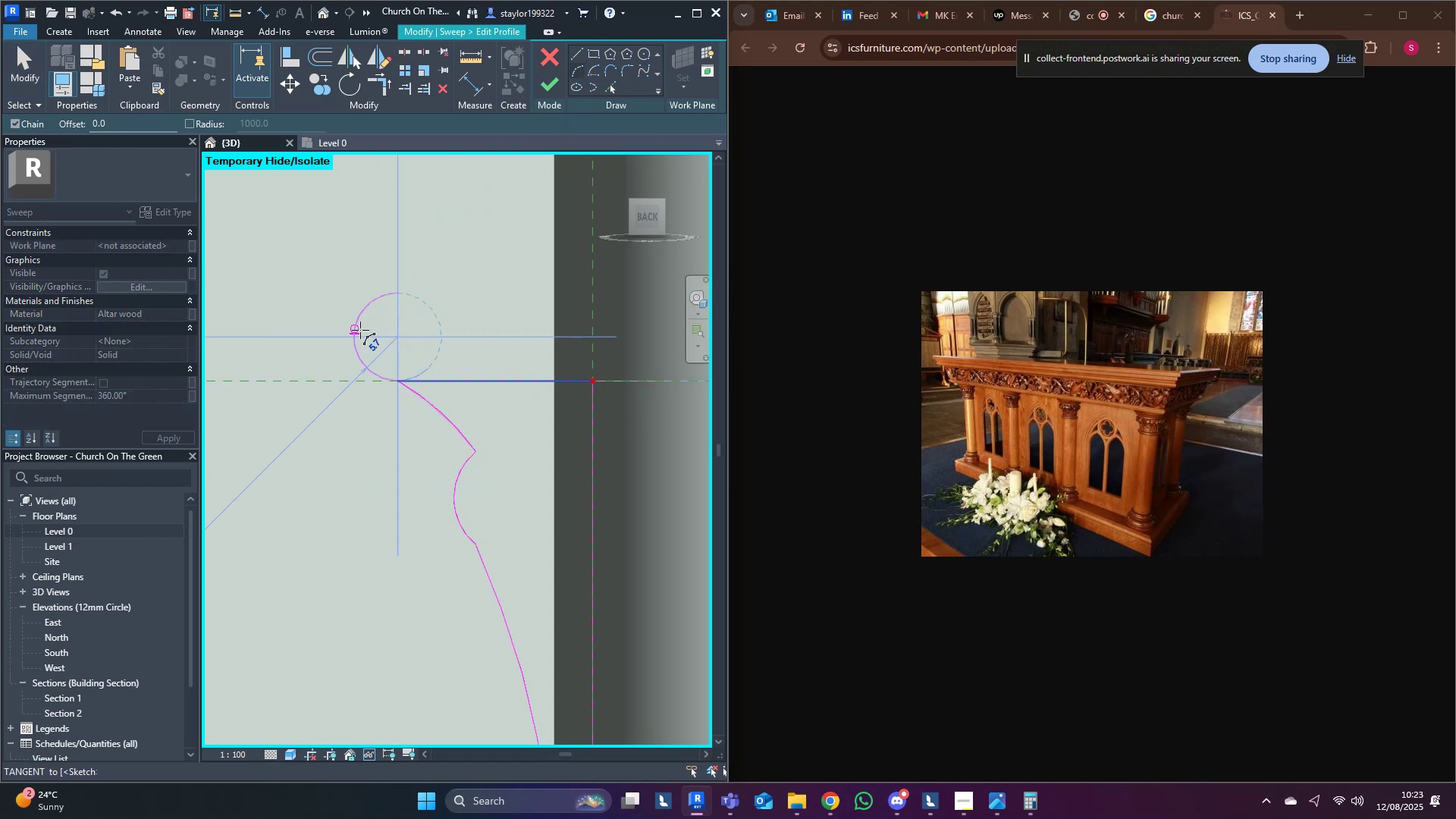 
left_click([360, 330])
 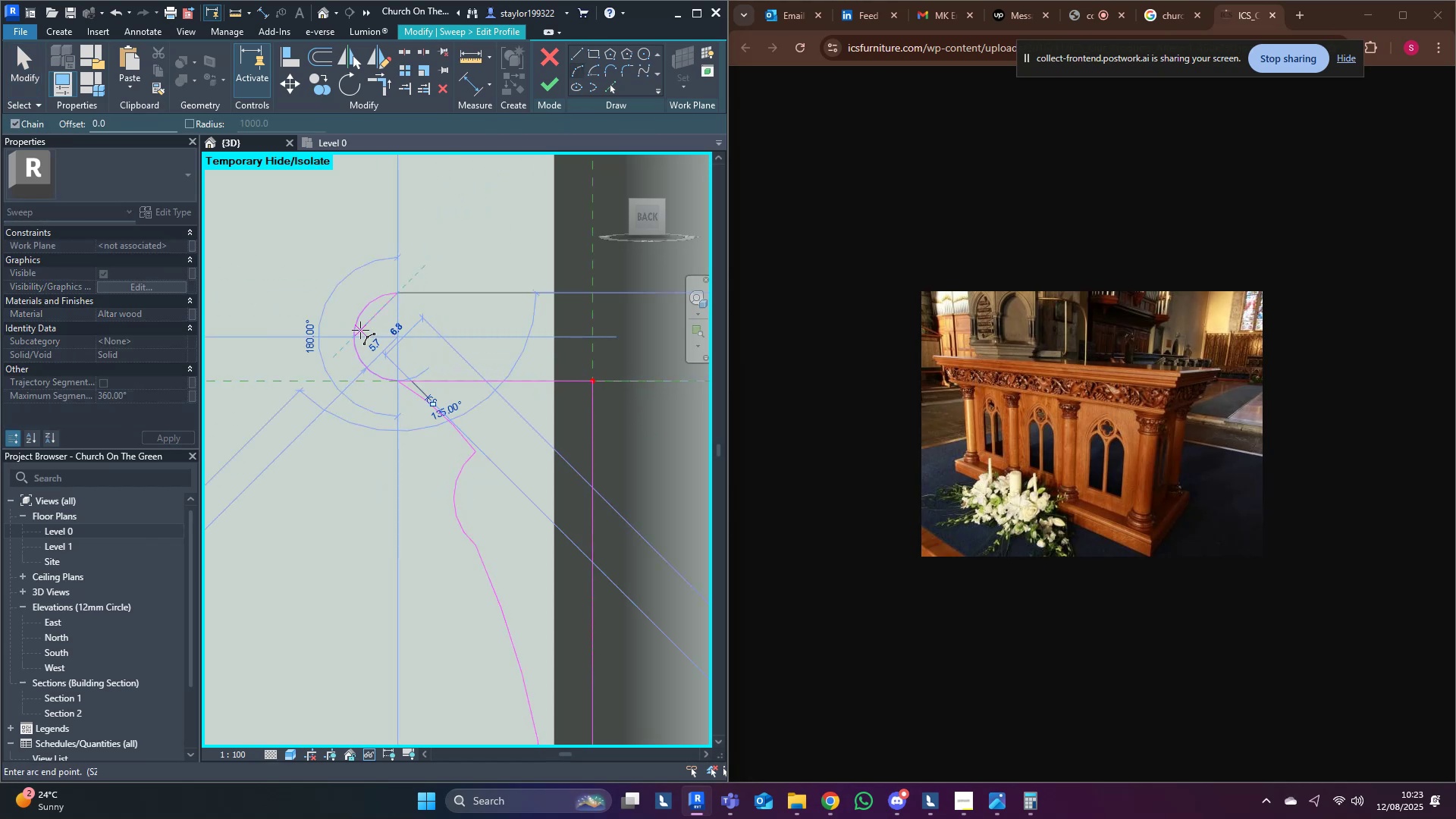 
key(Escape)
 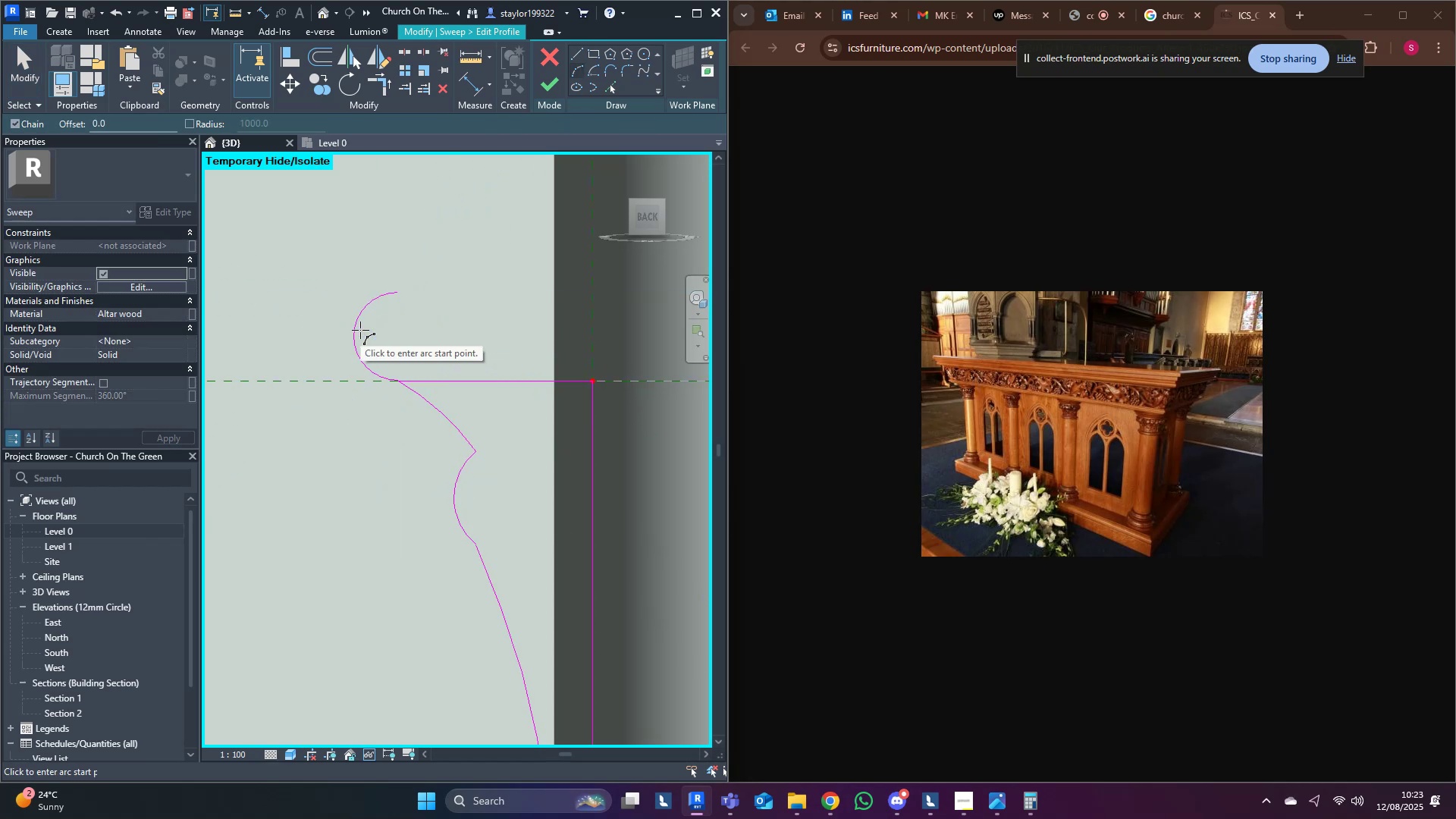 
key(Control+Z)
 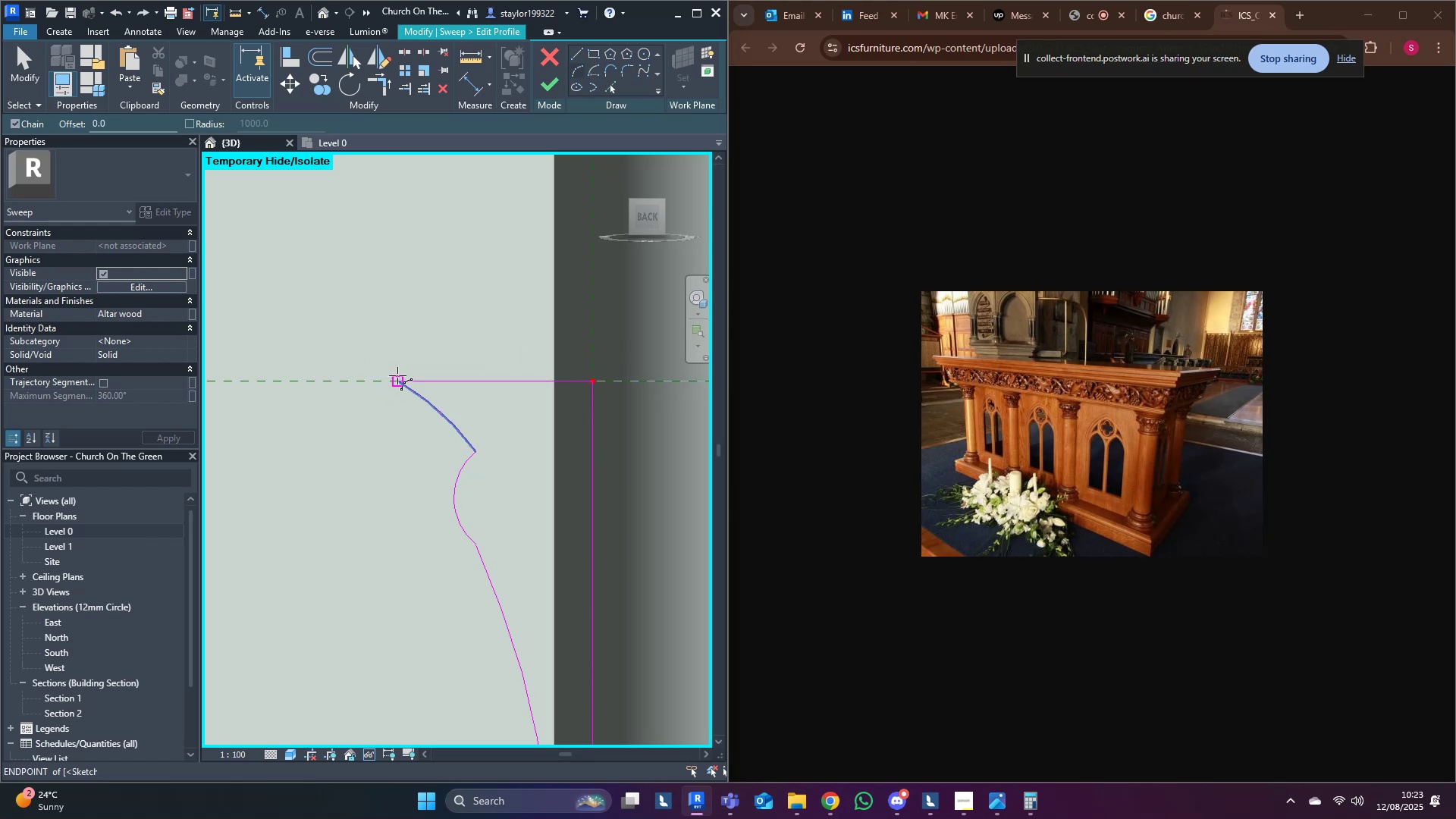 
left_click([397, 375])
 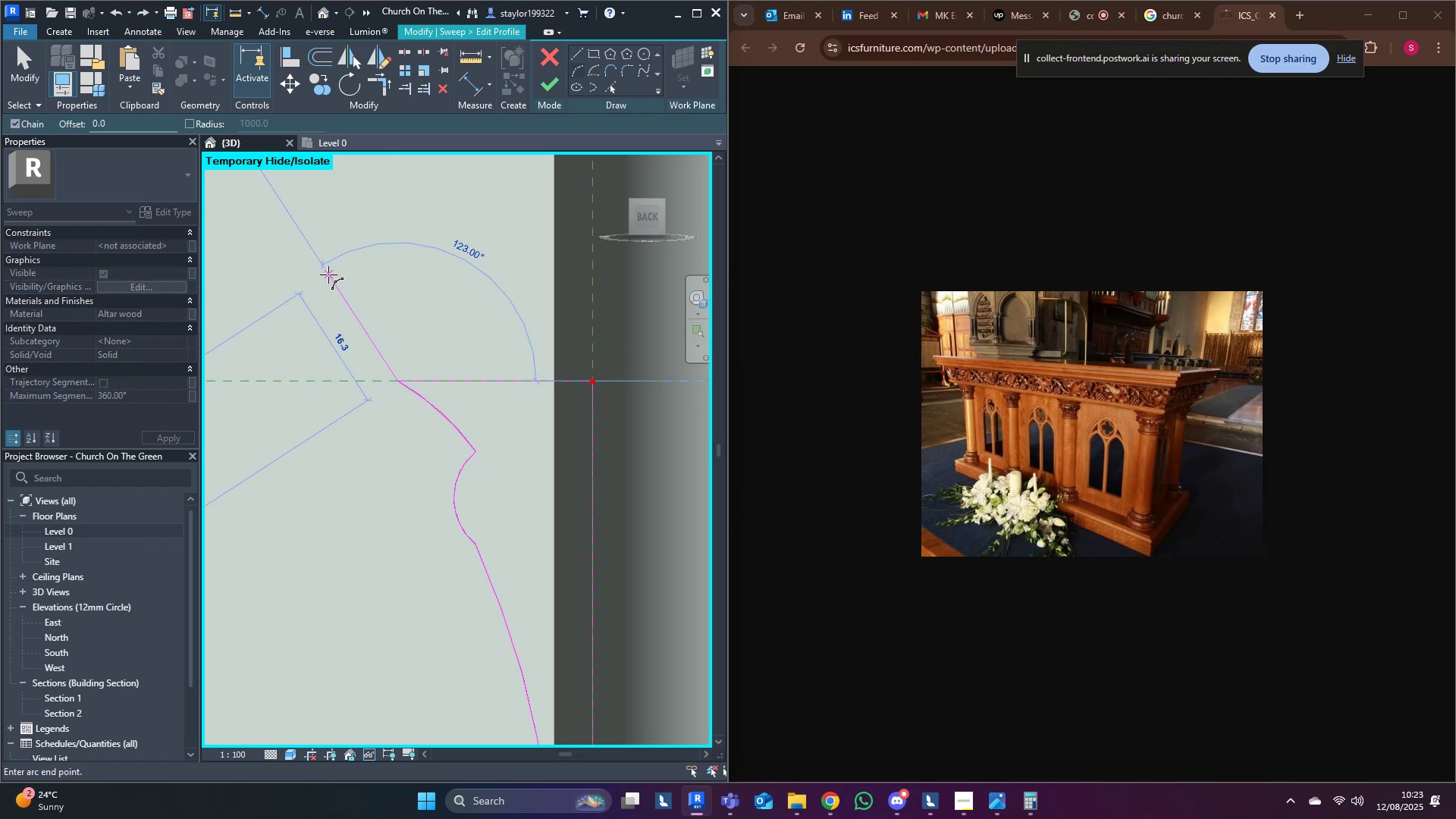 
left_click([328, 275])
 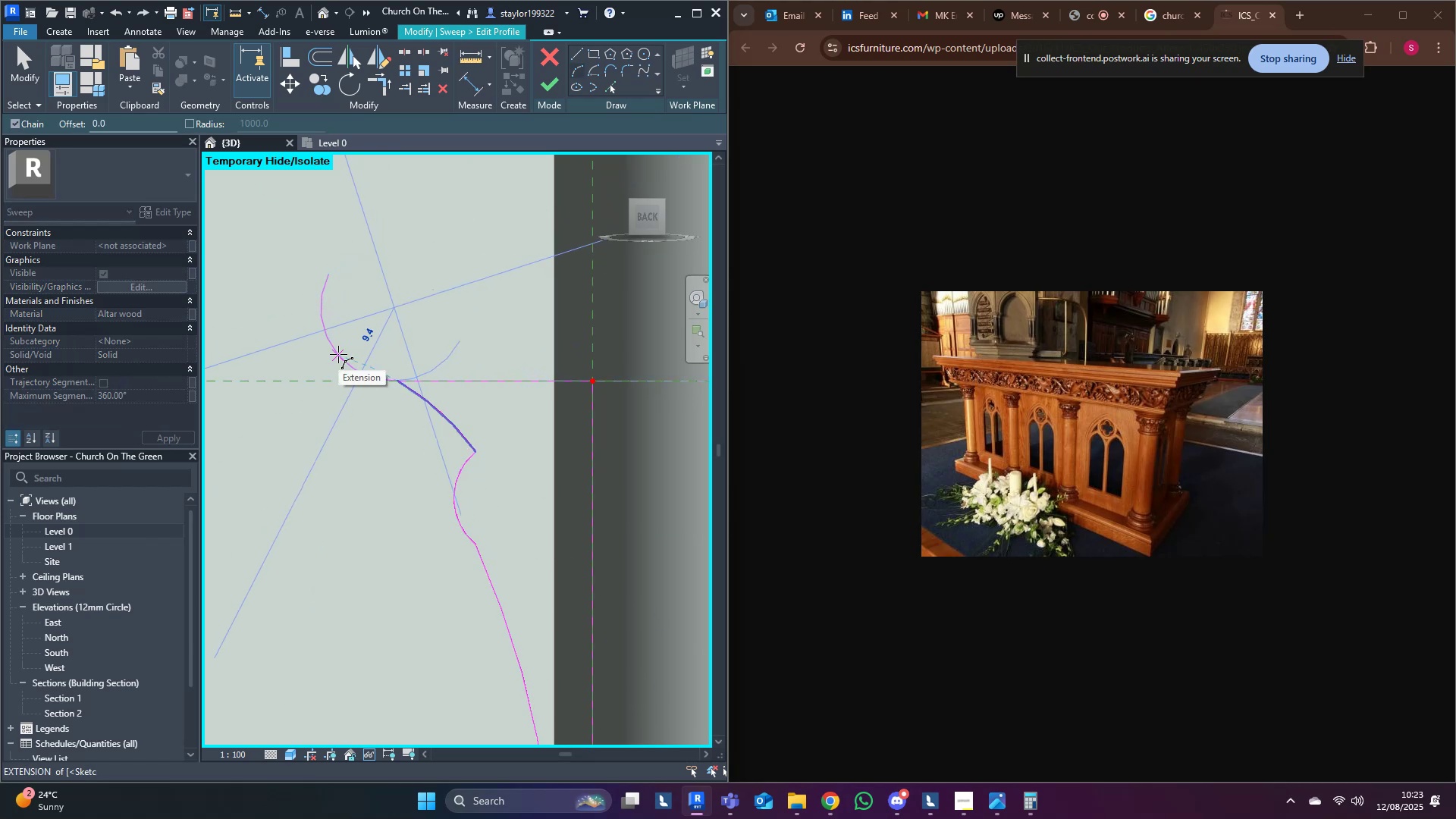 
left_click([338, 354])
 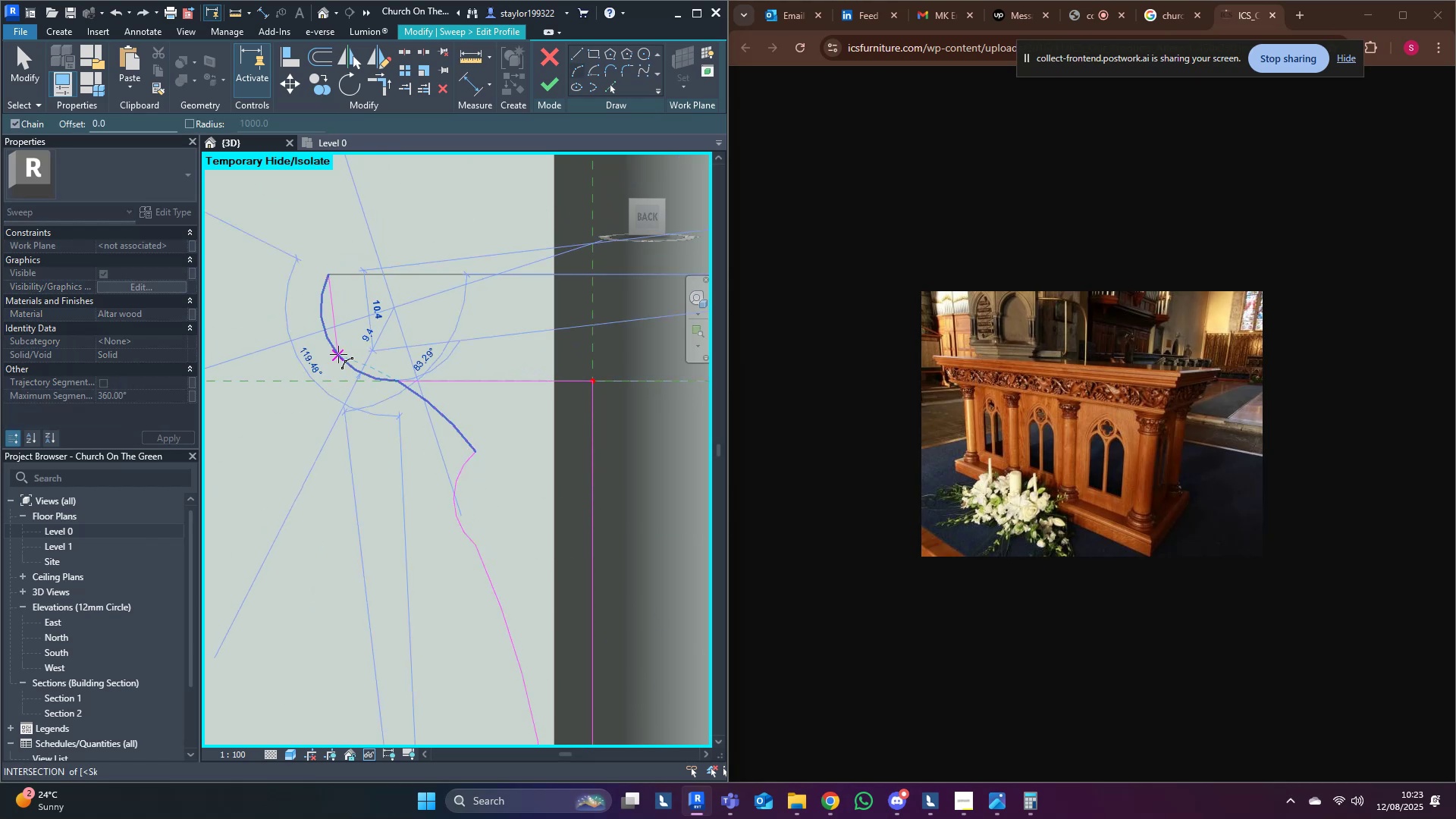 
key(Escape)
 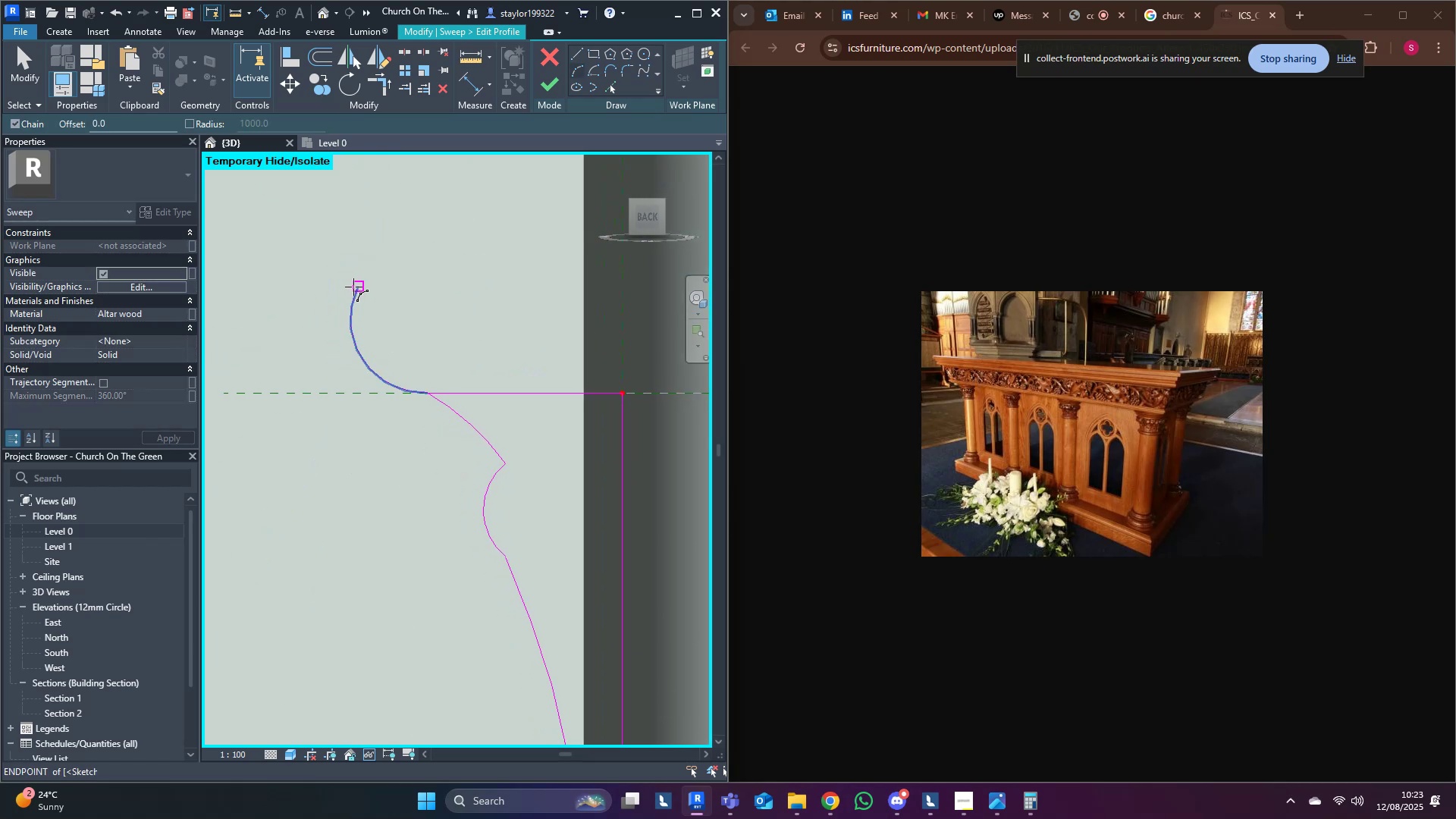 
left_click([355, 286])
 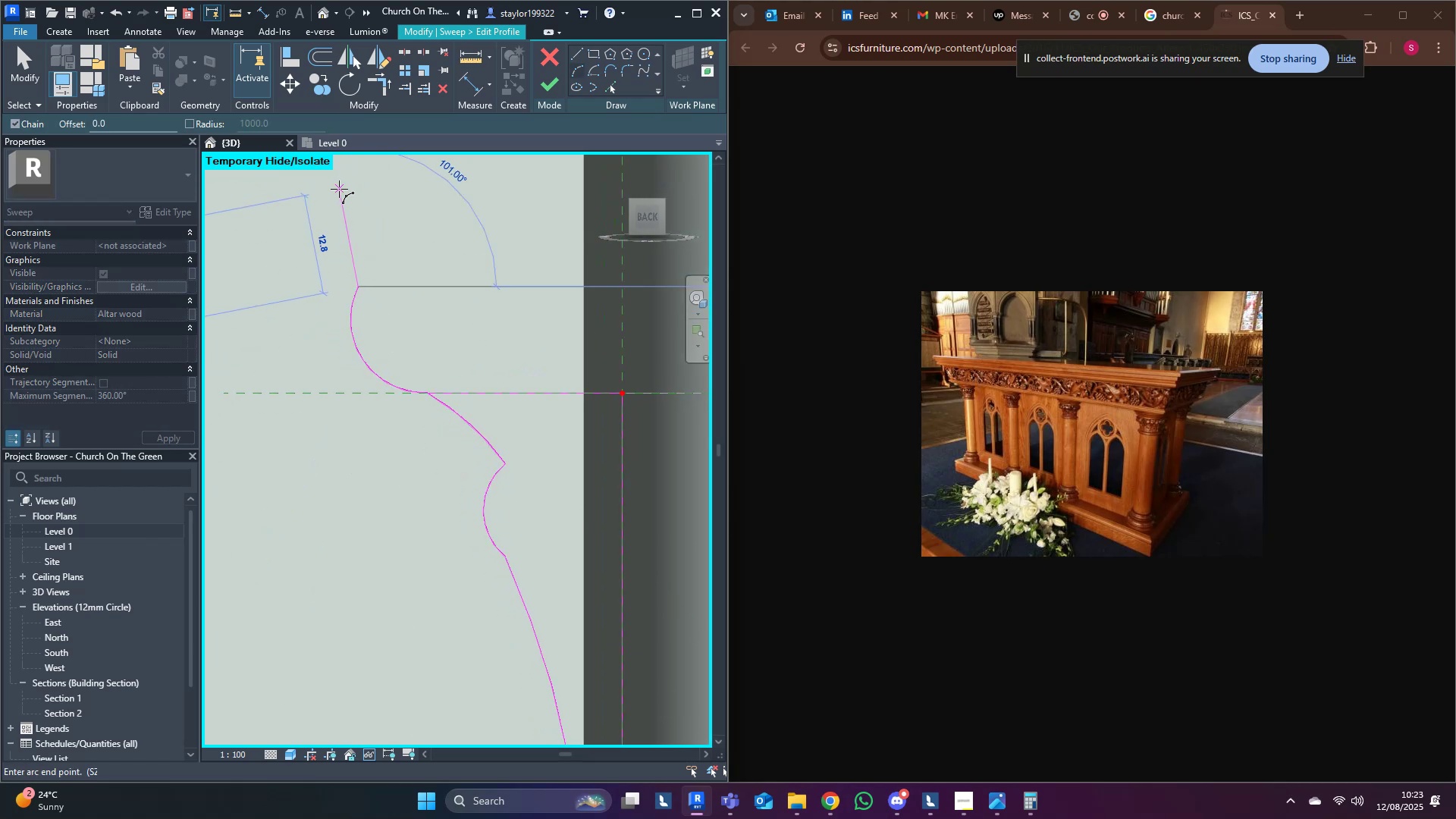 
left_click([339, 189])
 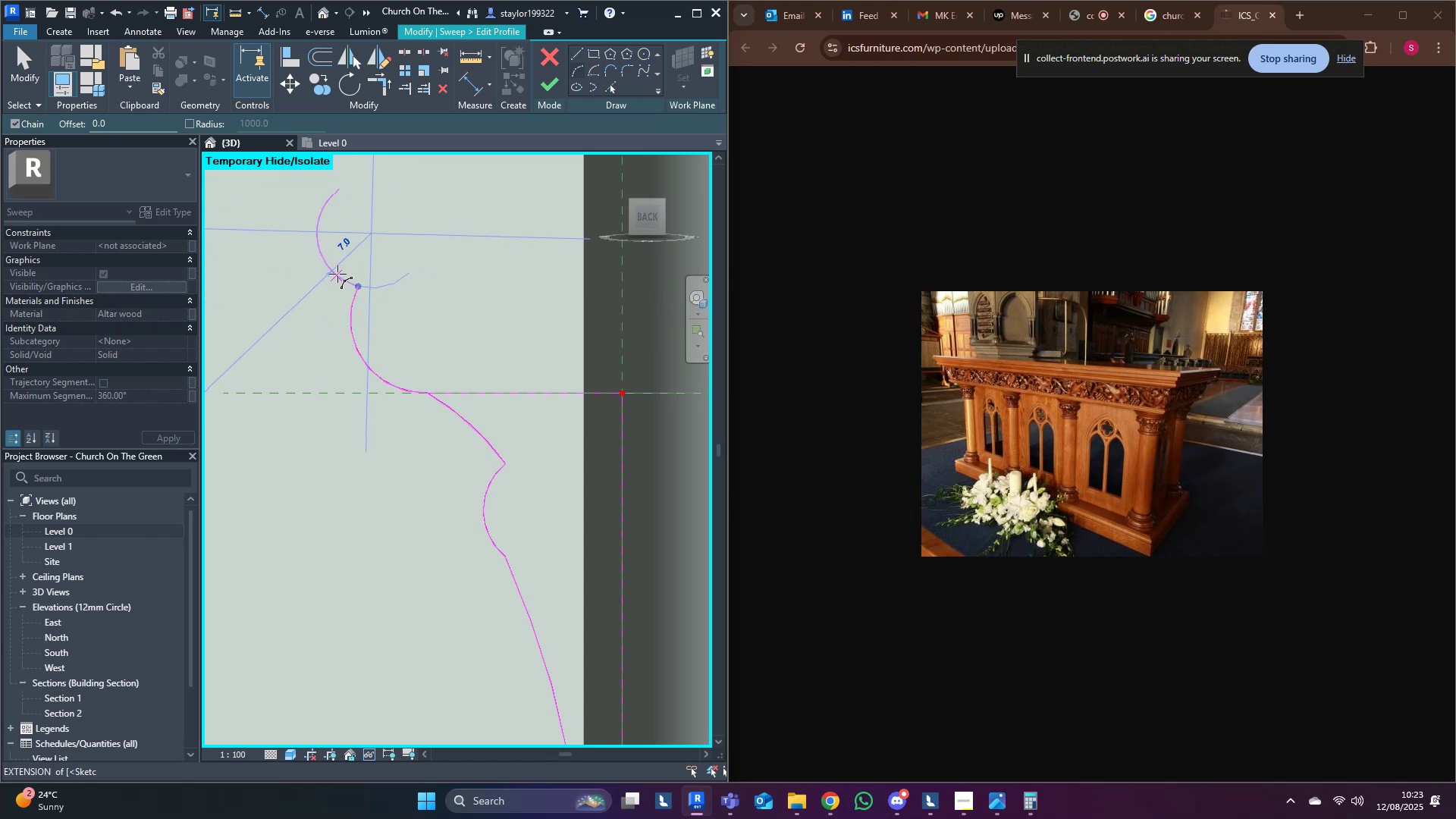 
left_click([337, 274])
 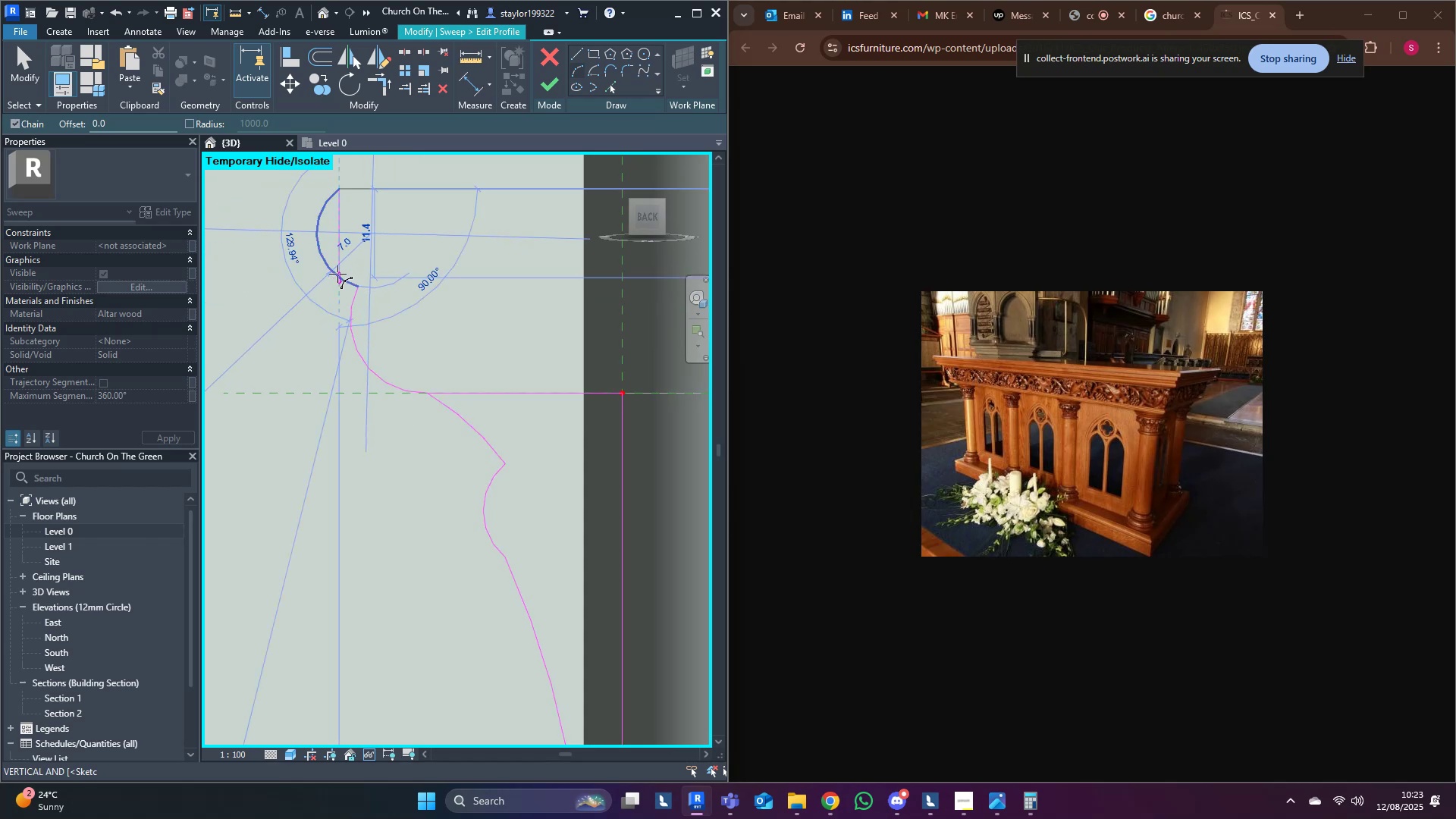 
key(Escape)
 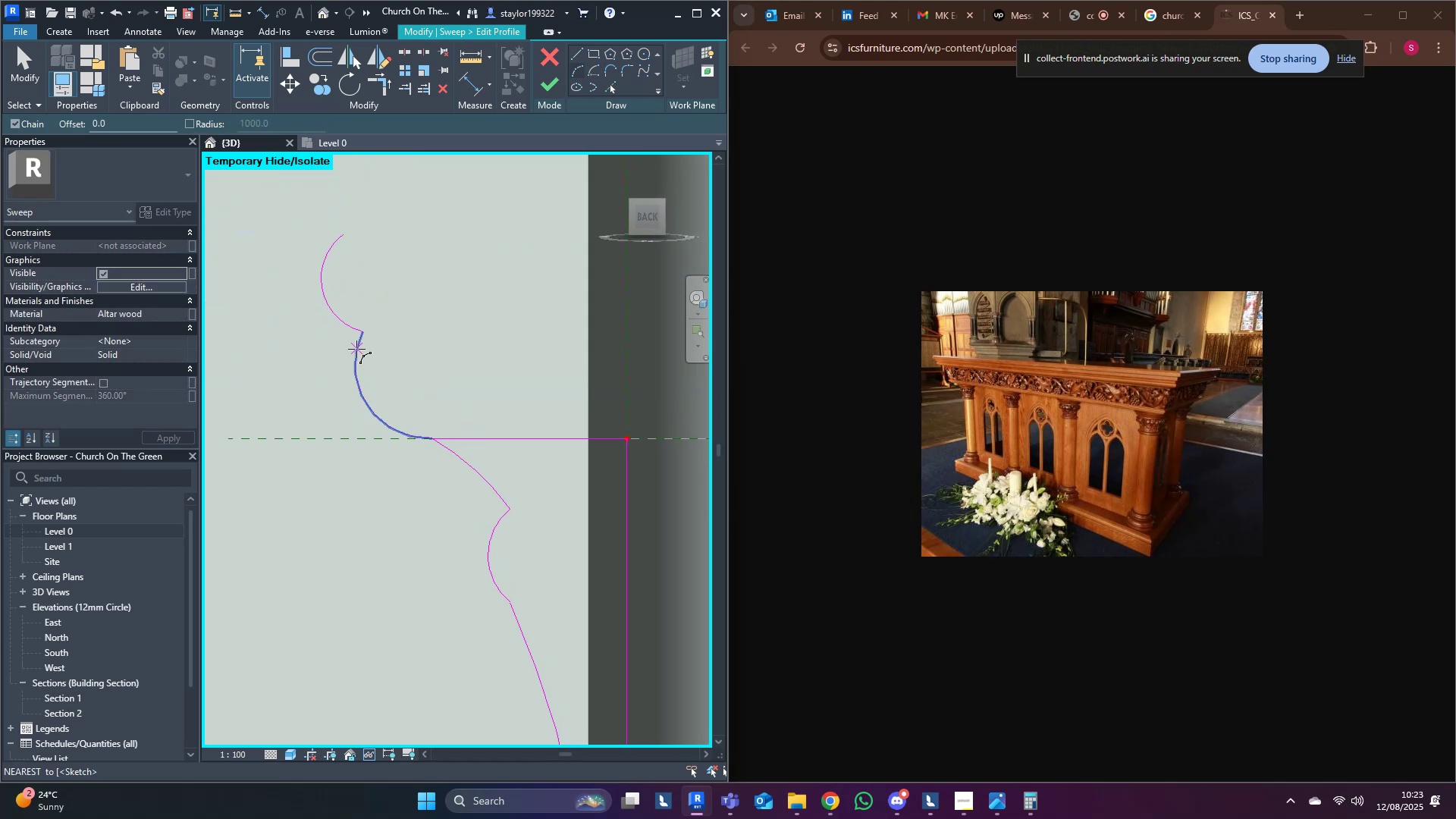 
scroll: coordinate [430, 345], scroll_direction: down, amount: 4.0
 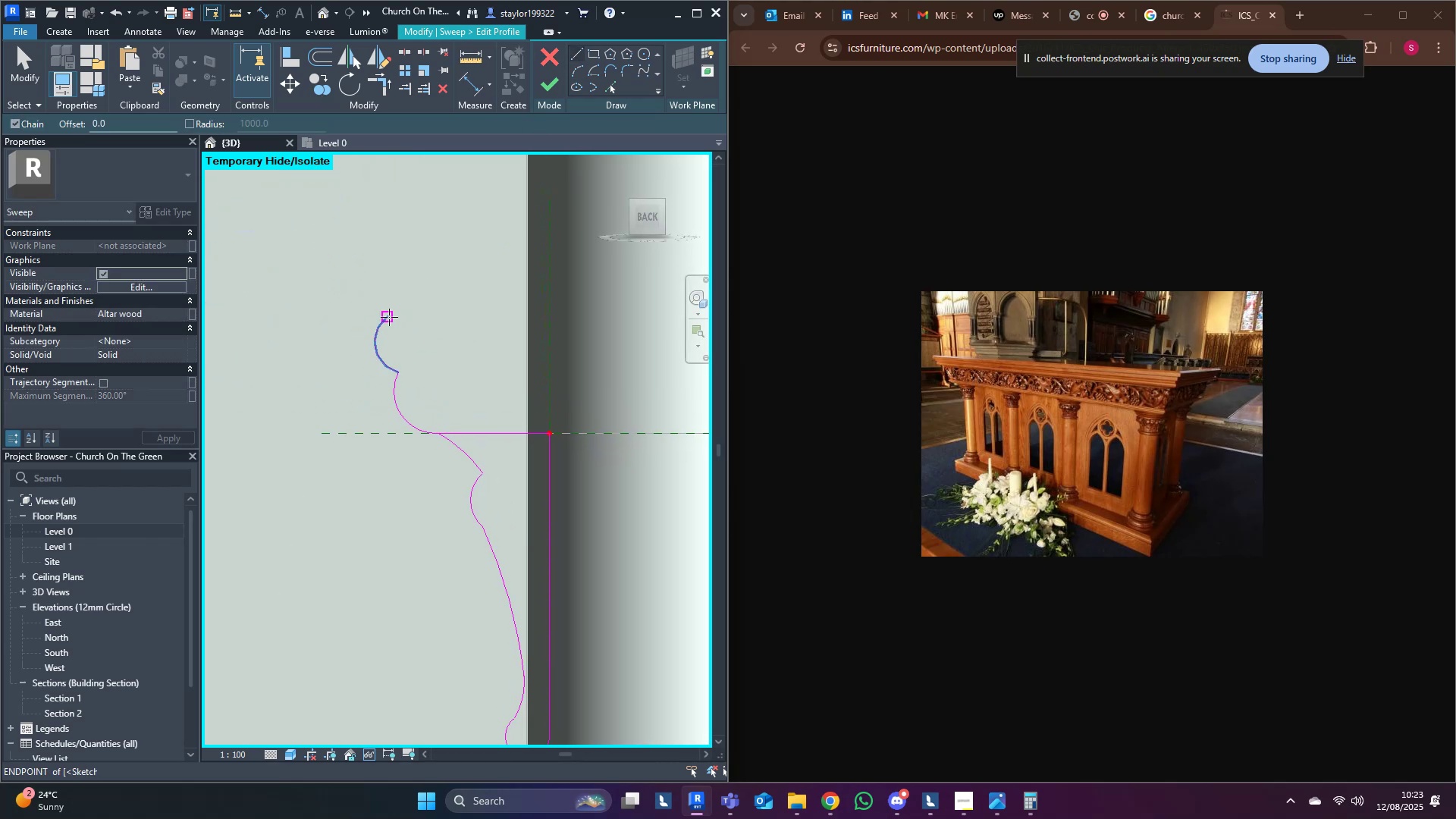 
left_click([388, 315])
 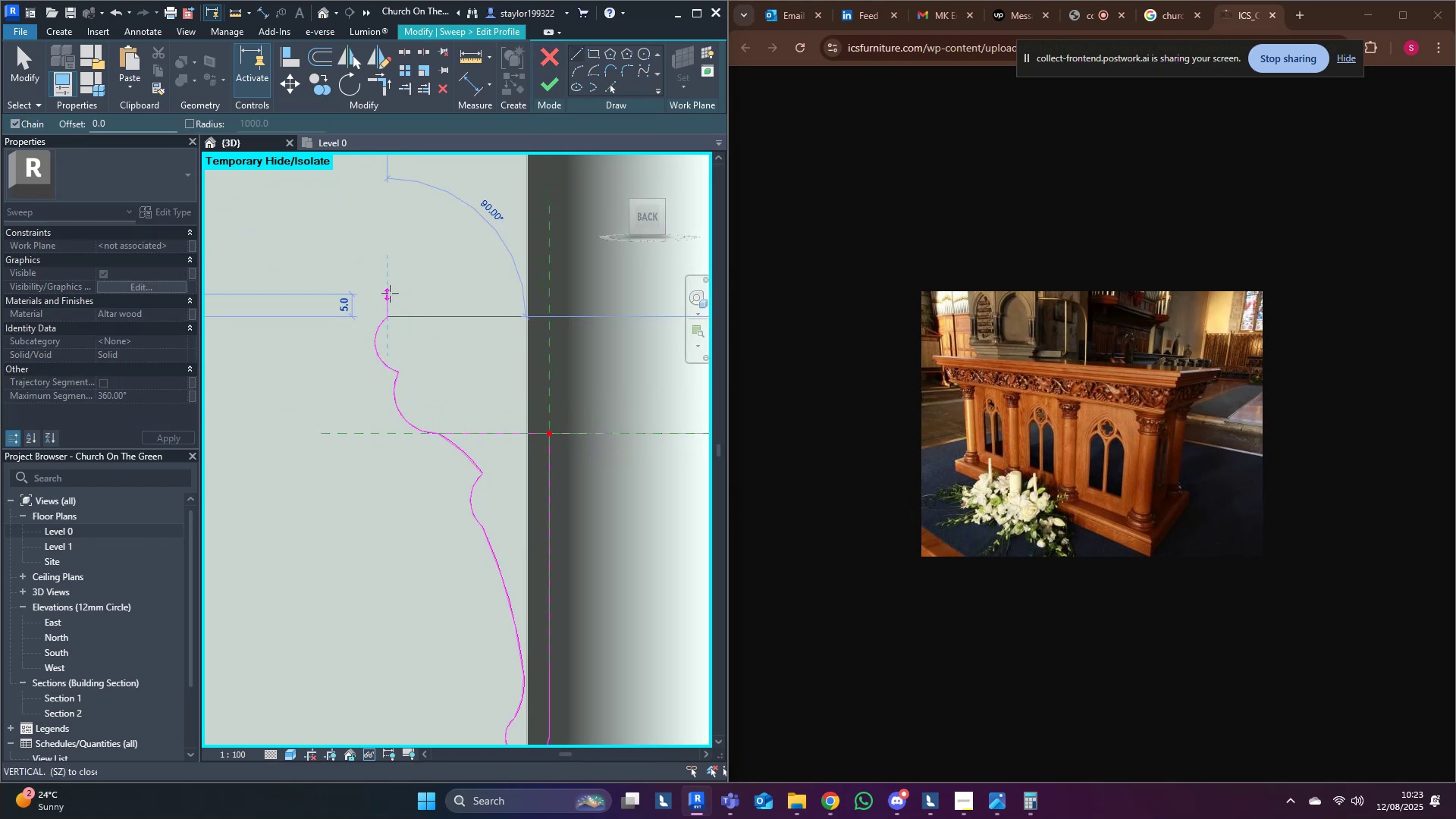 
left_click([390, 293])
 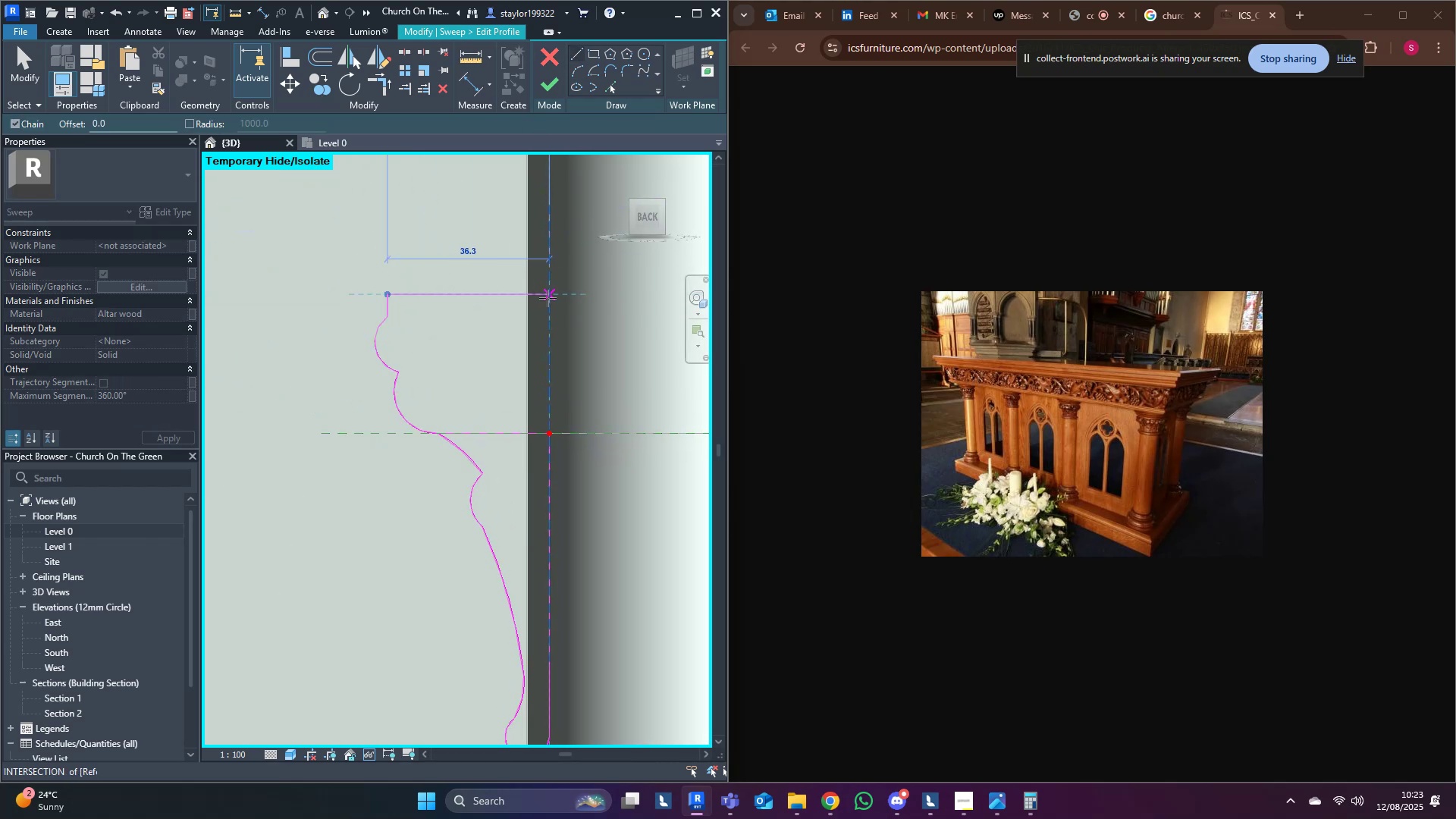 
left_click([548, 298])
 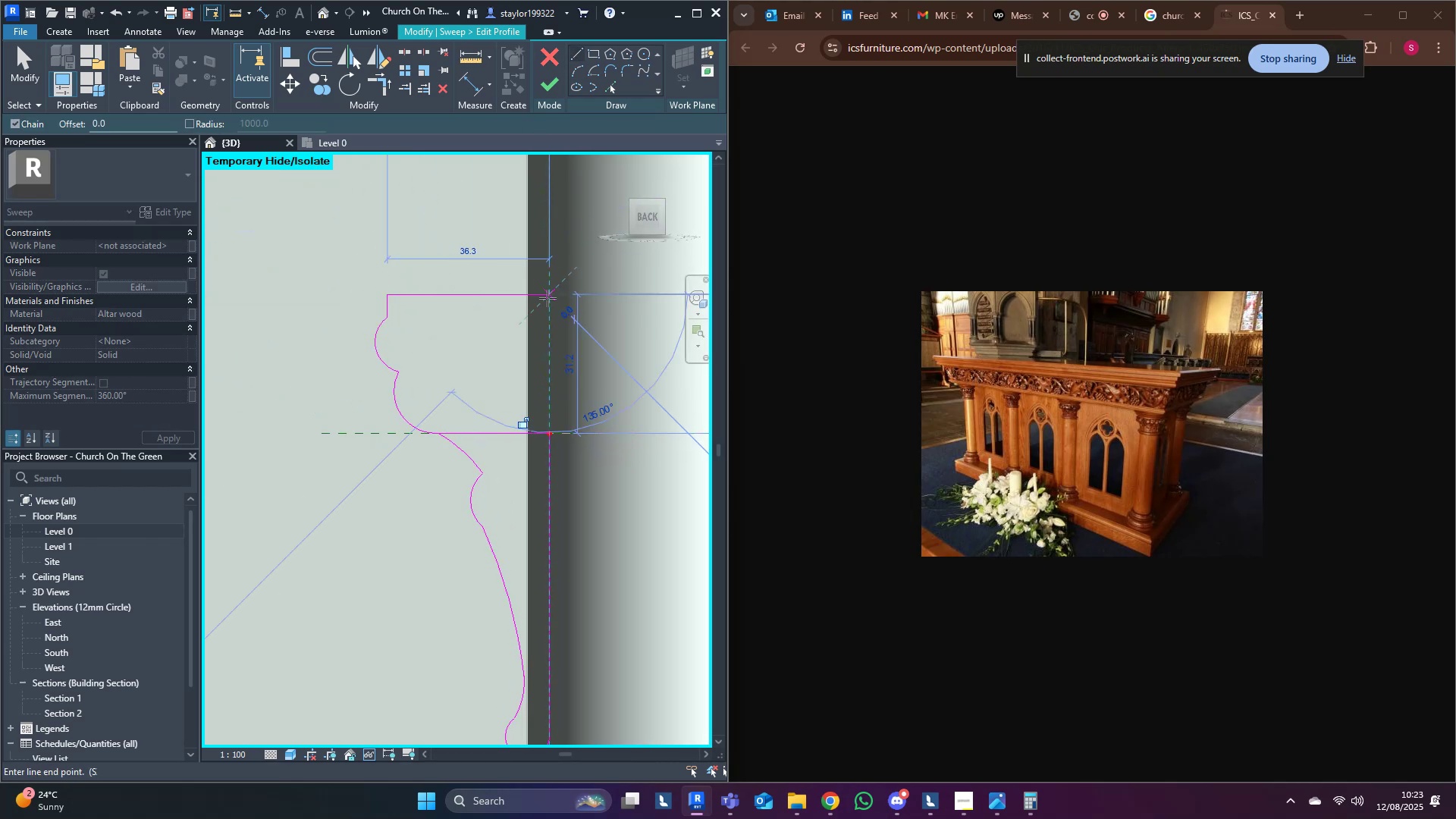 
key(Escape)
 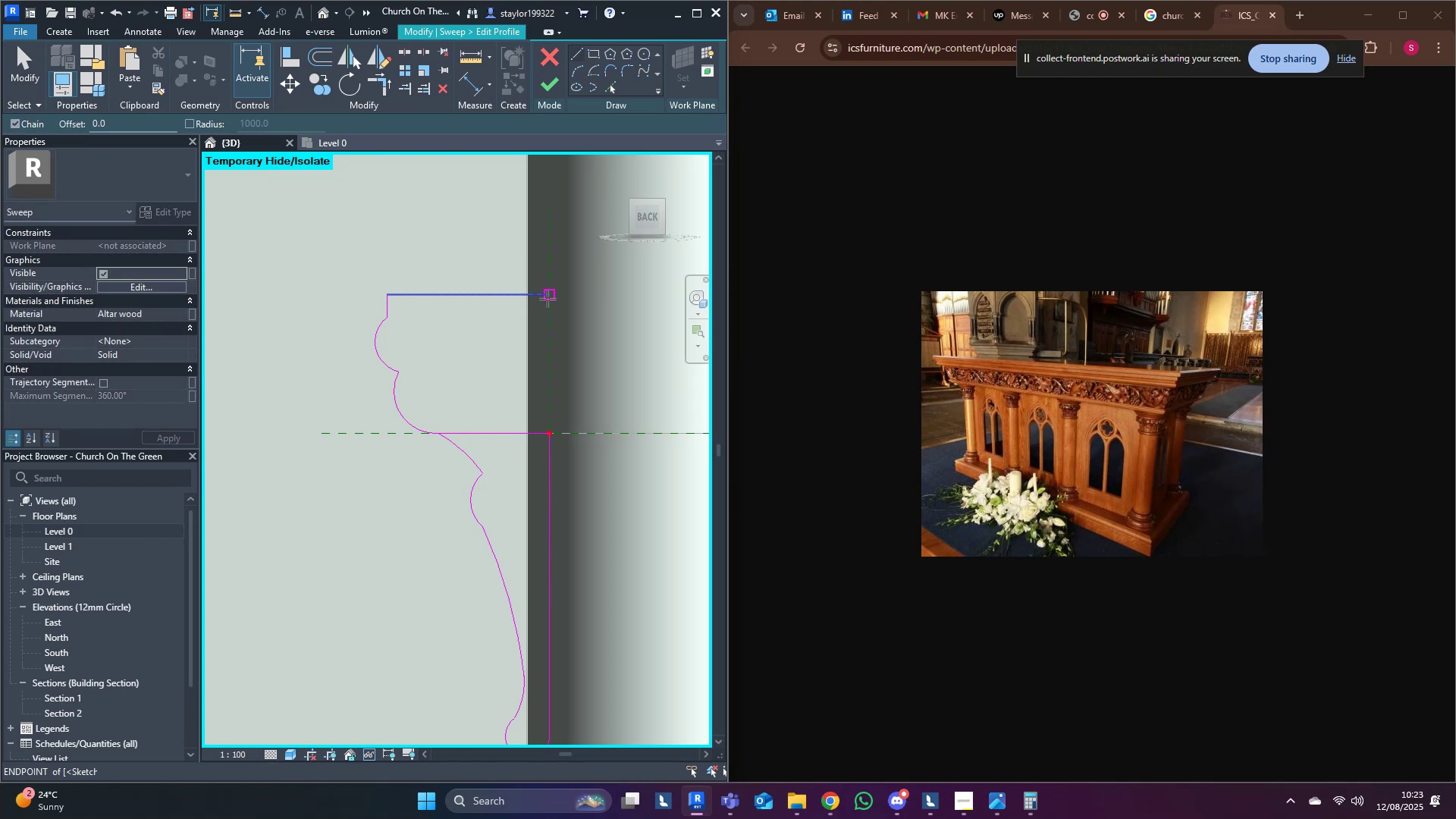 
scroll: coordinate [545, 310], scroll_direction: down, amount: 6.0
 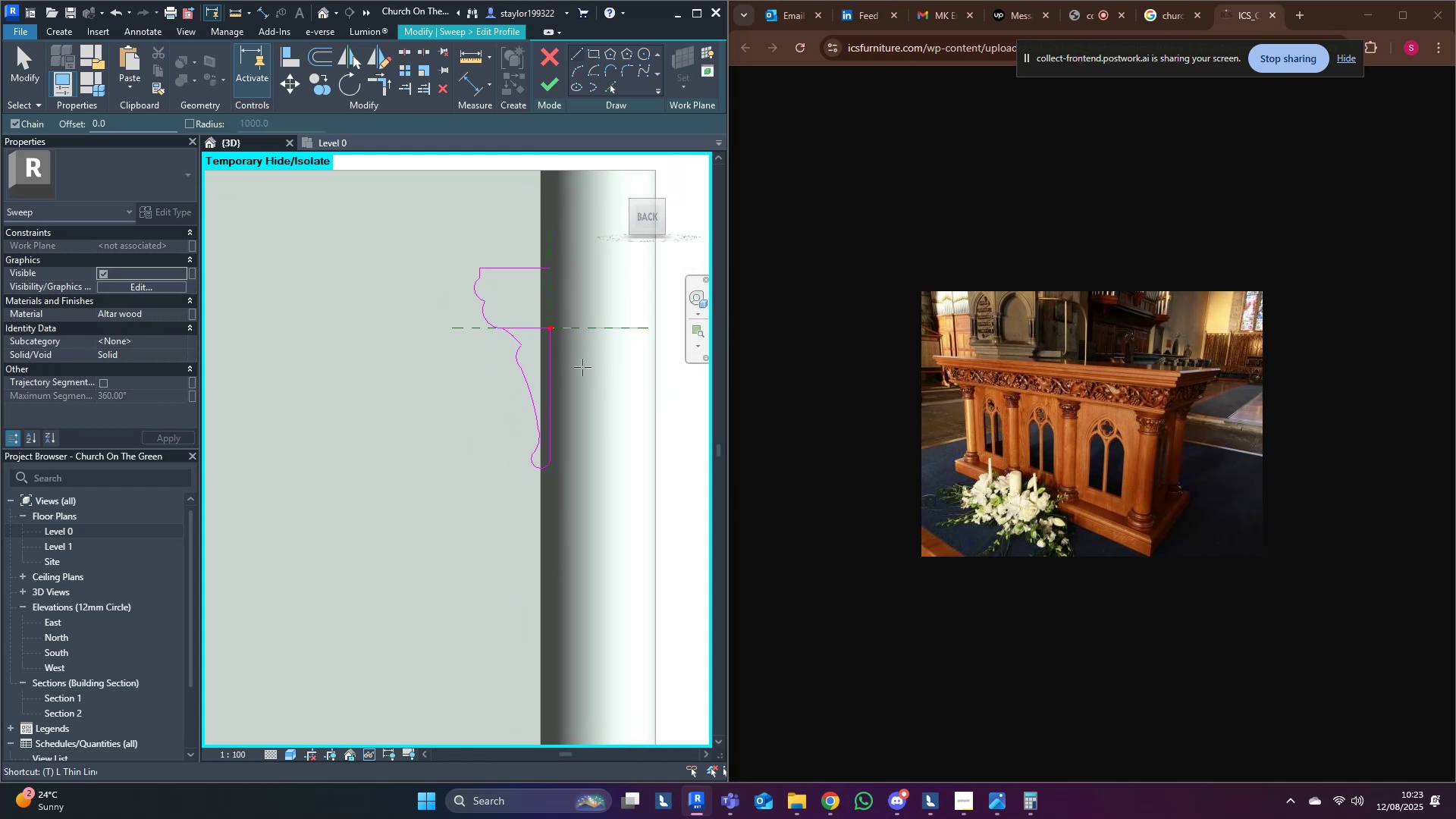 
middle_click([548, 299])
 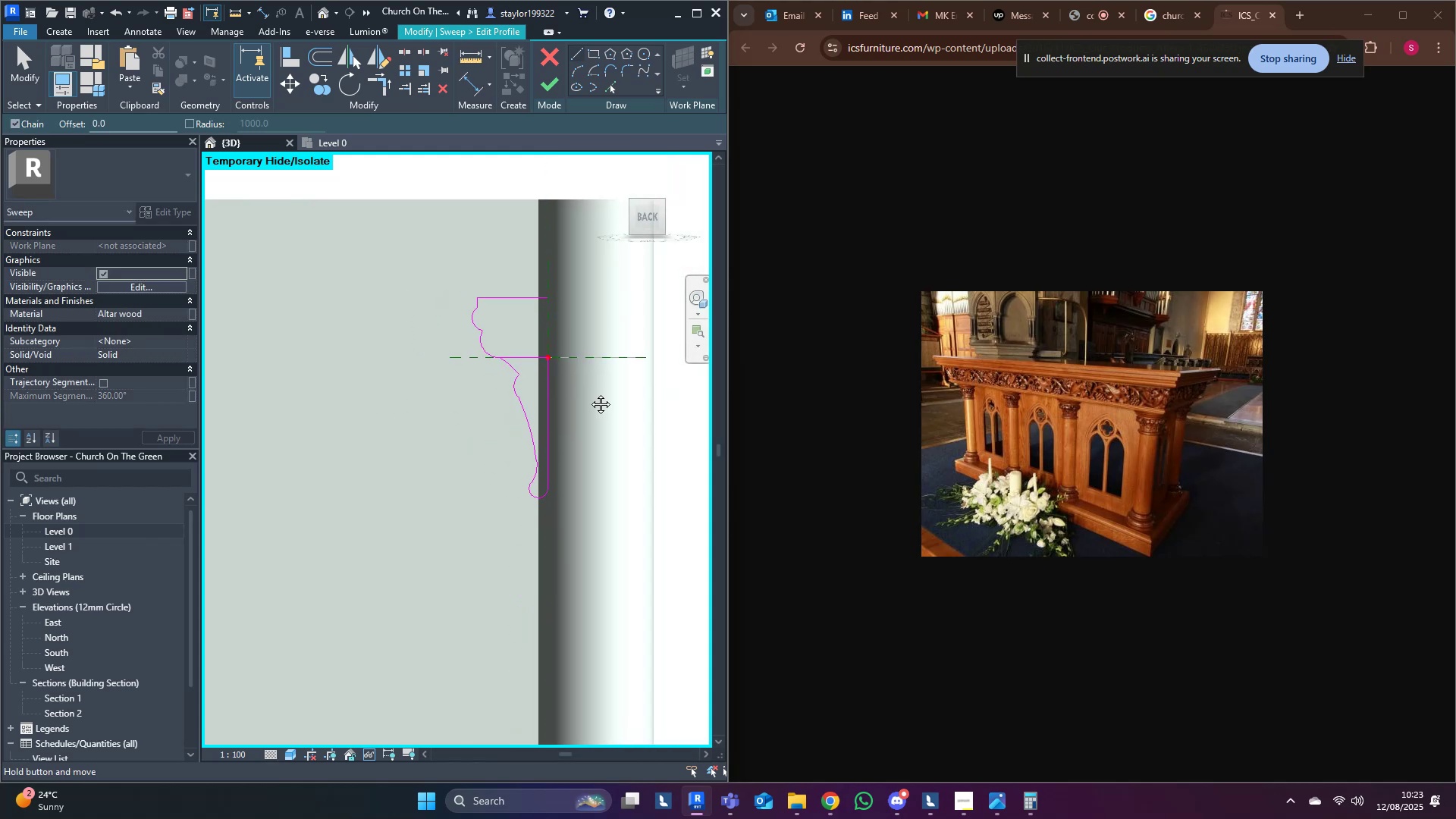 
type(tr)
 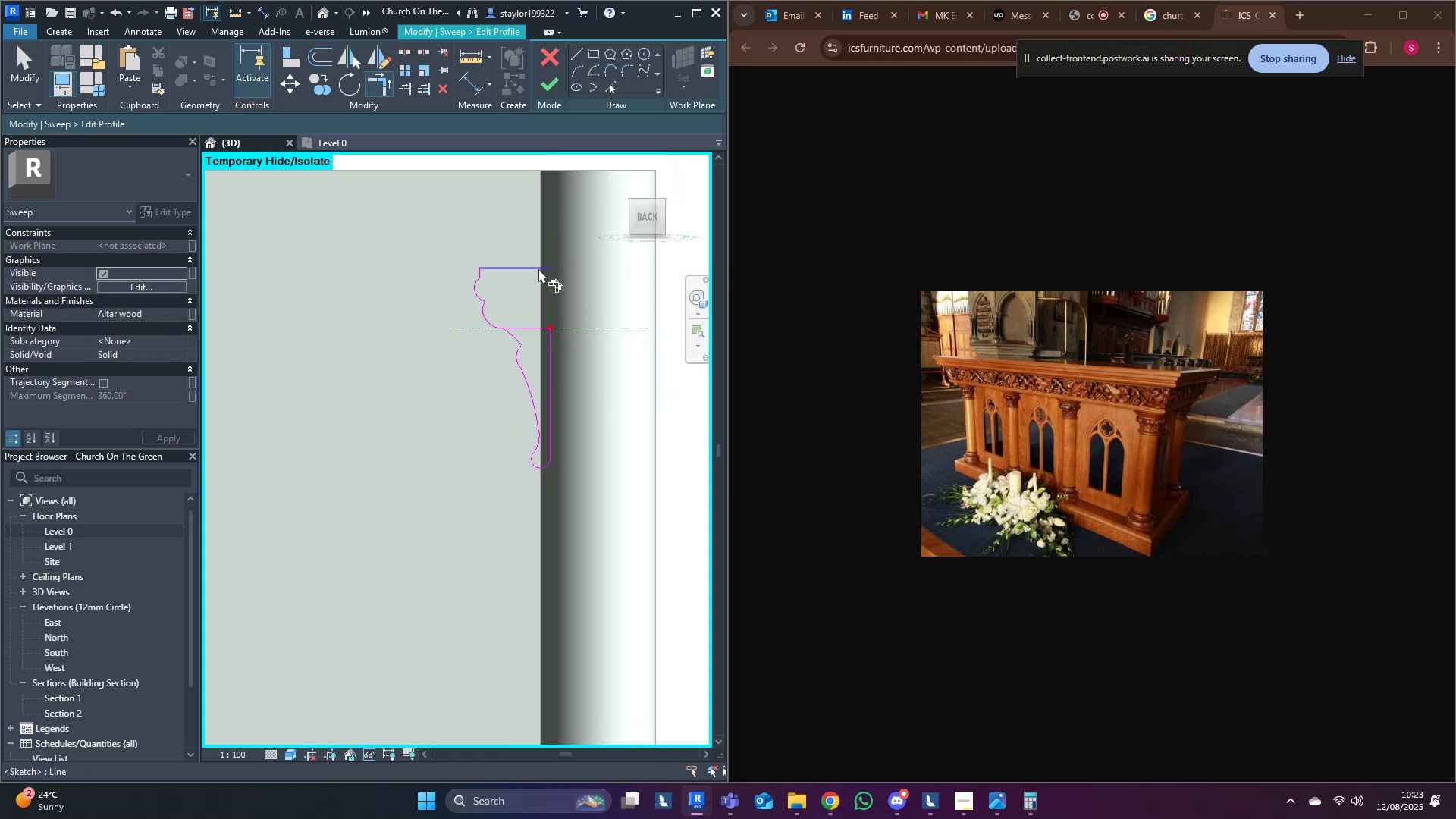 
left_click([530, 268])
 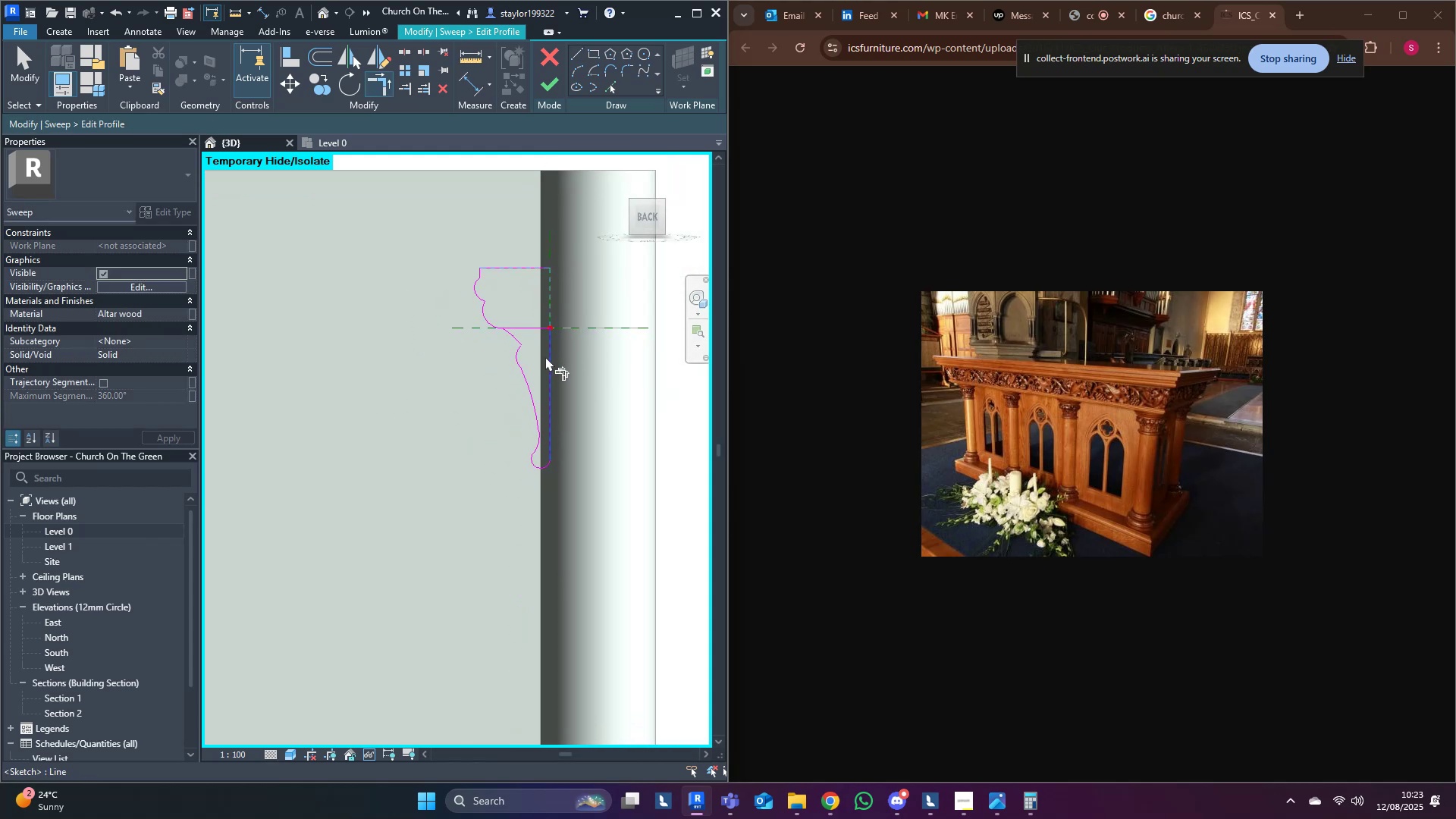 
type(md)
 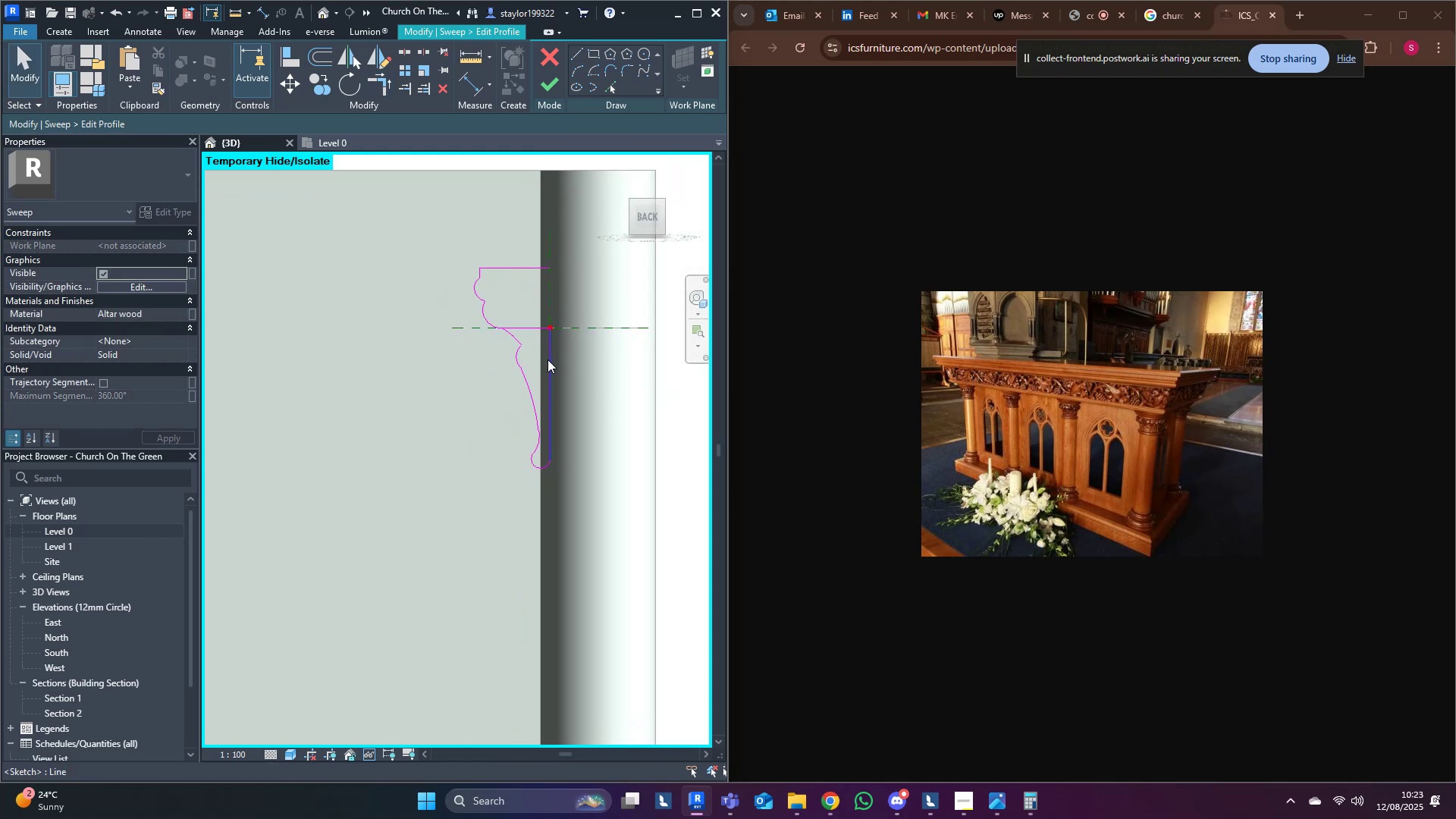 
left_click([548, 359])
 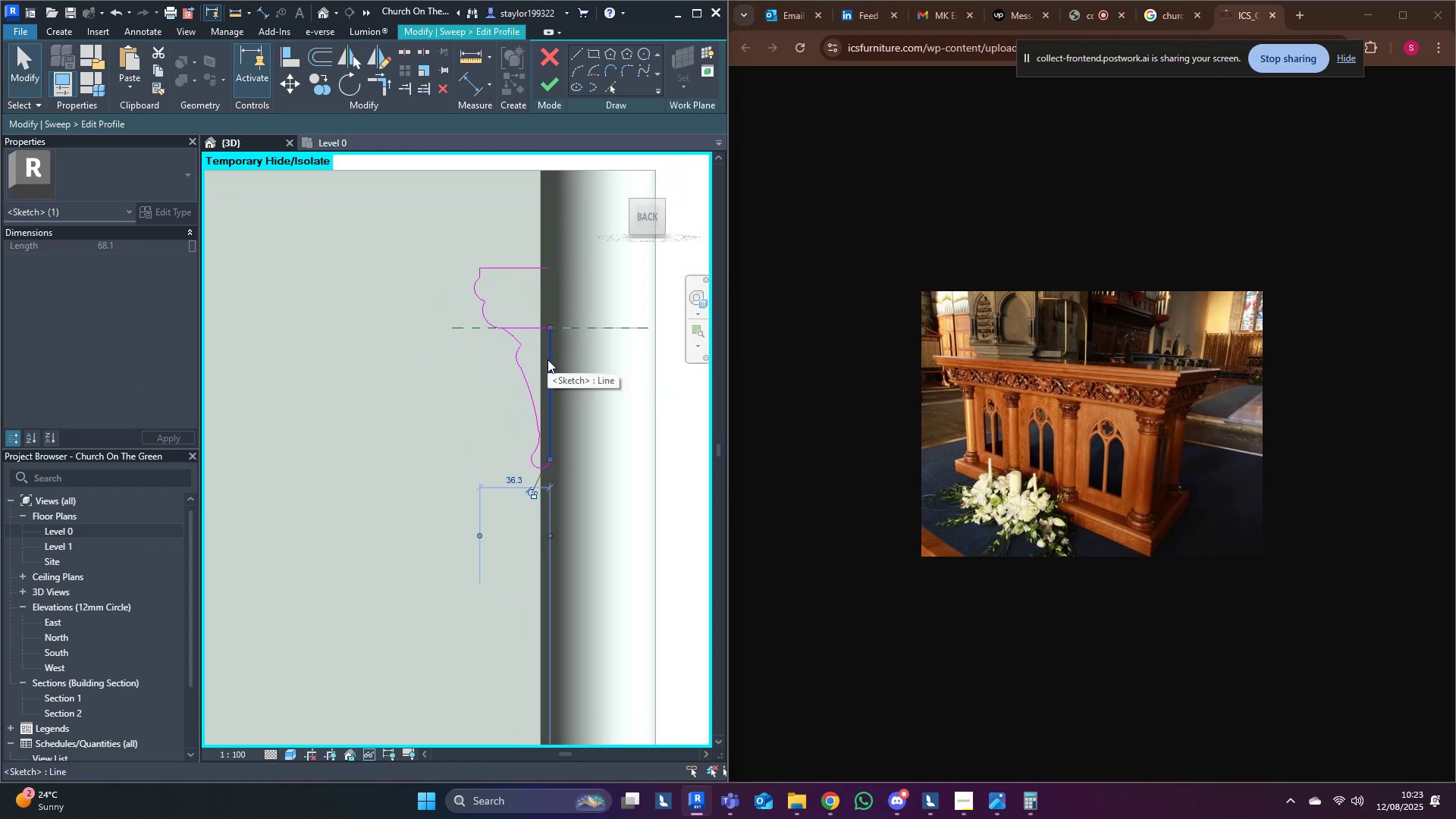 
key(T)
 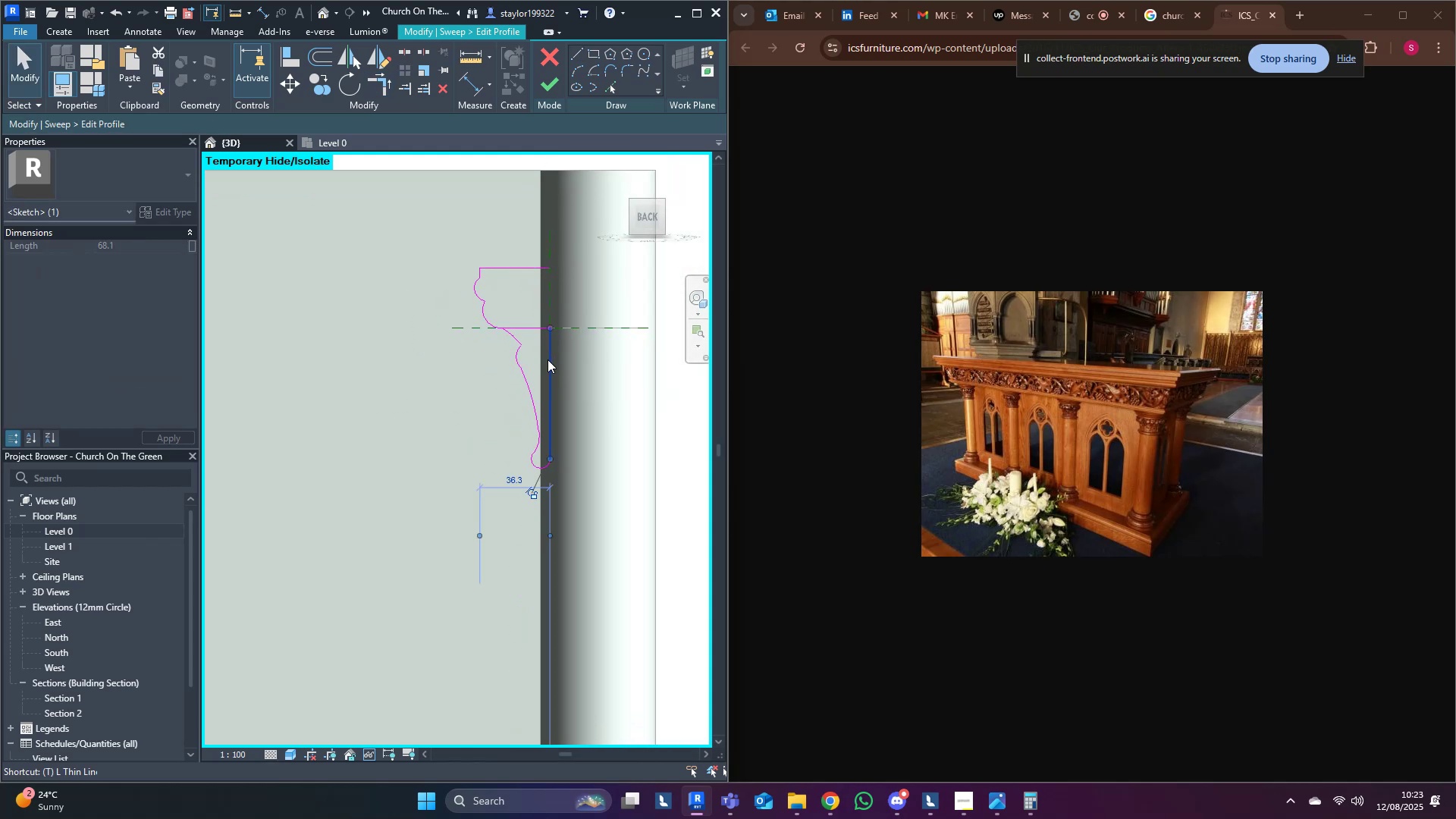 
left_click([551, 362])
 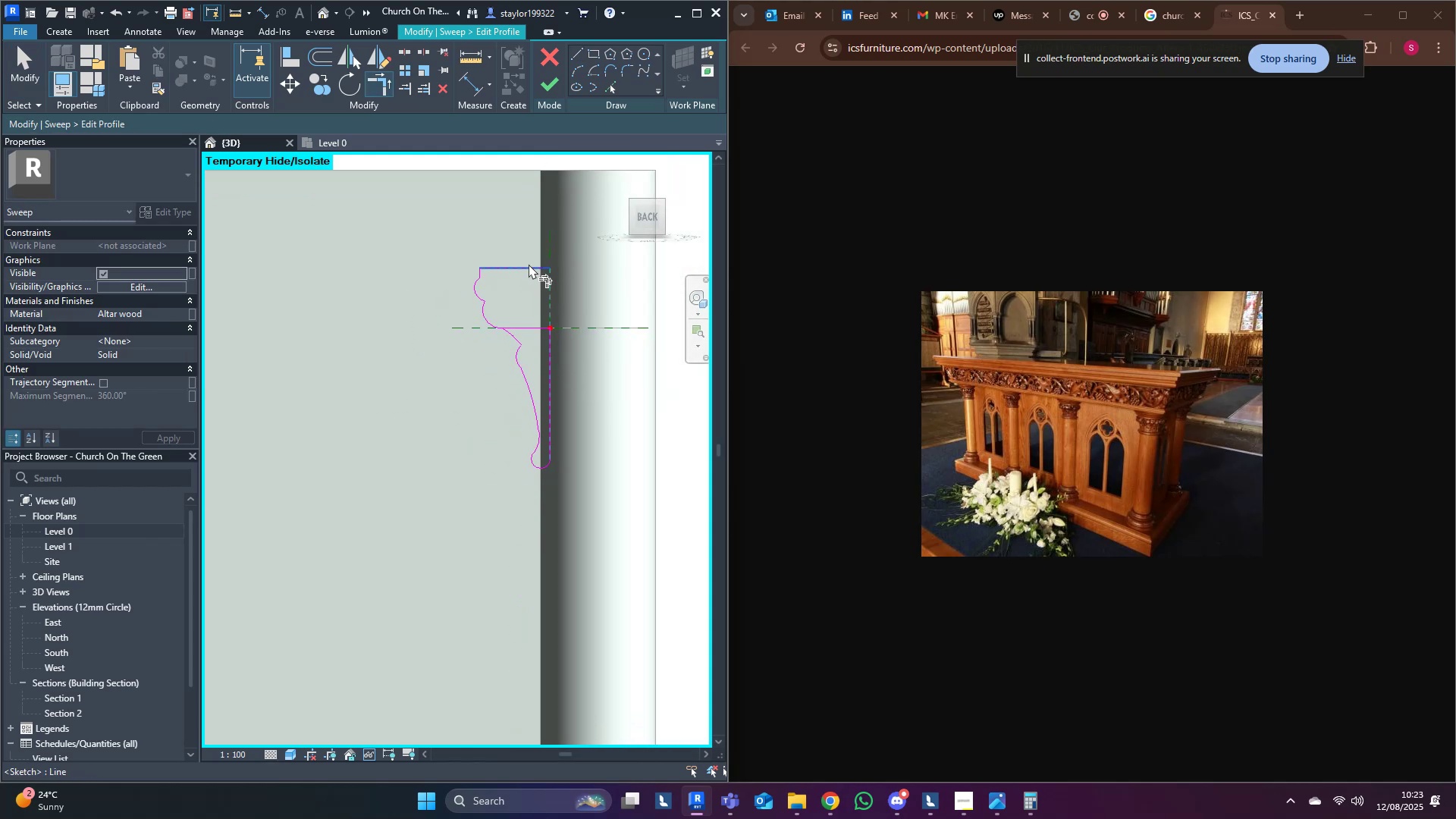 
left_click([529, 264])
 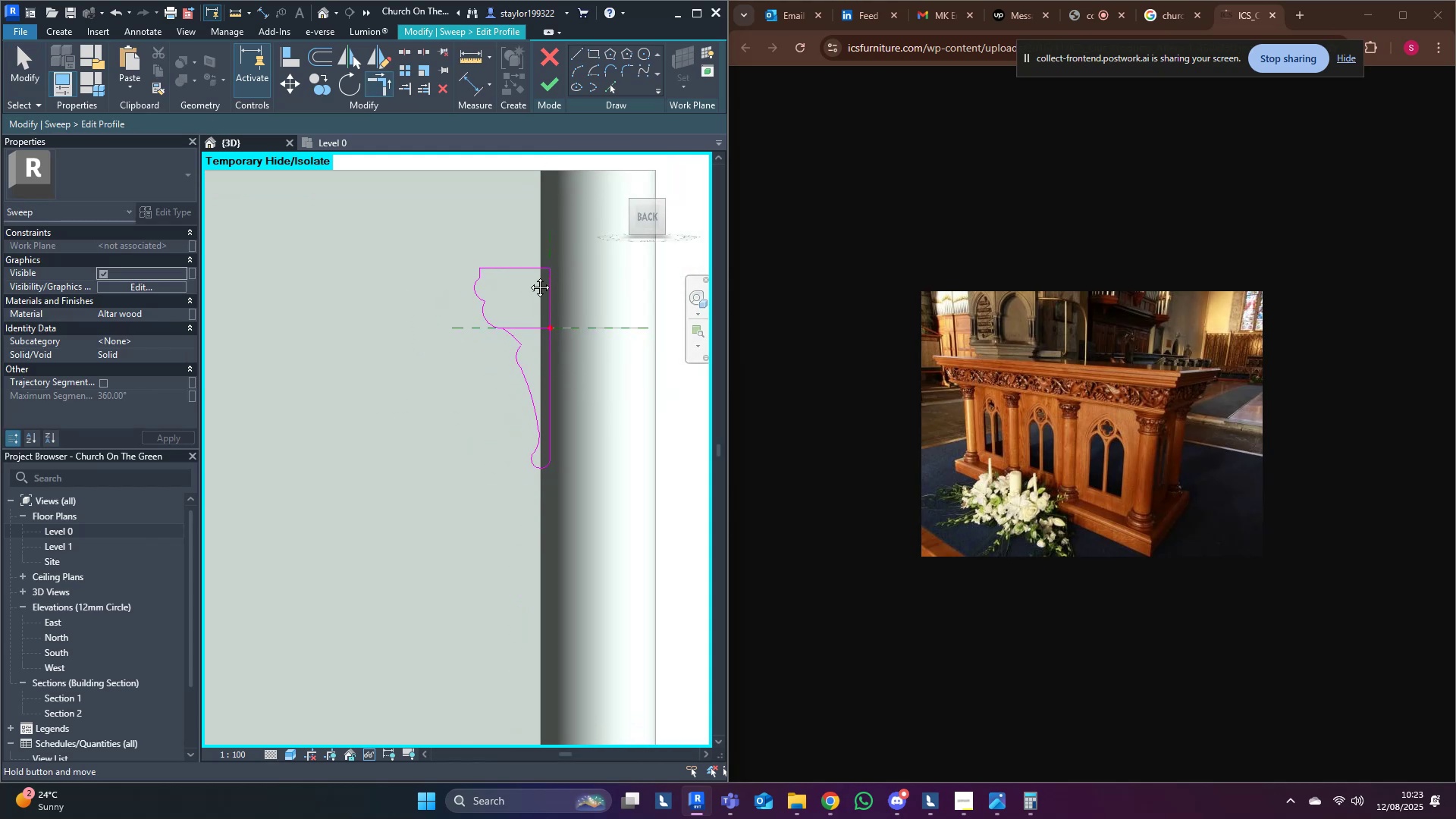 
middle_click([529, 276])
 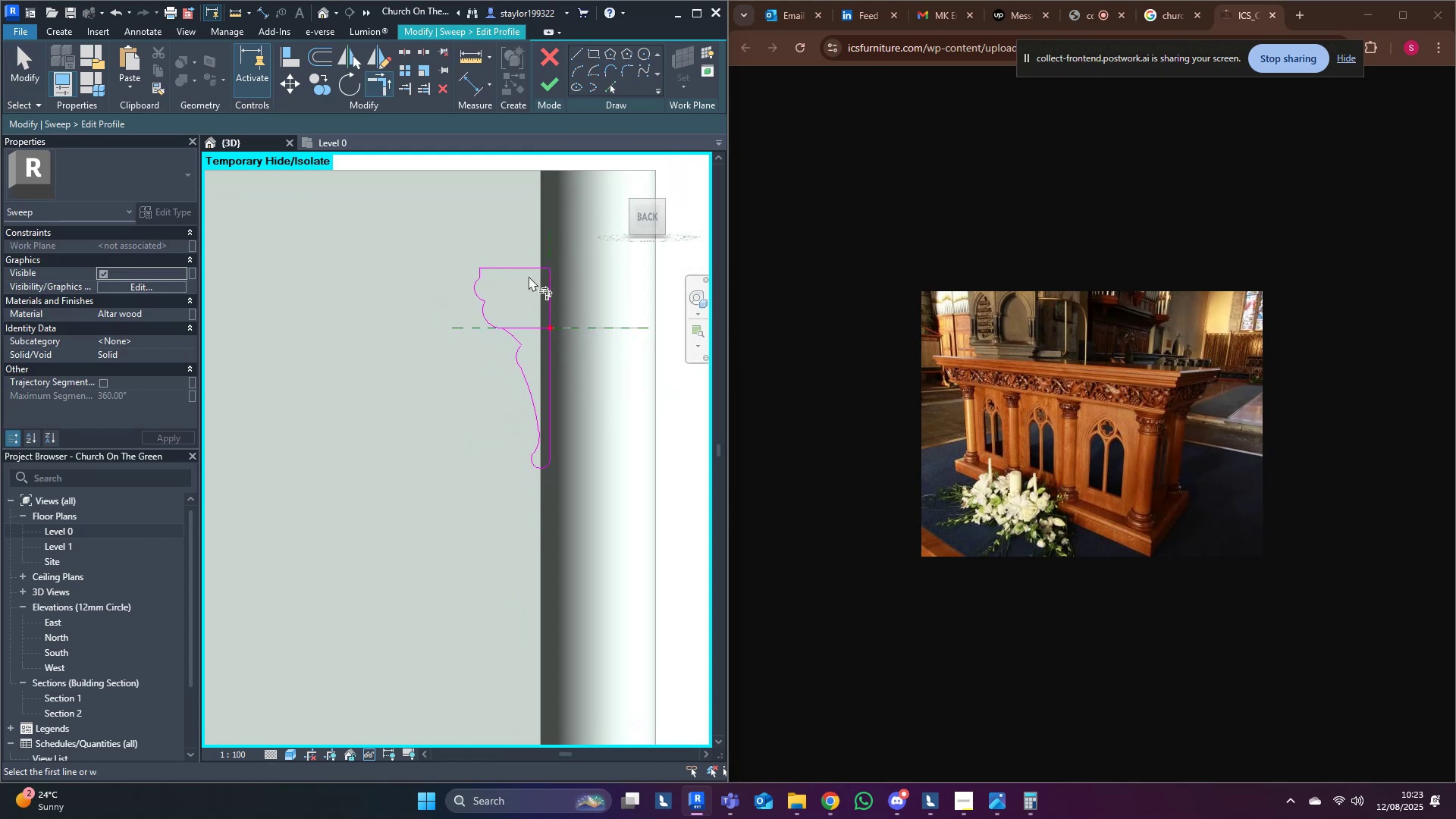 
type(md)
 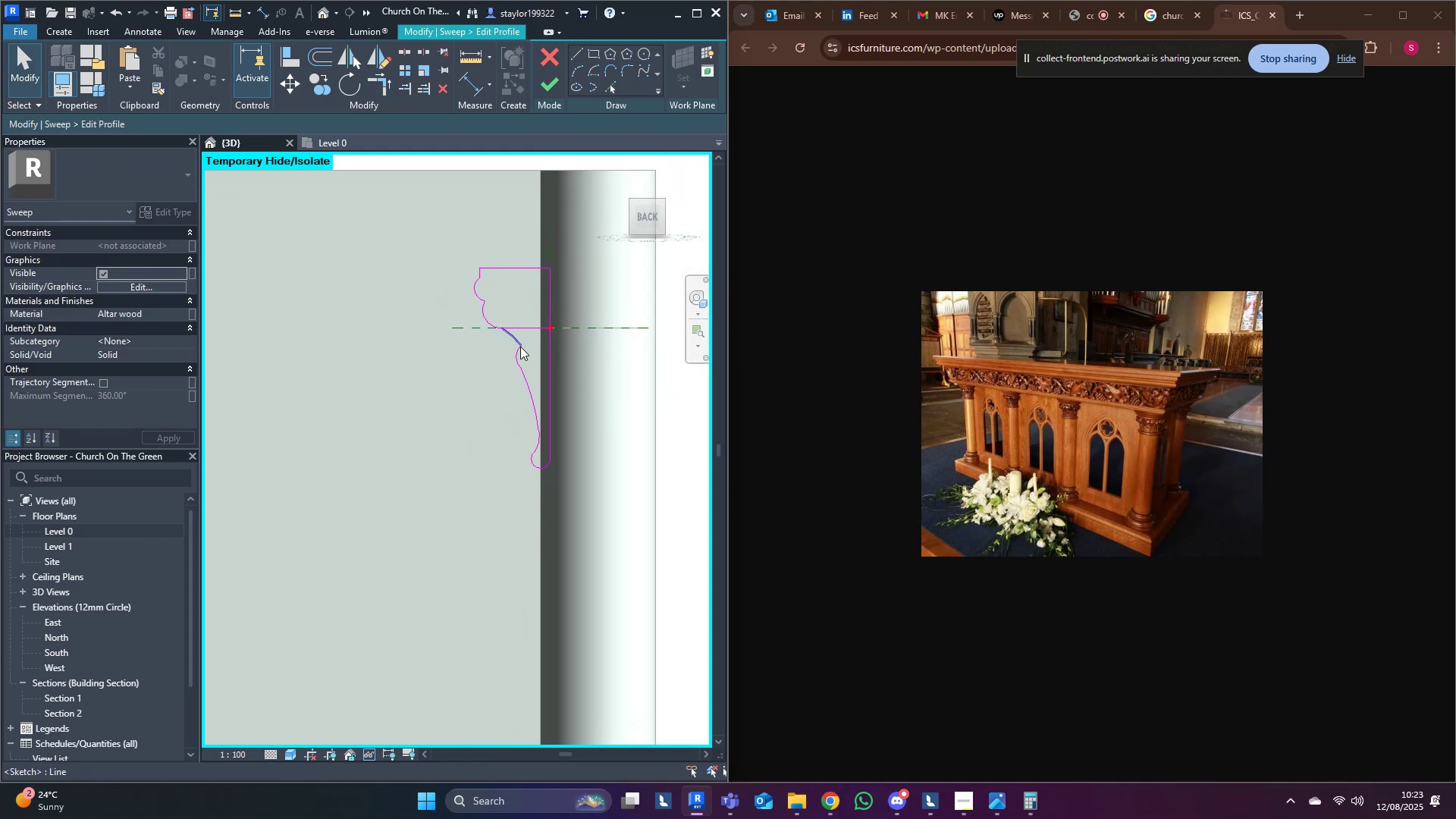 
left_click([526, 330])
 